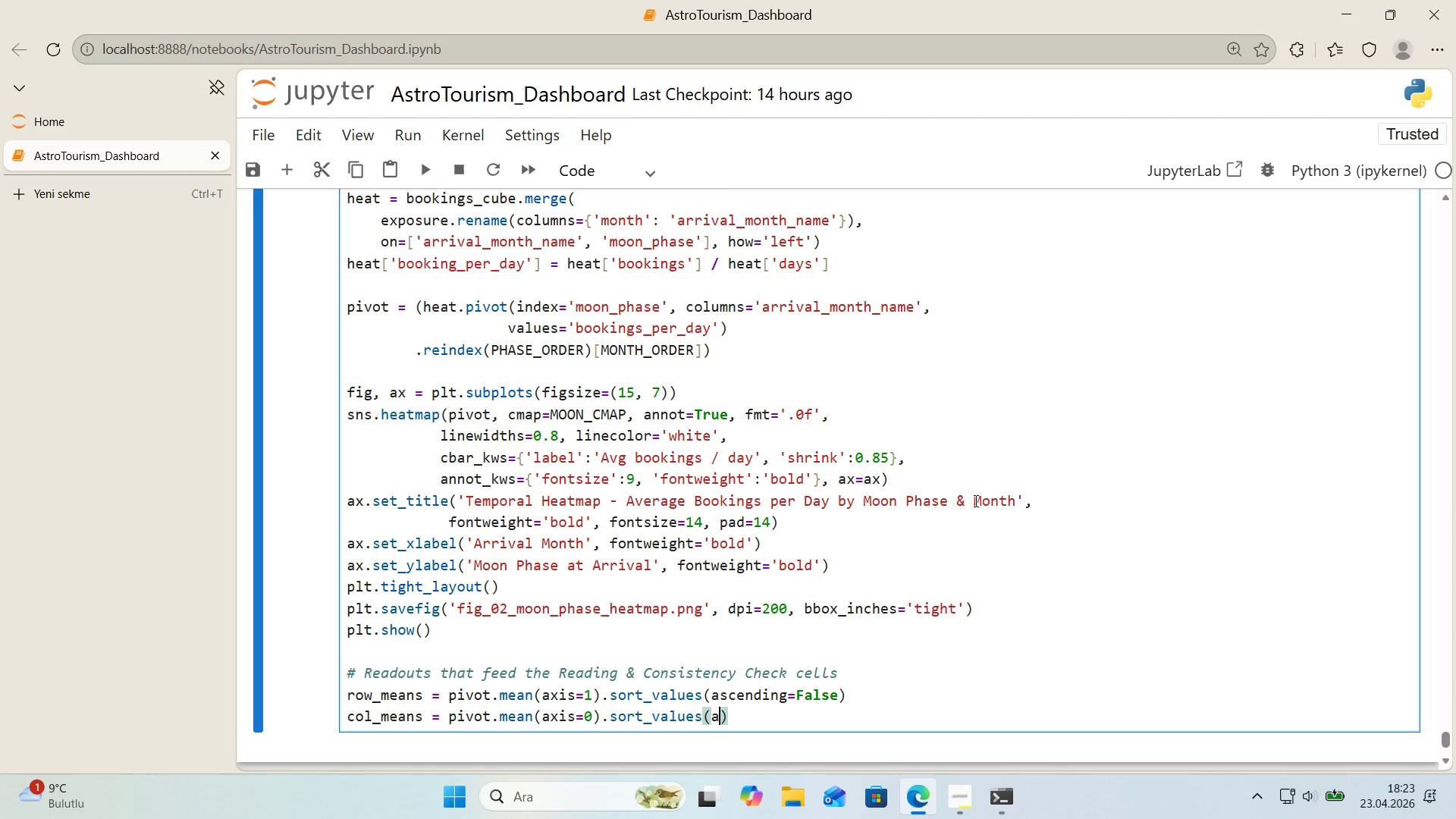 
type(ascend'ng)False)
 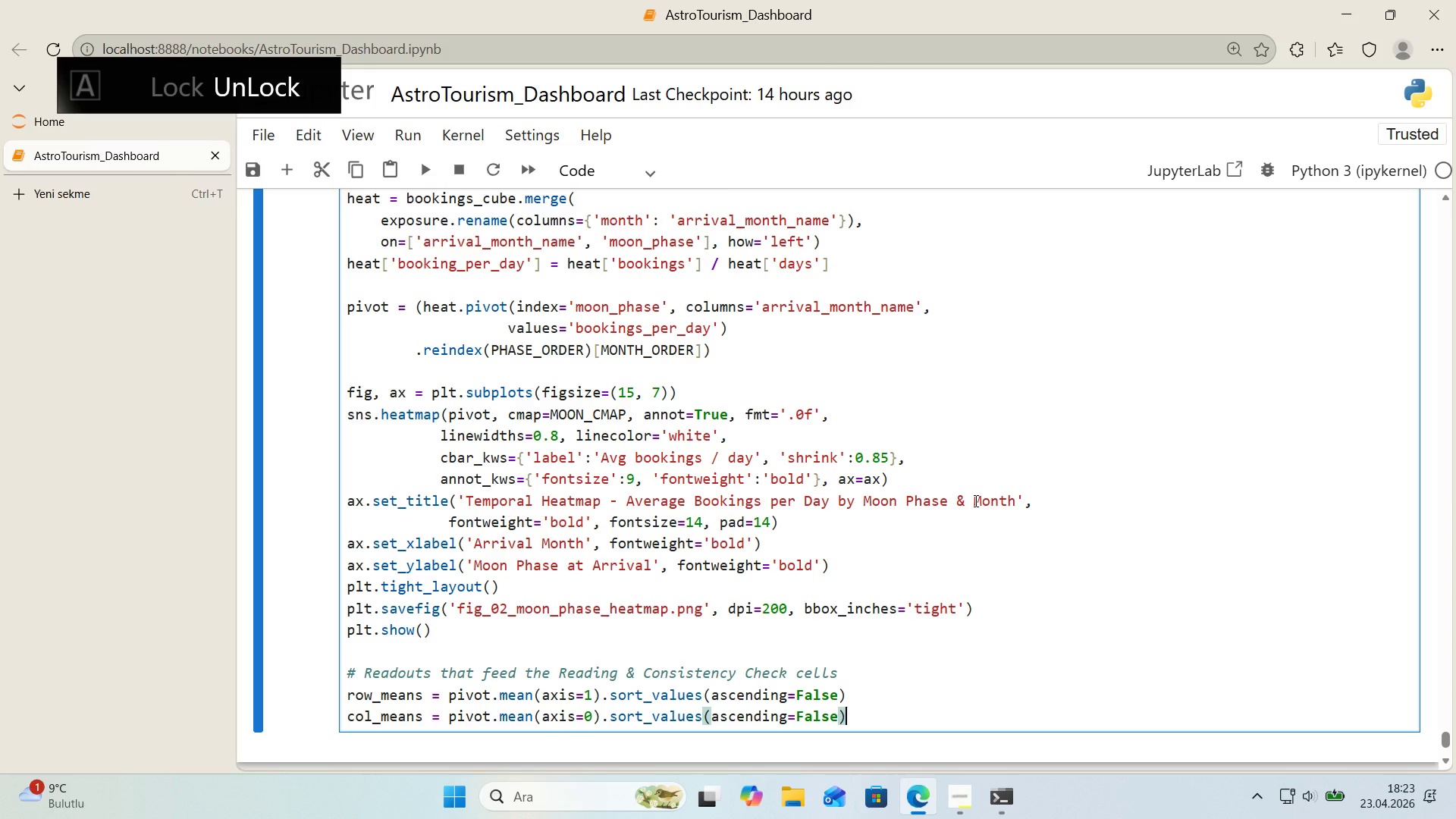 
 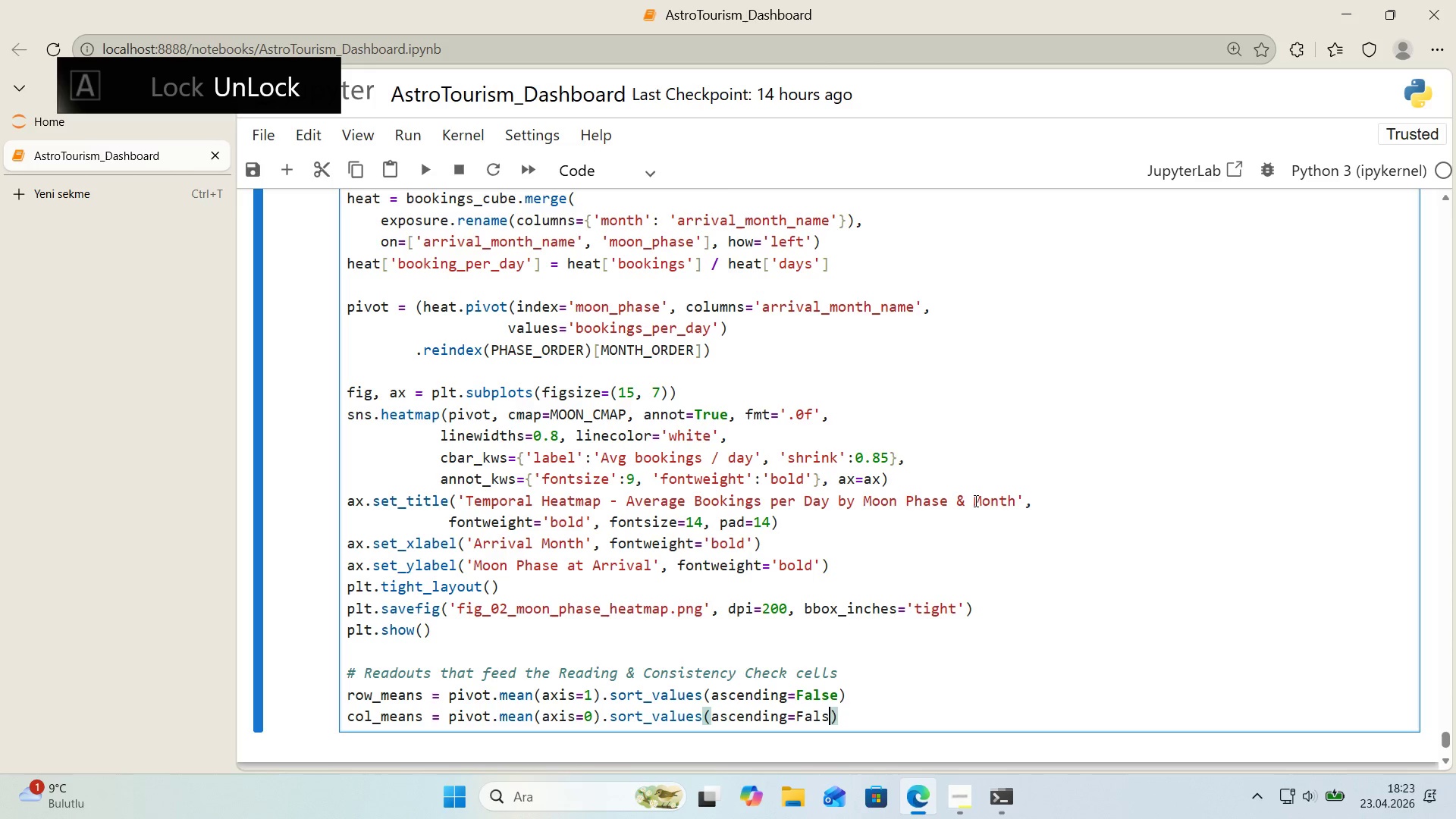 
key(ArrowRight)
 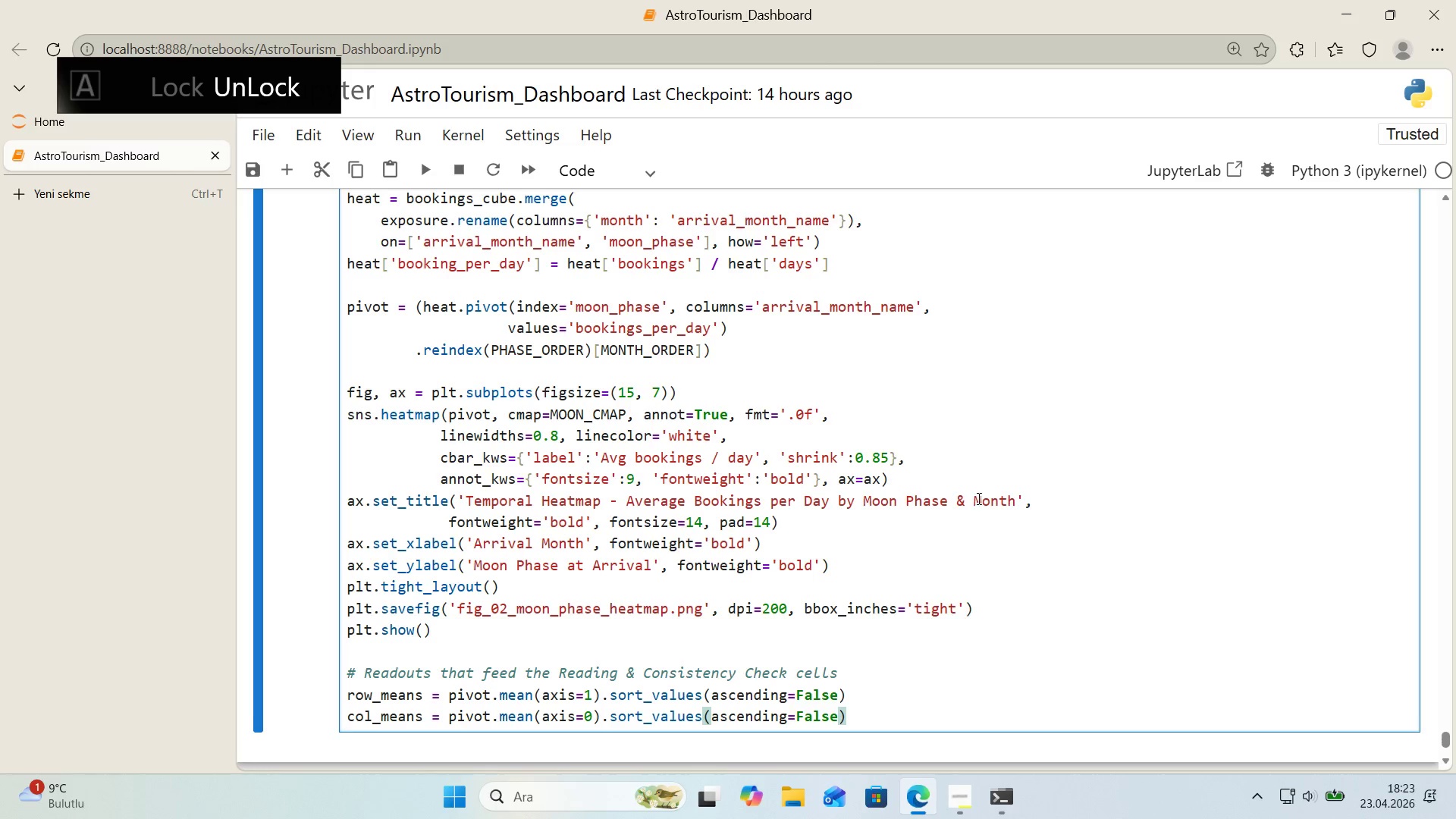 
scroll: coordinate [980, 498], scroll_direction: down, amount: 1.0
 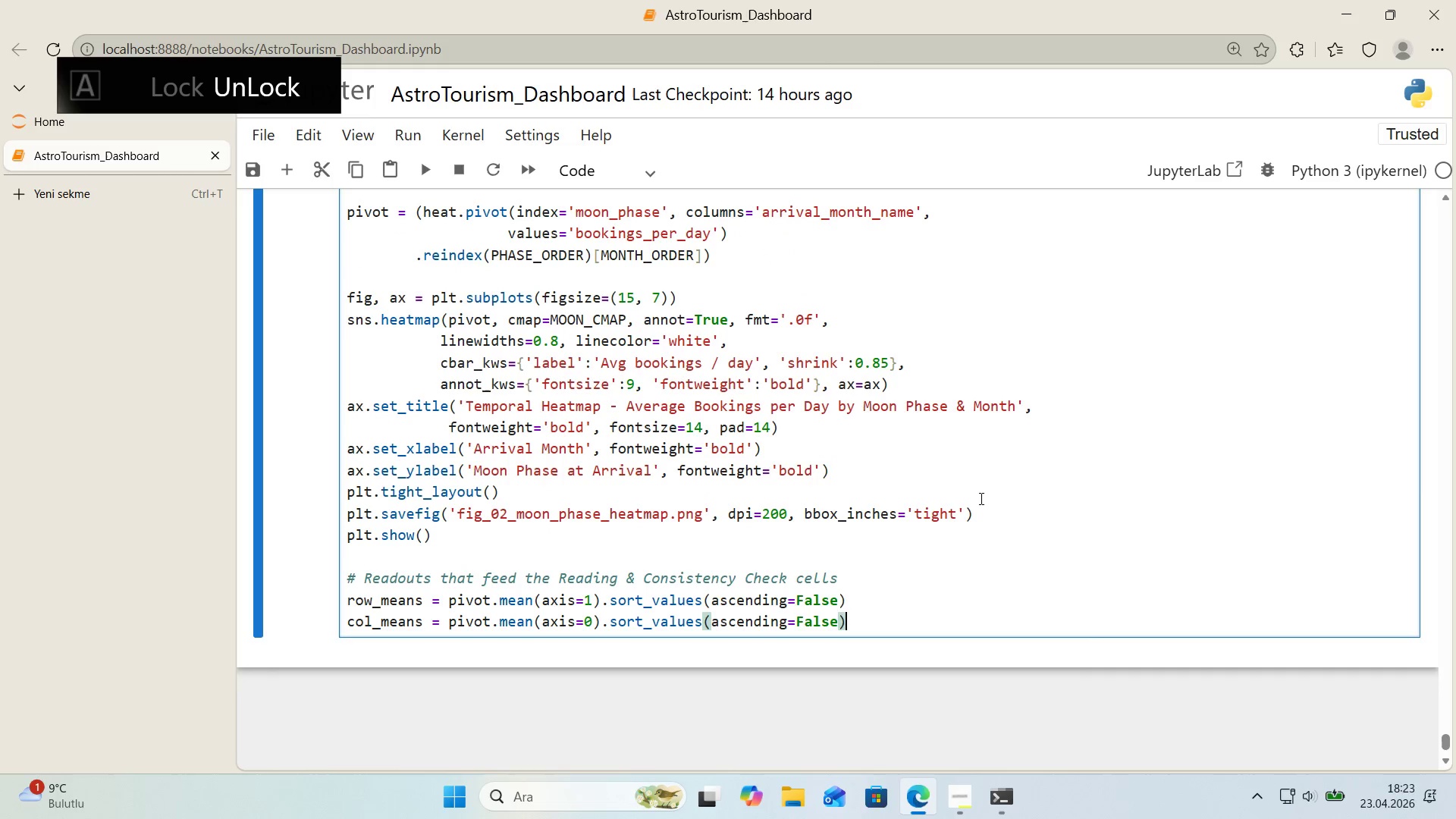 
key(Enter)
 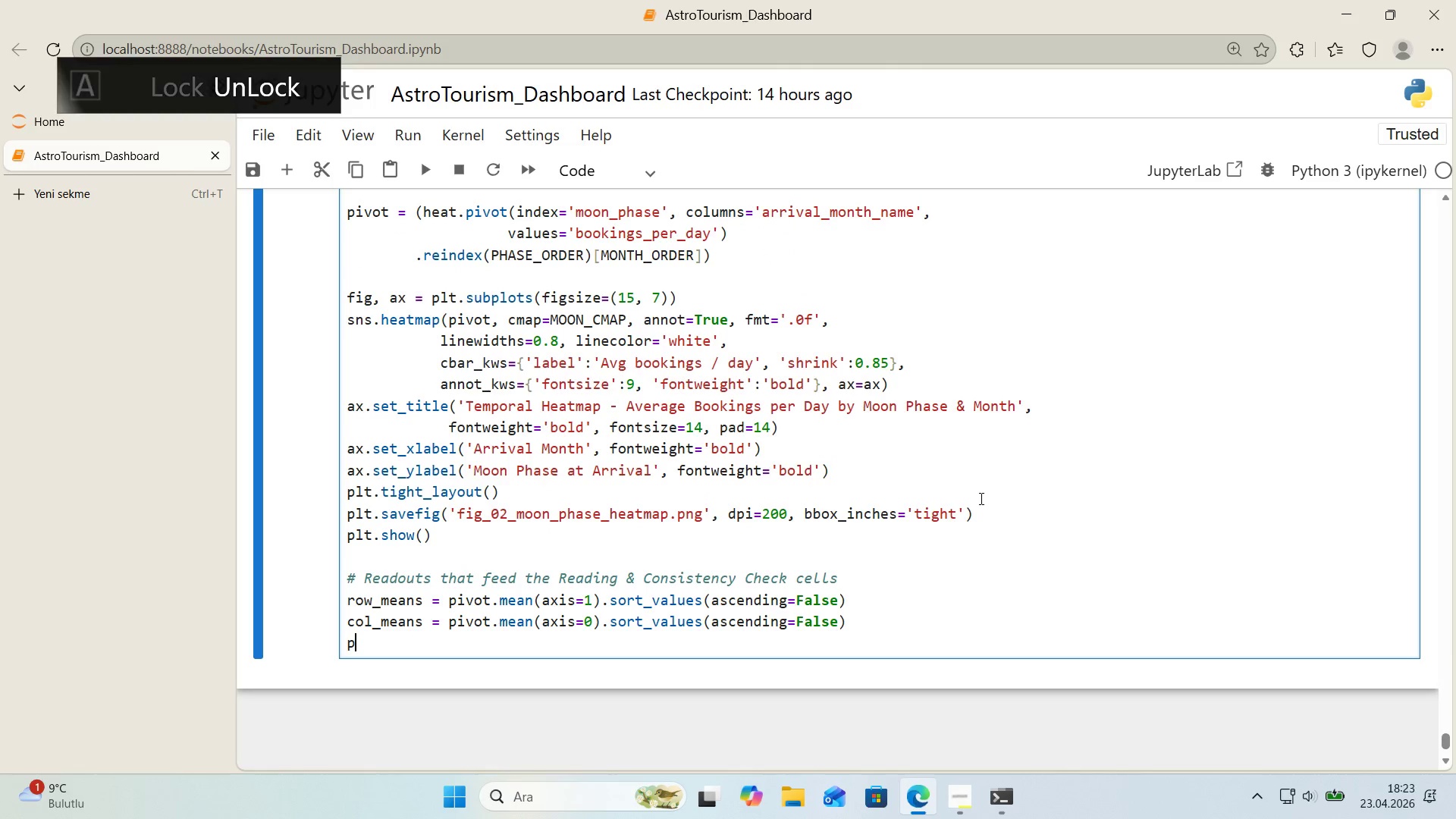 
type(pr'nt*()
 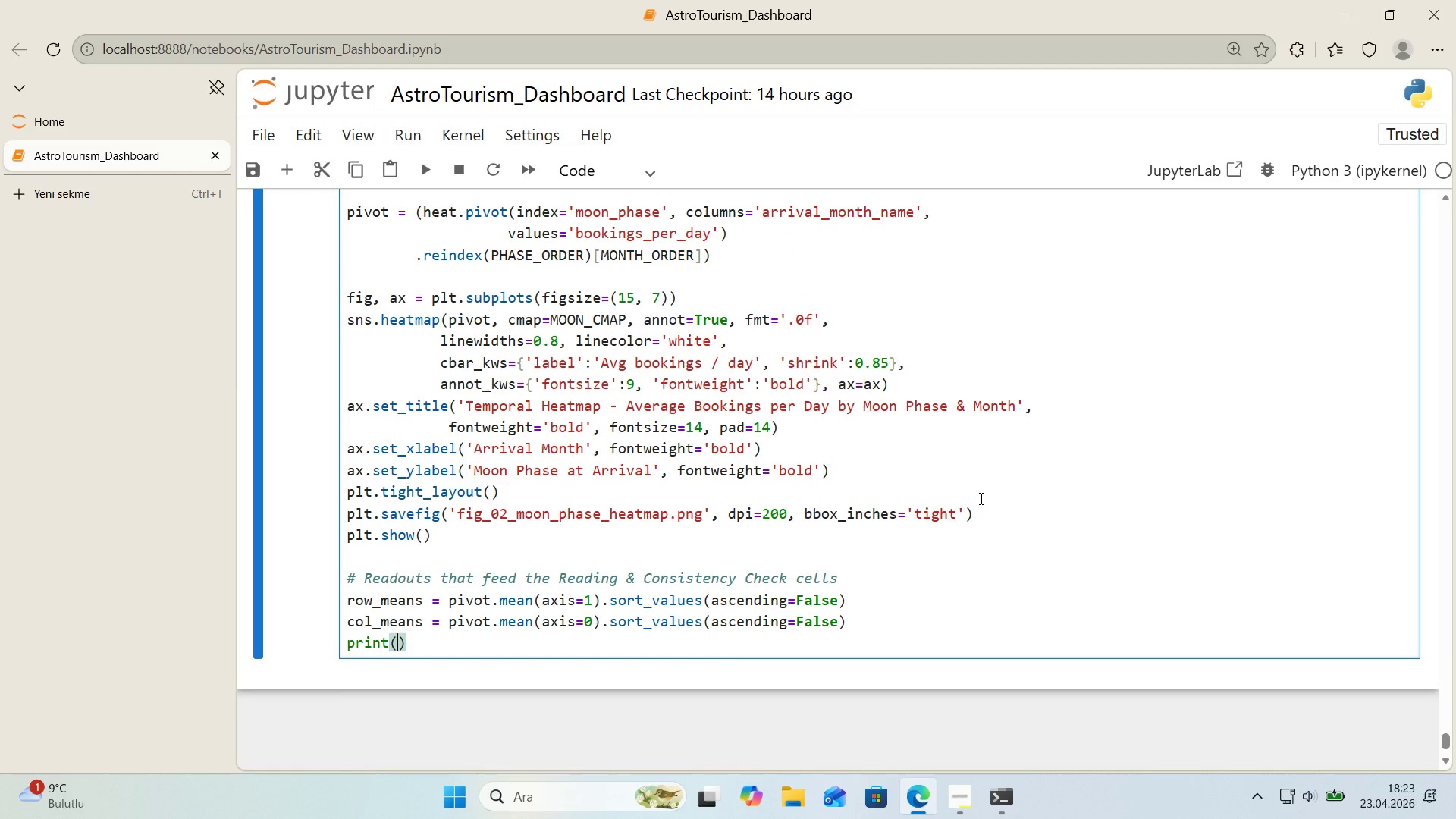 
 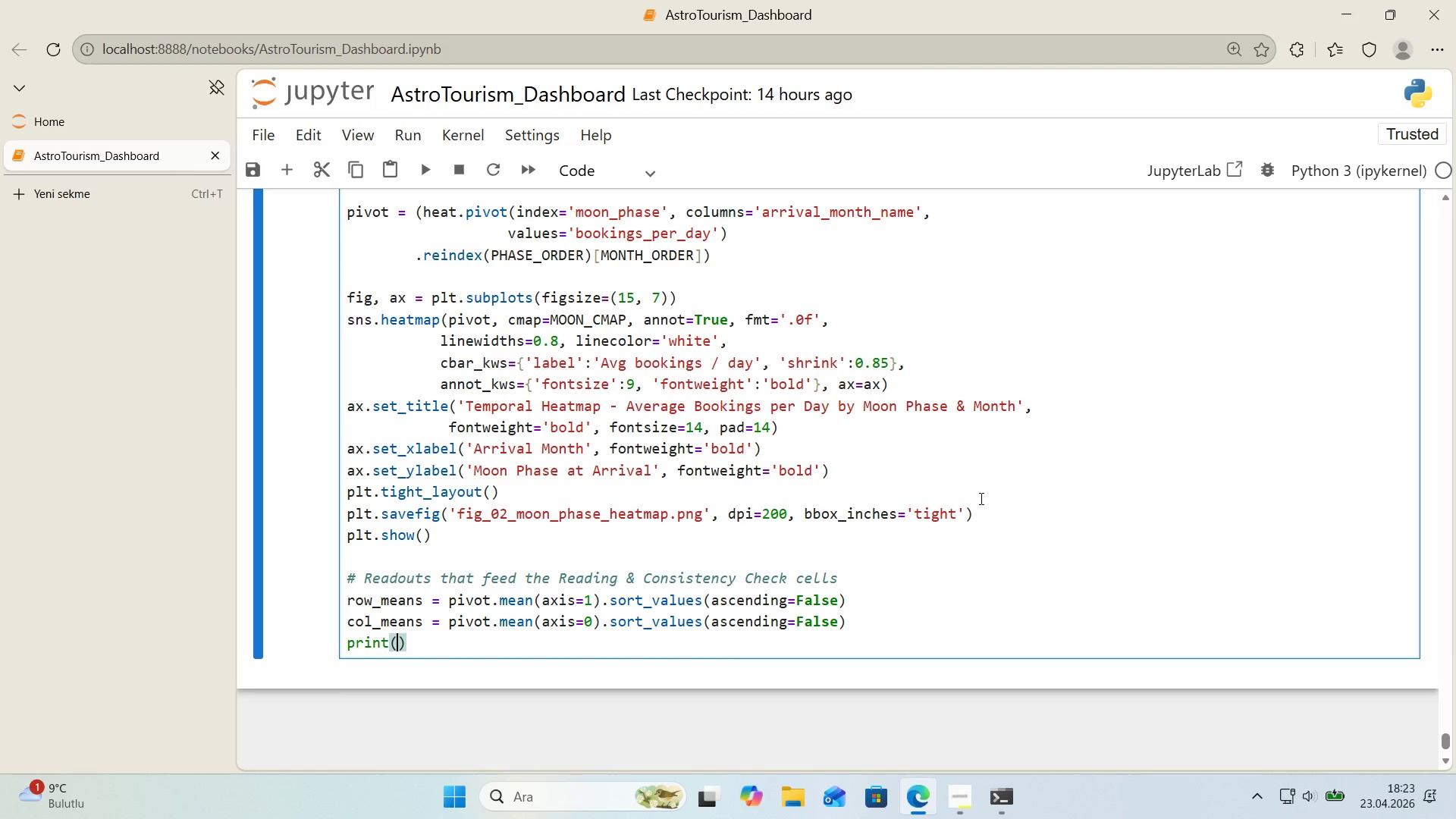 
key(ArrowLeft)
 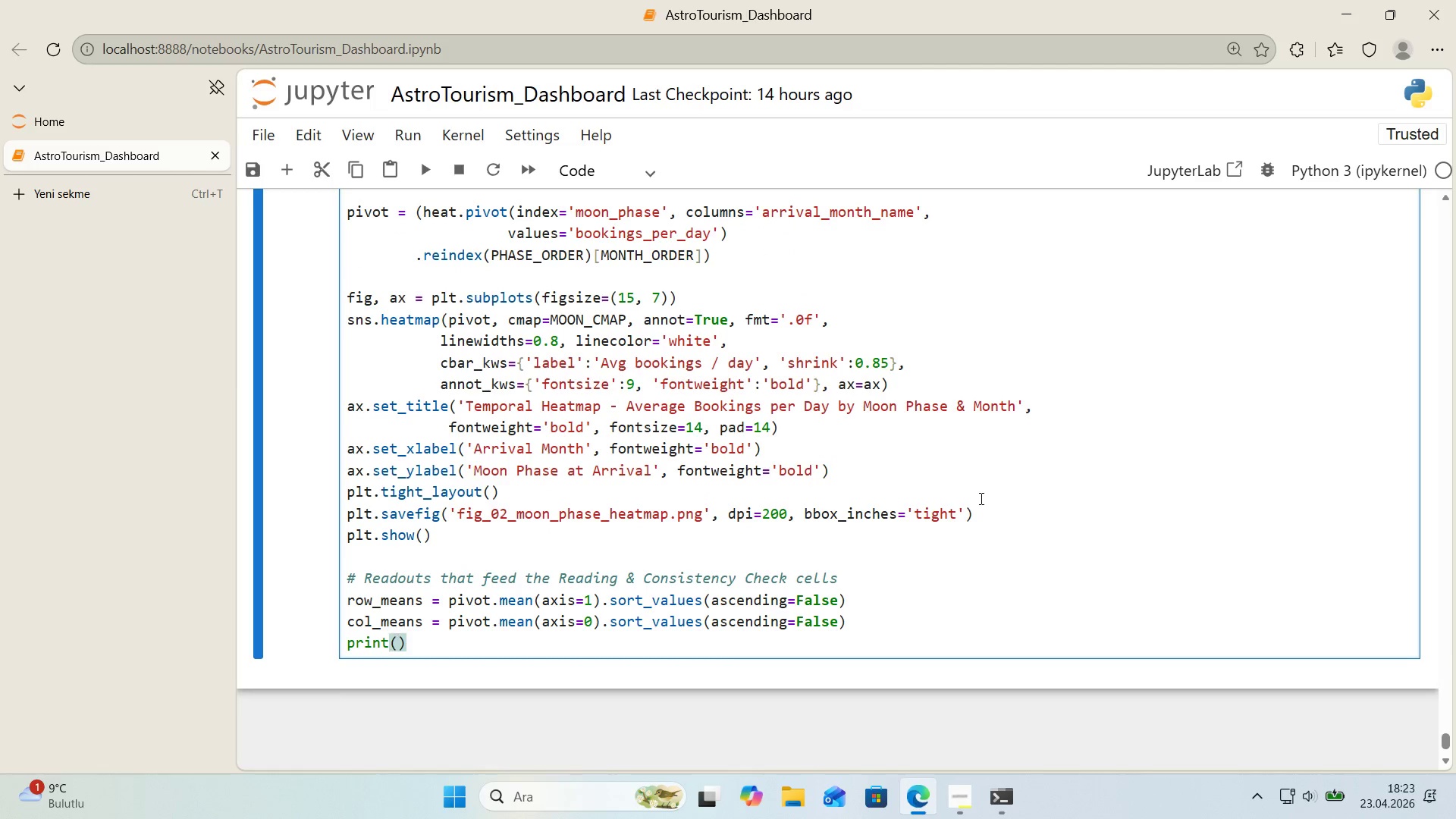 
key(Backquote)
 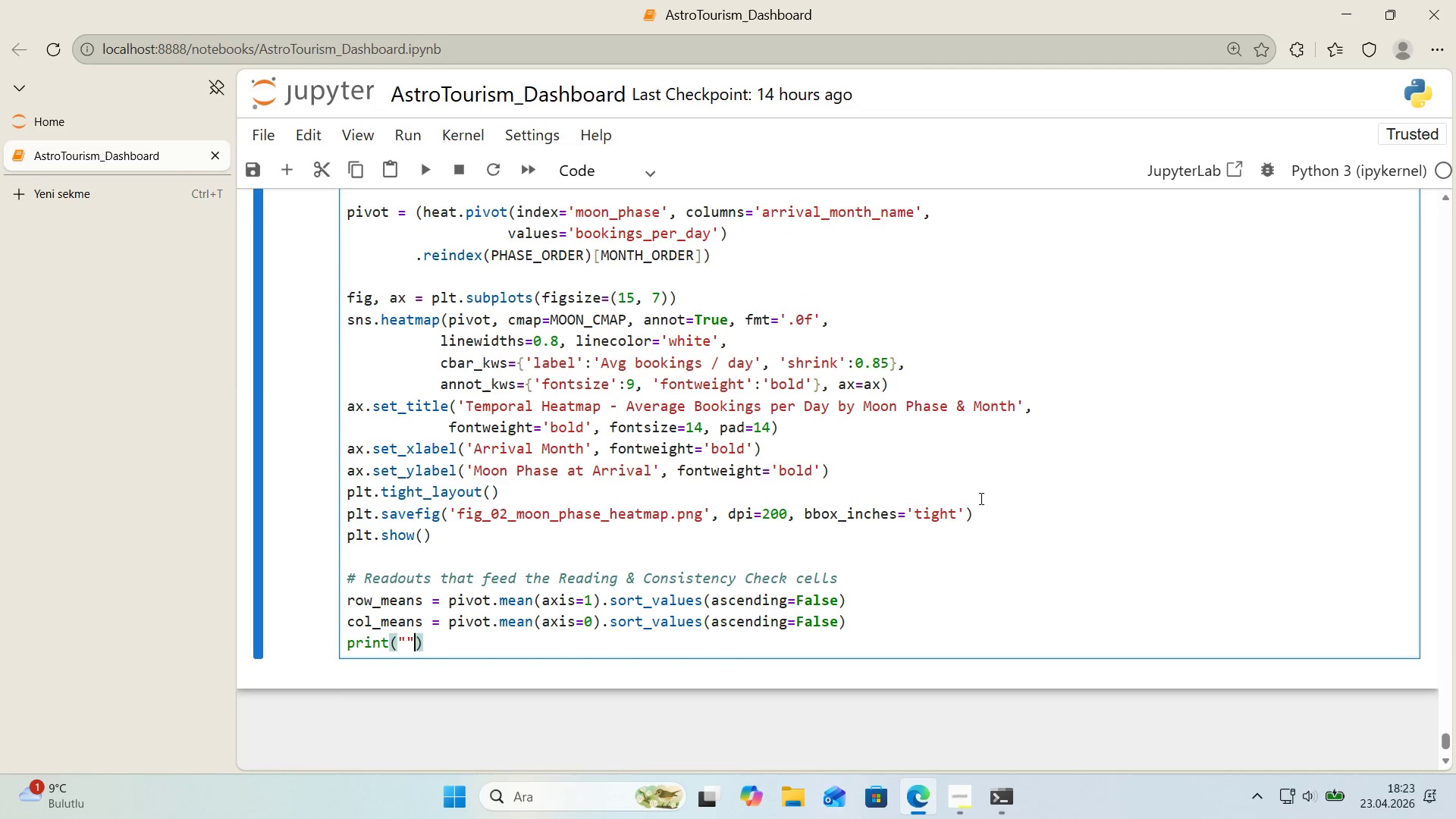 
key(Backquote)
 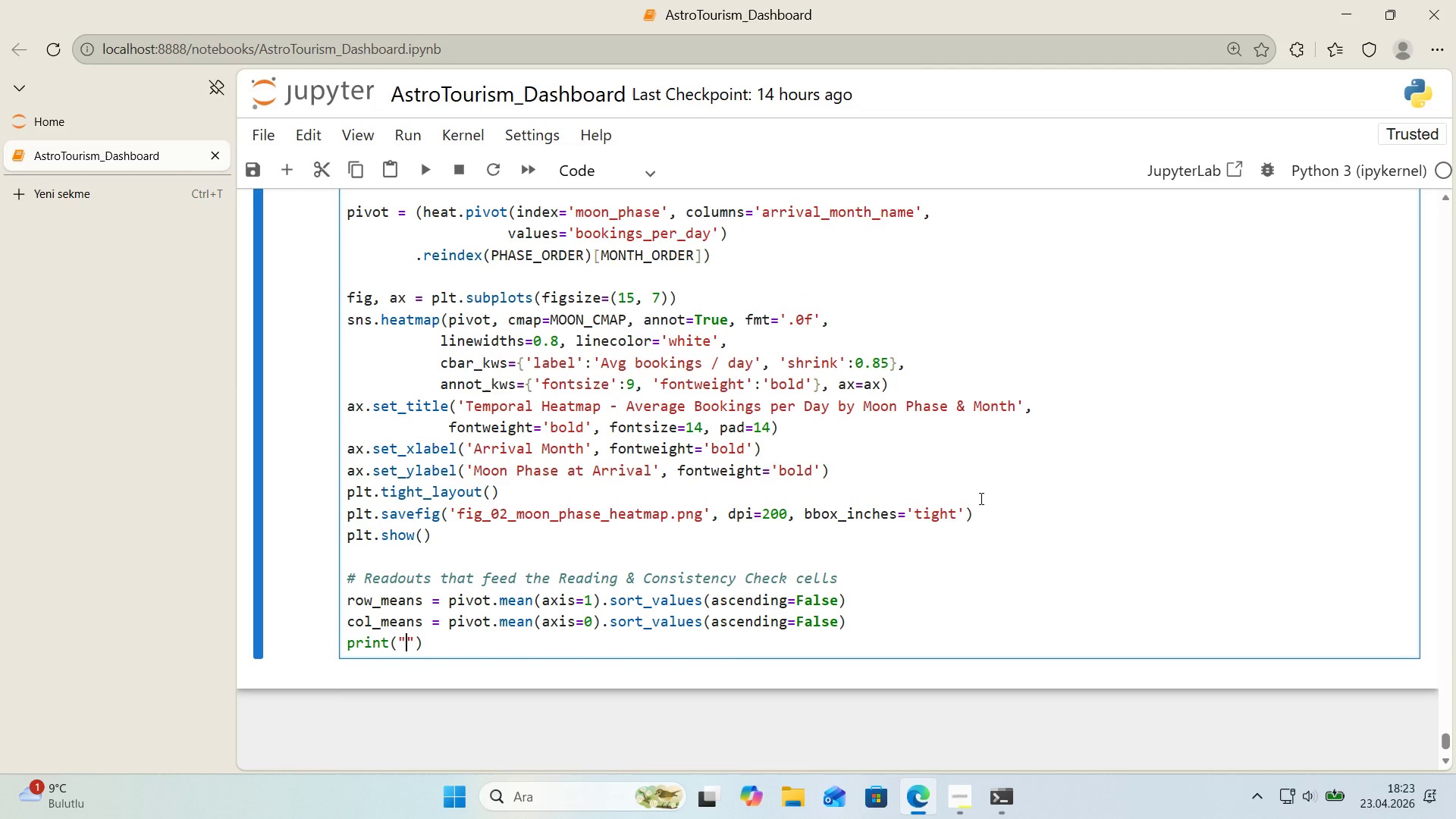 
key(ArrowLeft)
 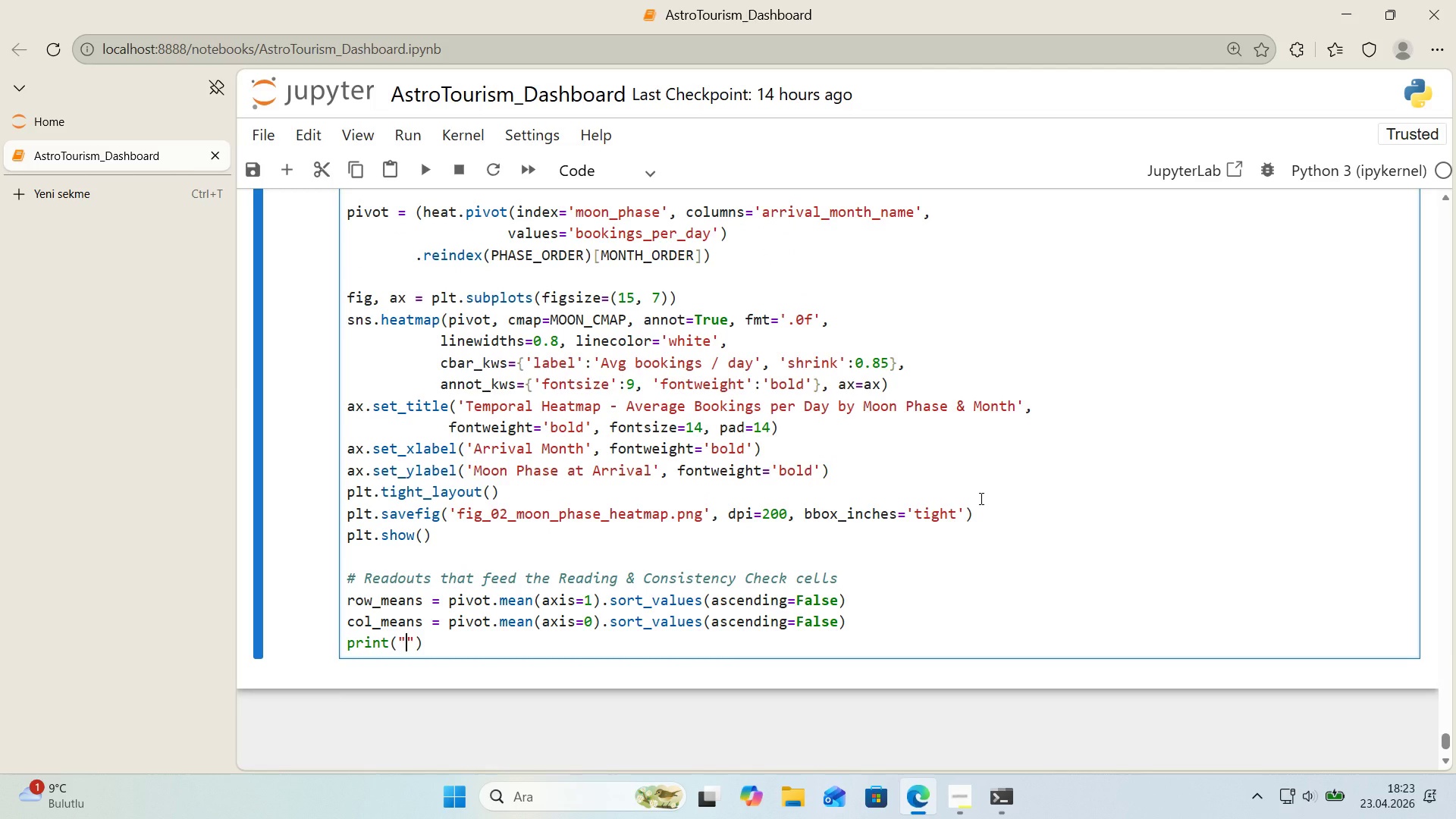 
type(Mean book'ngs&day )
 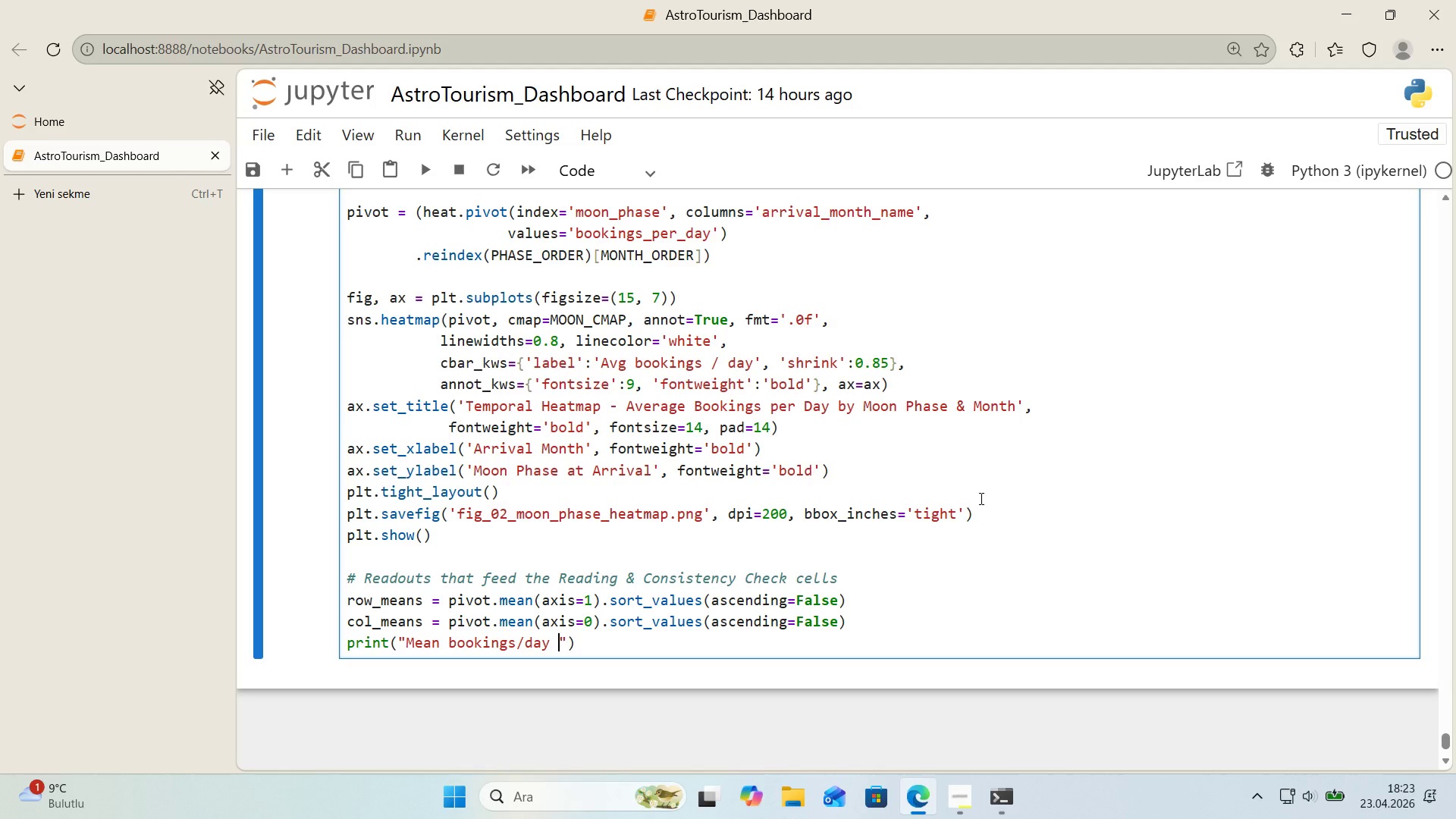 
wait(22.44)
 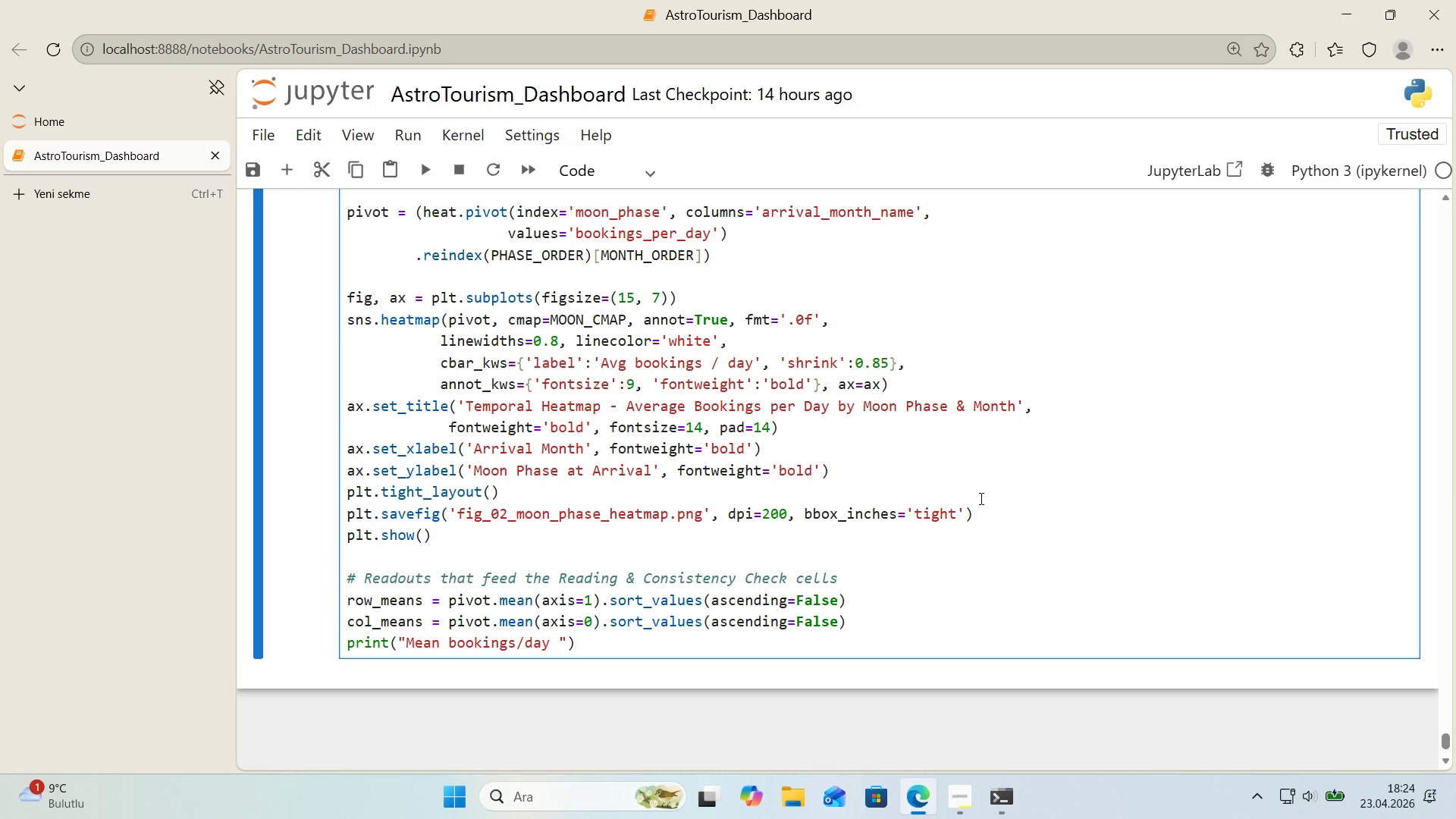 
type(by moon phase *()
 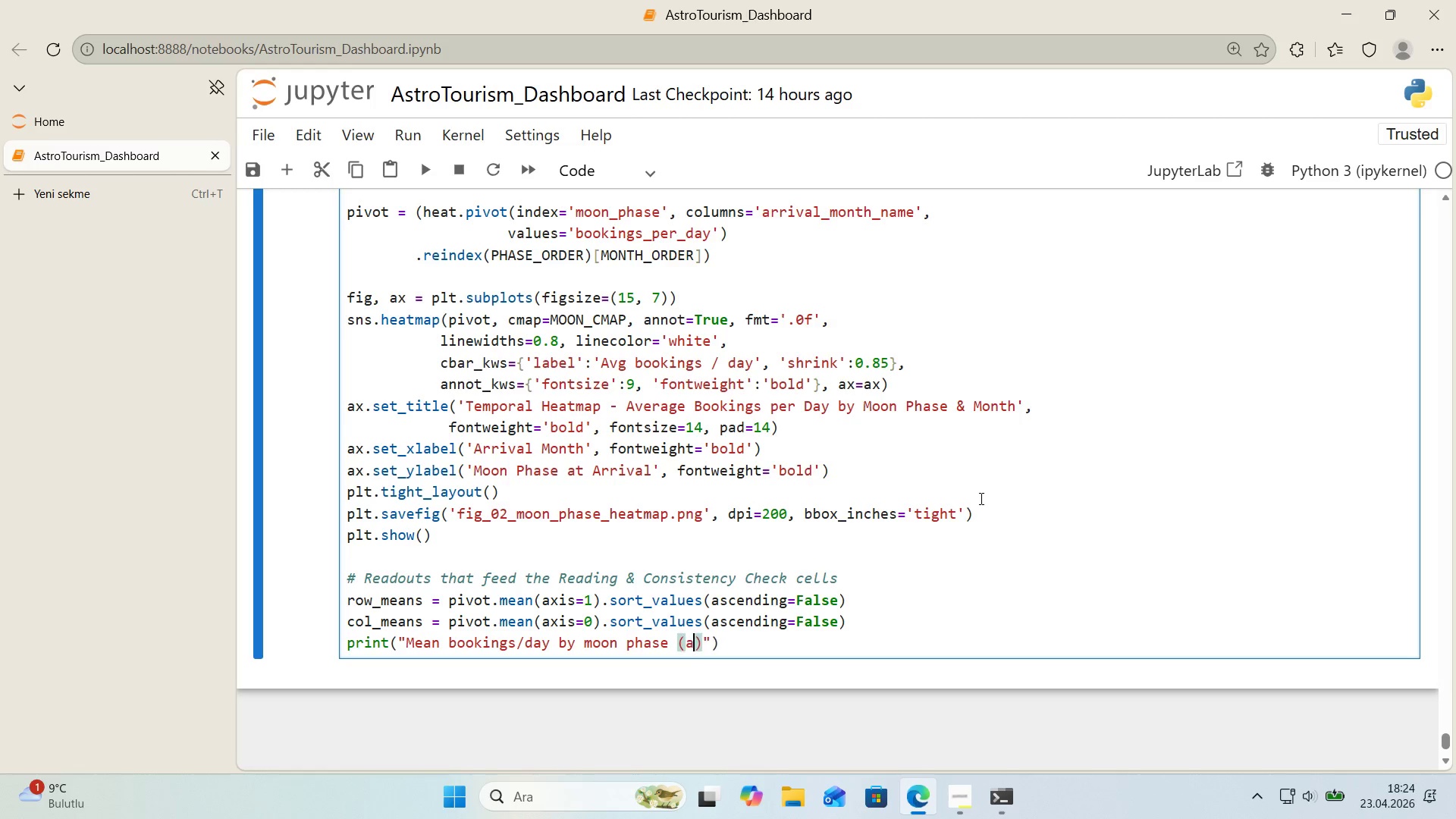 
 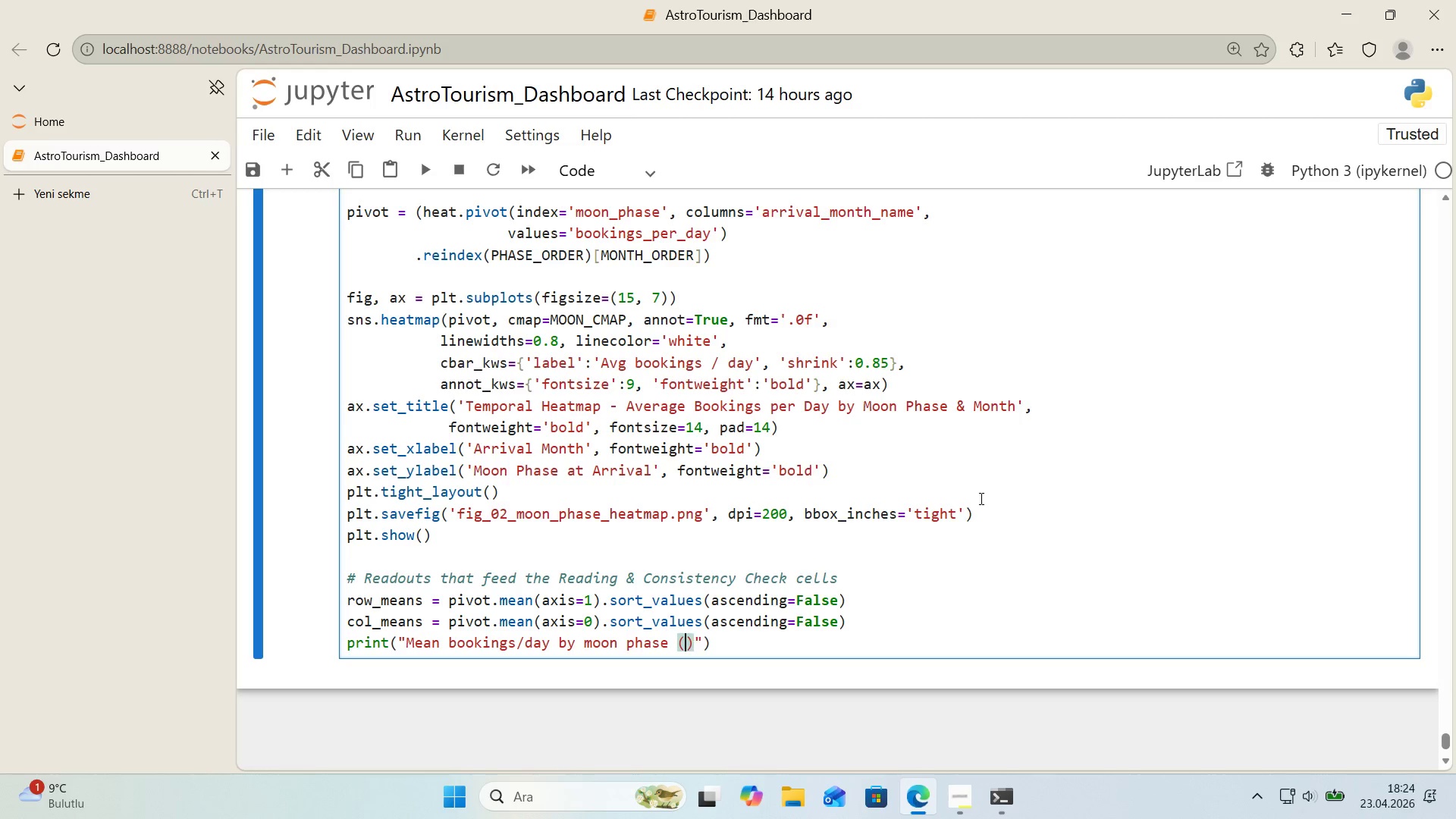 
key(ArrowLeft)
 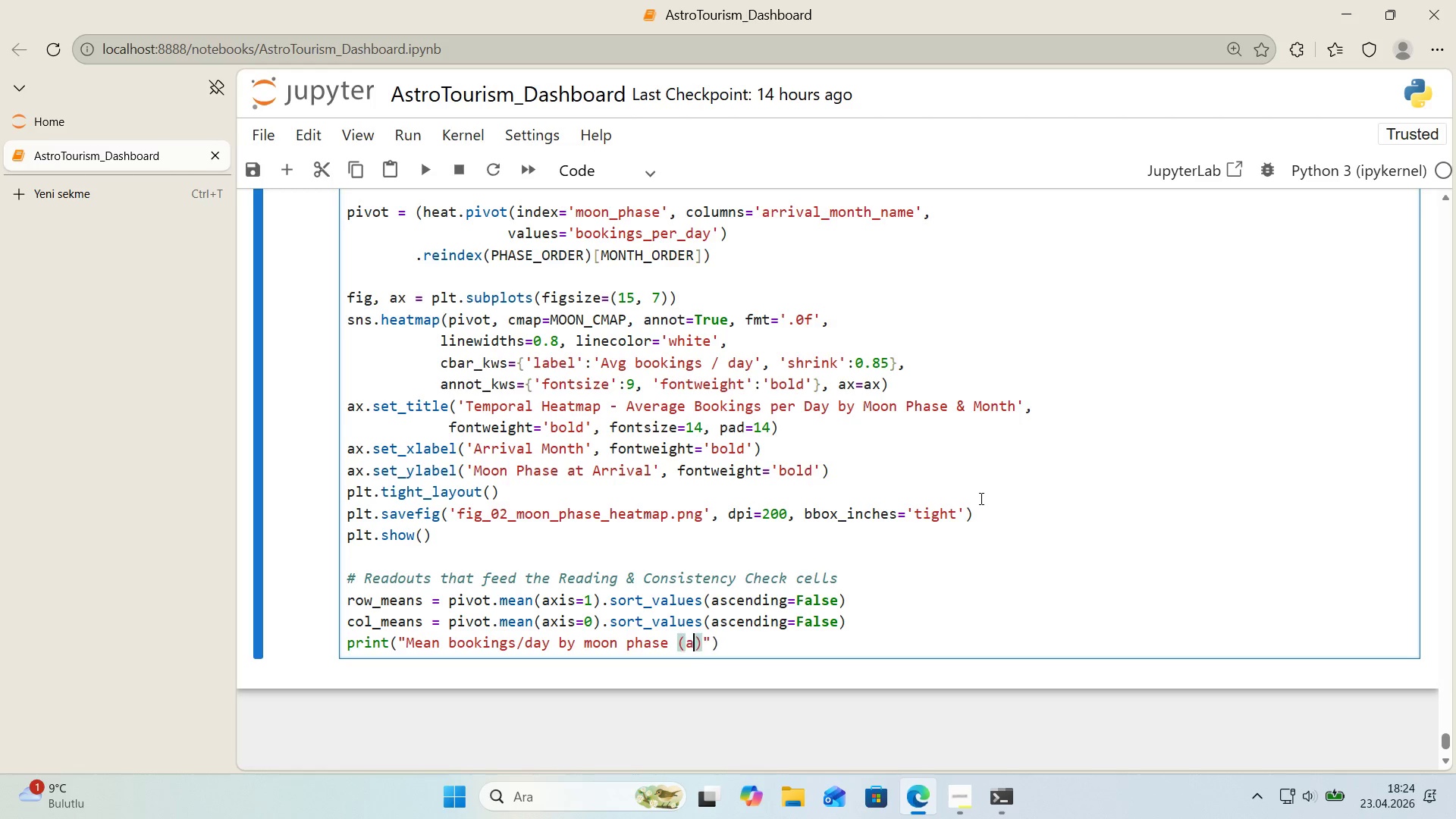 
type(across months)
 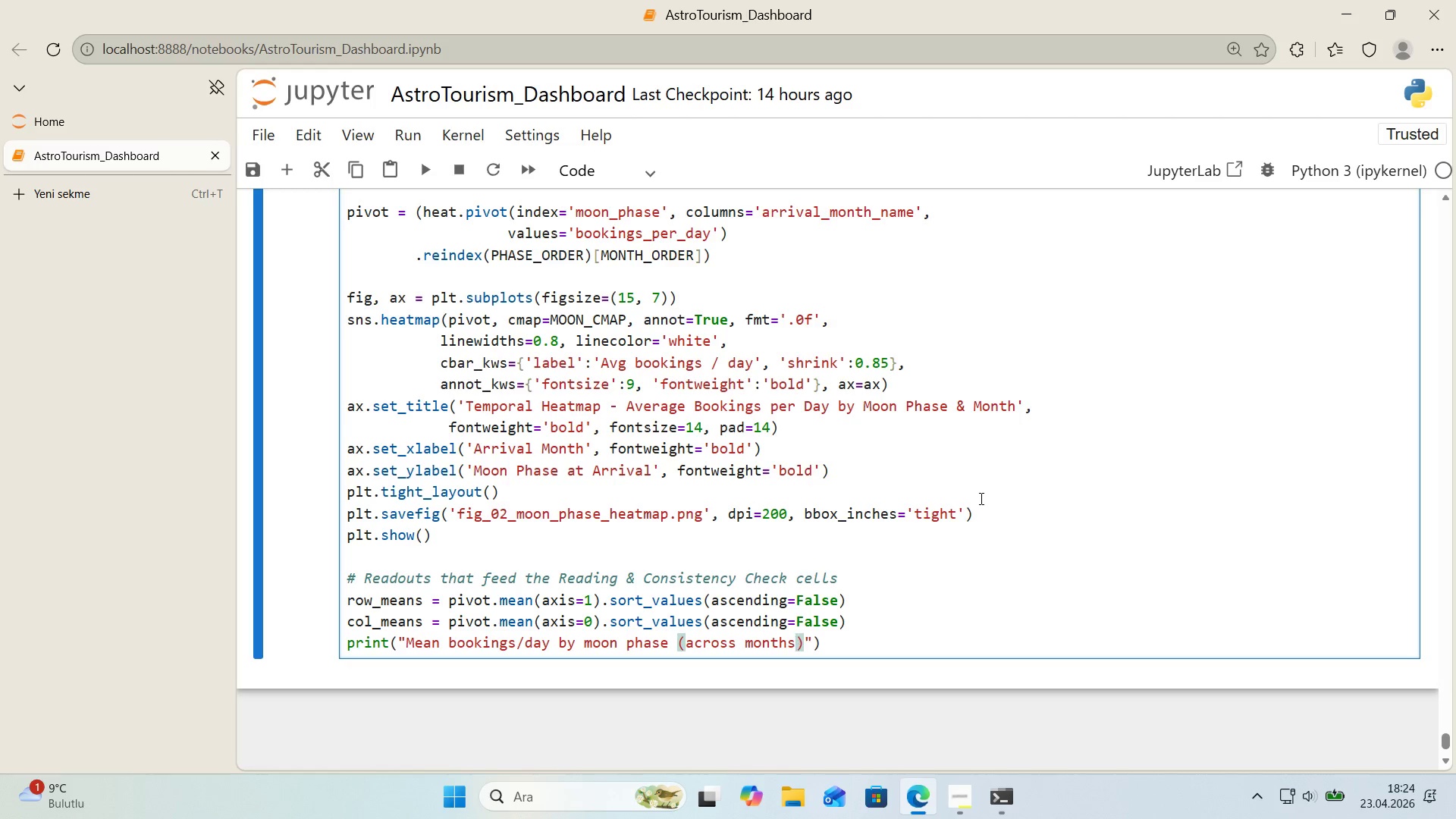 
key(ArrowRight)
 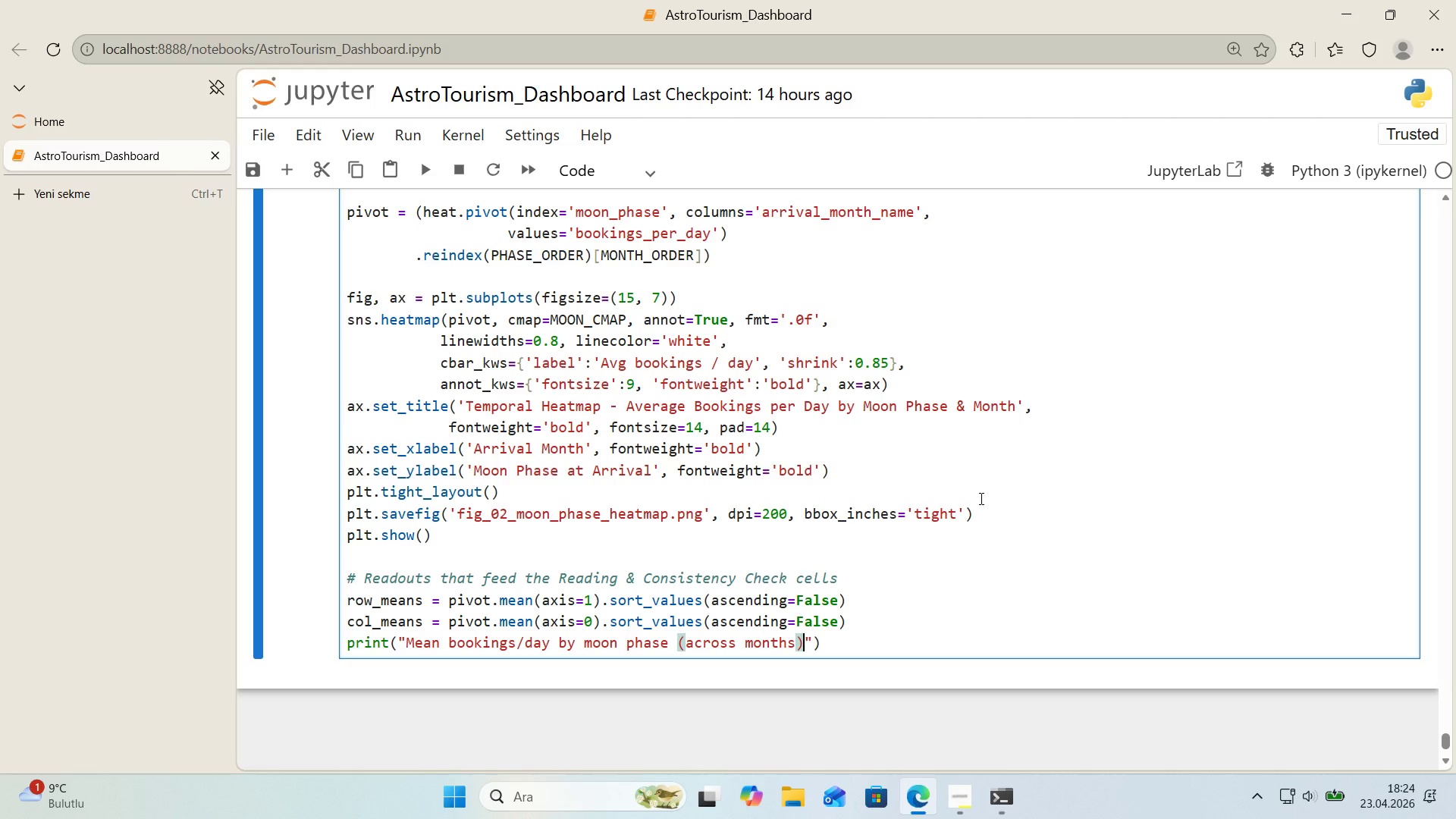 
key(Shift+ShiftRight)
 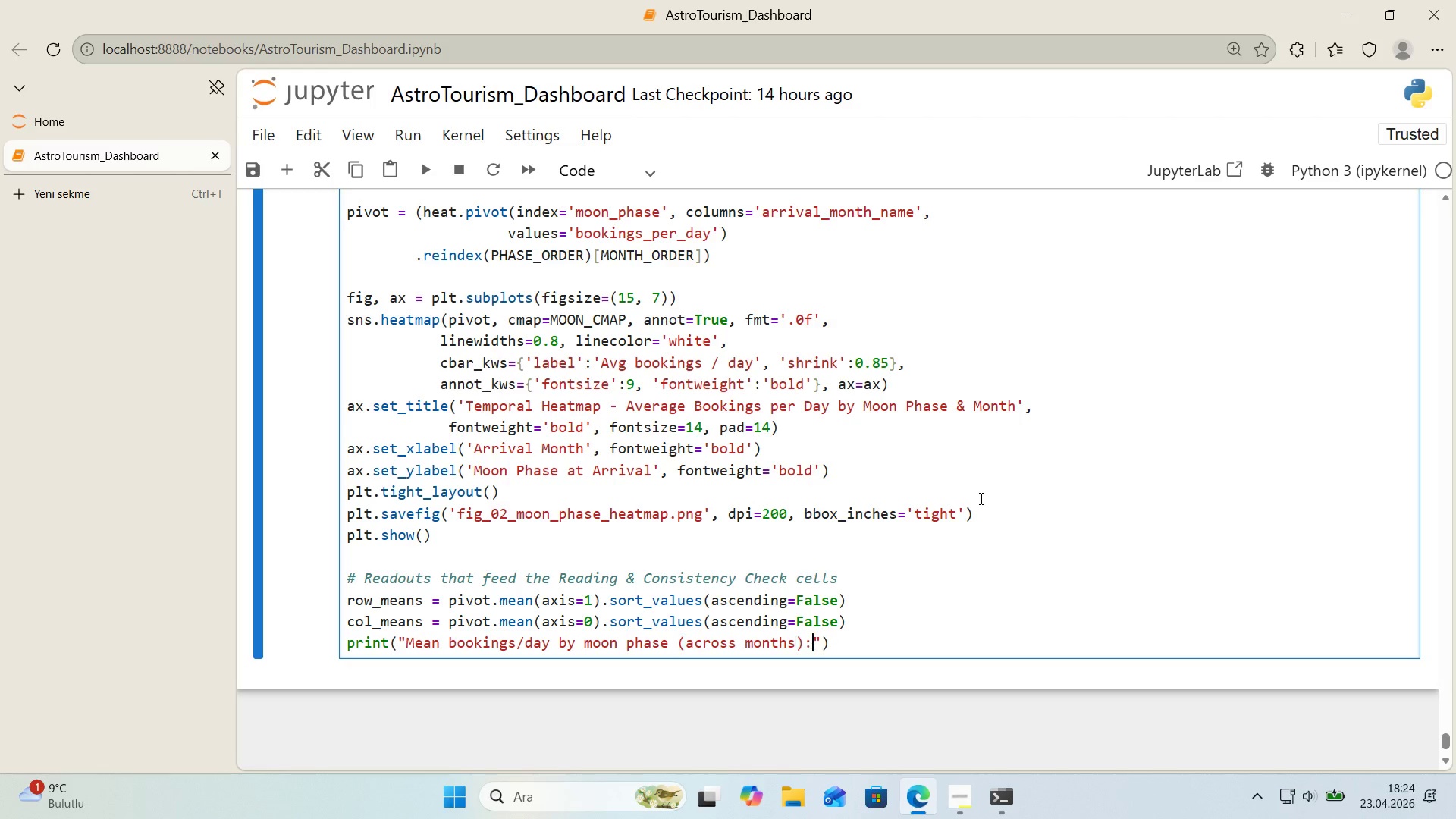 
key(Shift+Period)
 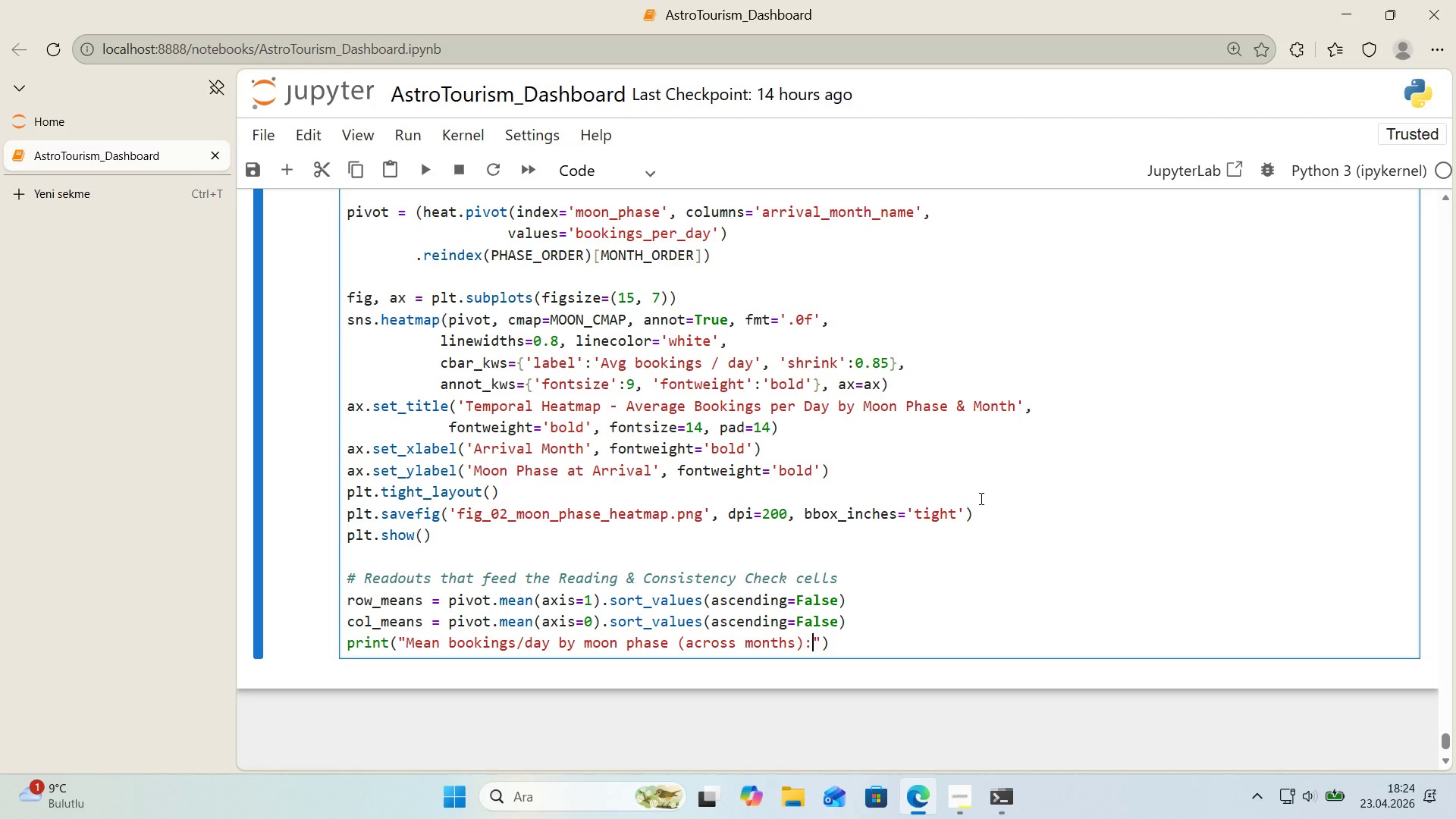 
key(ArrowRight)
 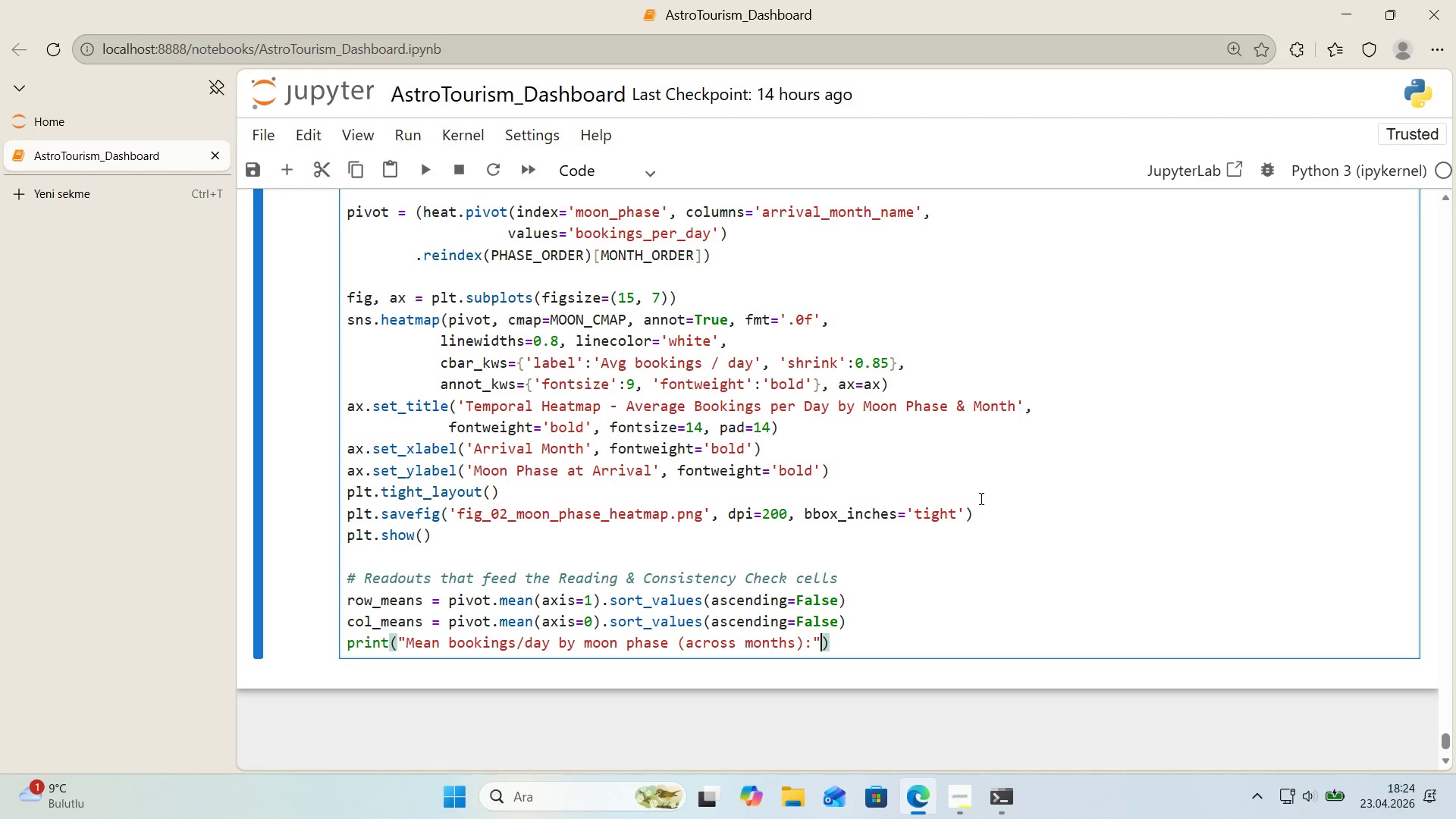 
key(ArrowRight)
 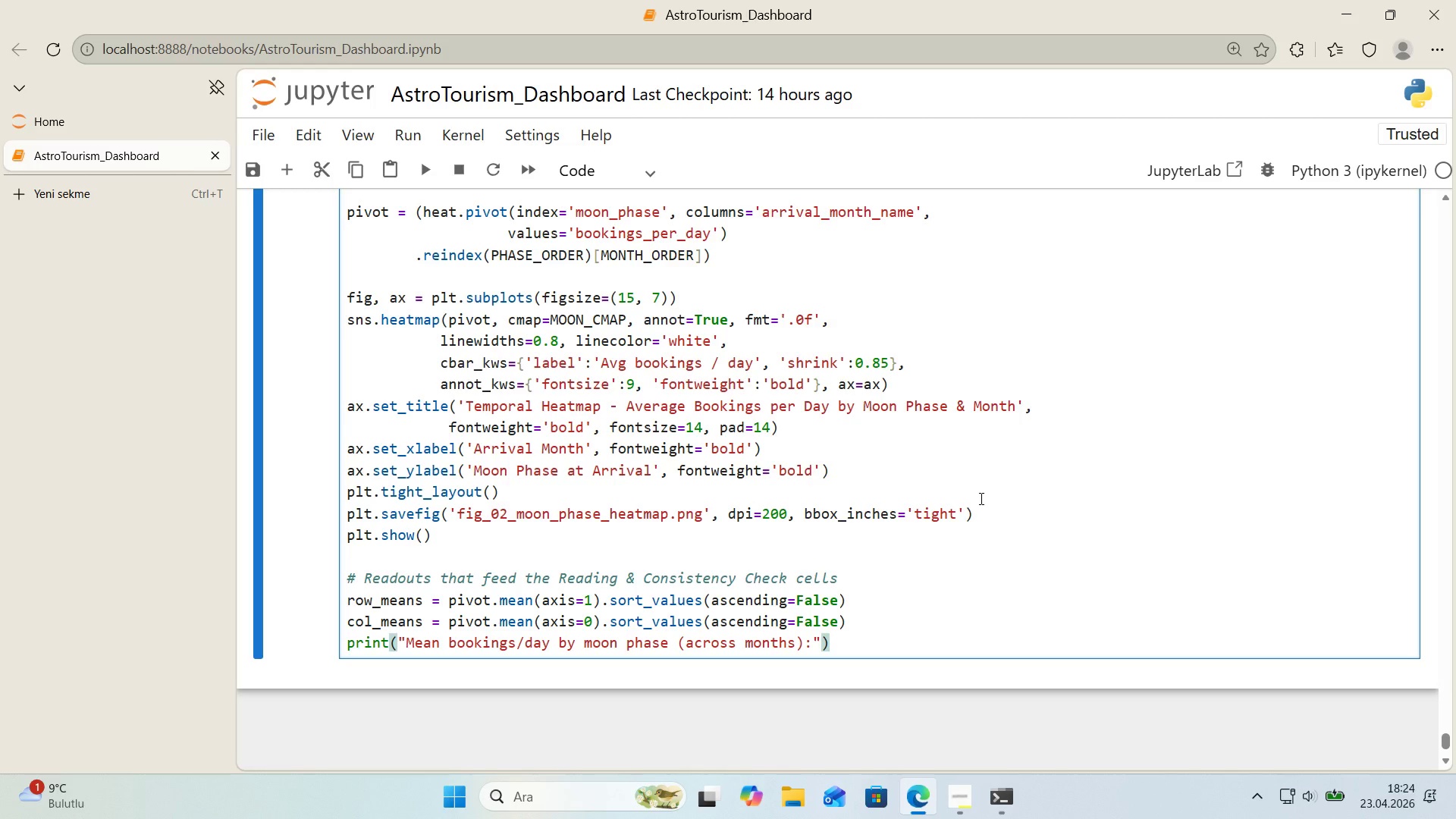 
key(Enter)
 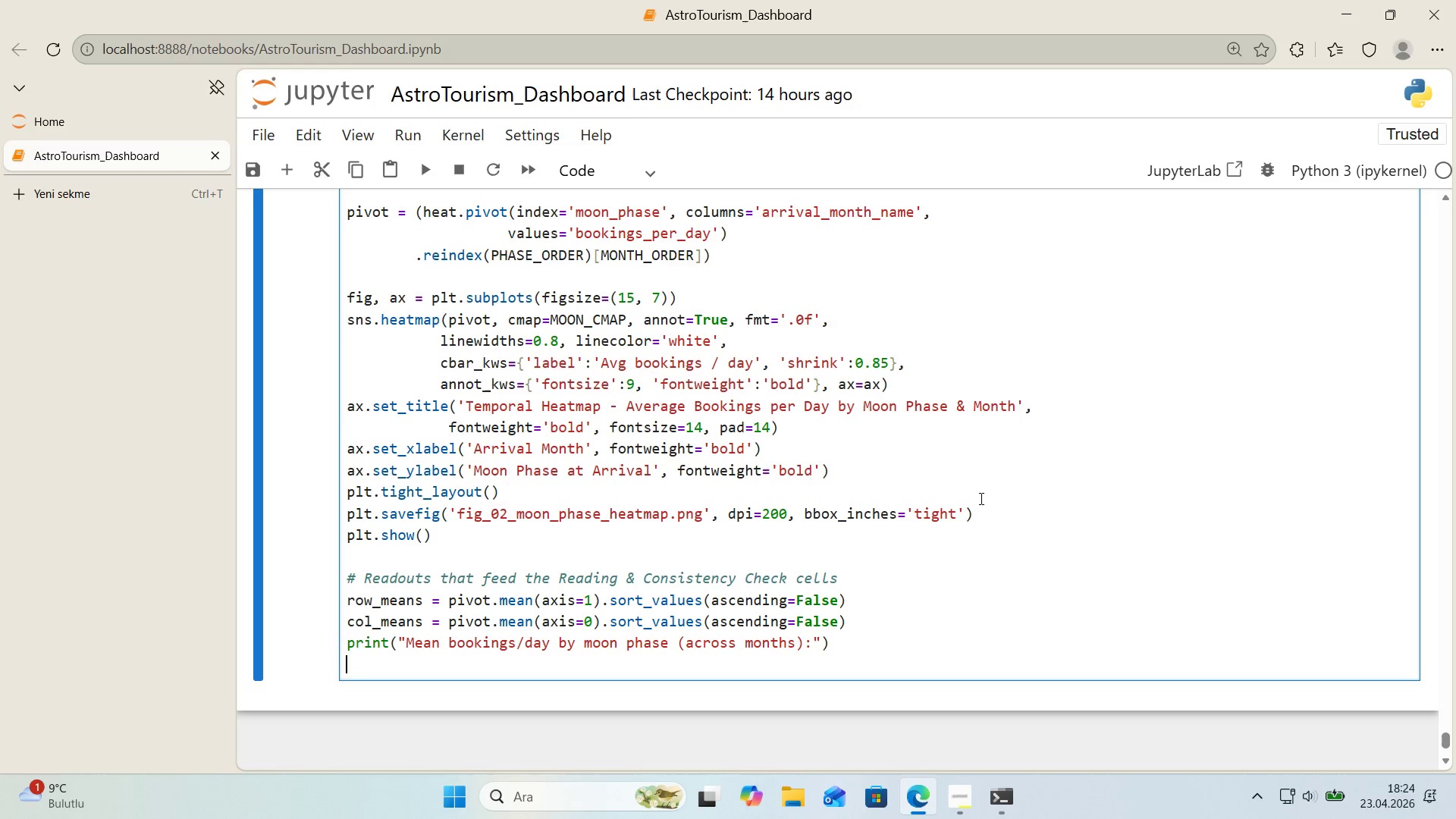 
type(pr'nt*()
 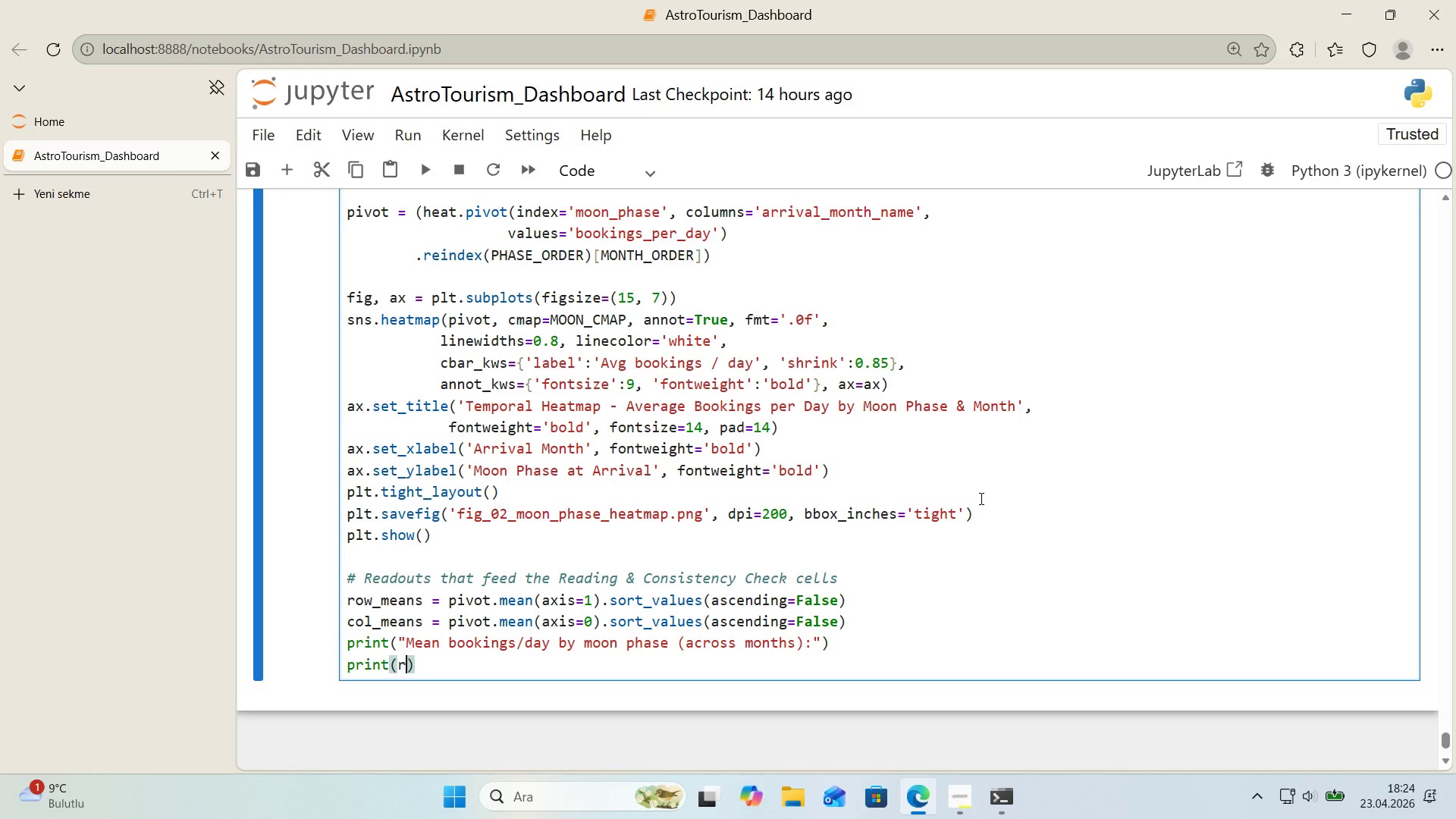 
 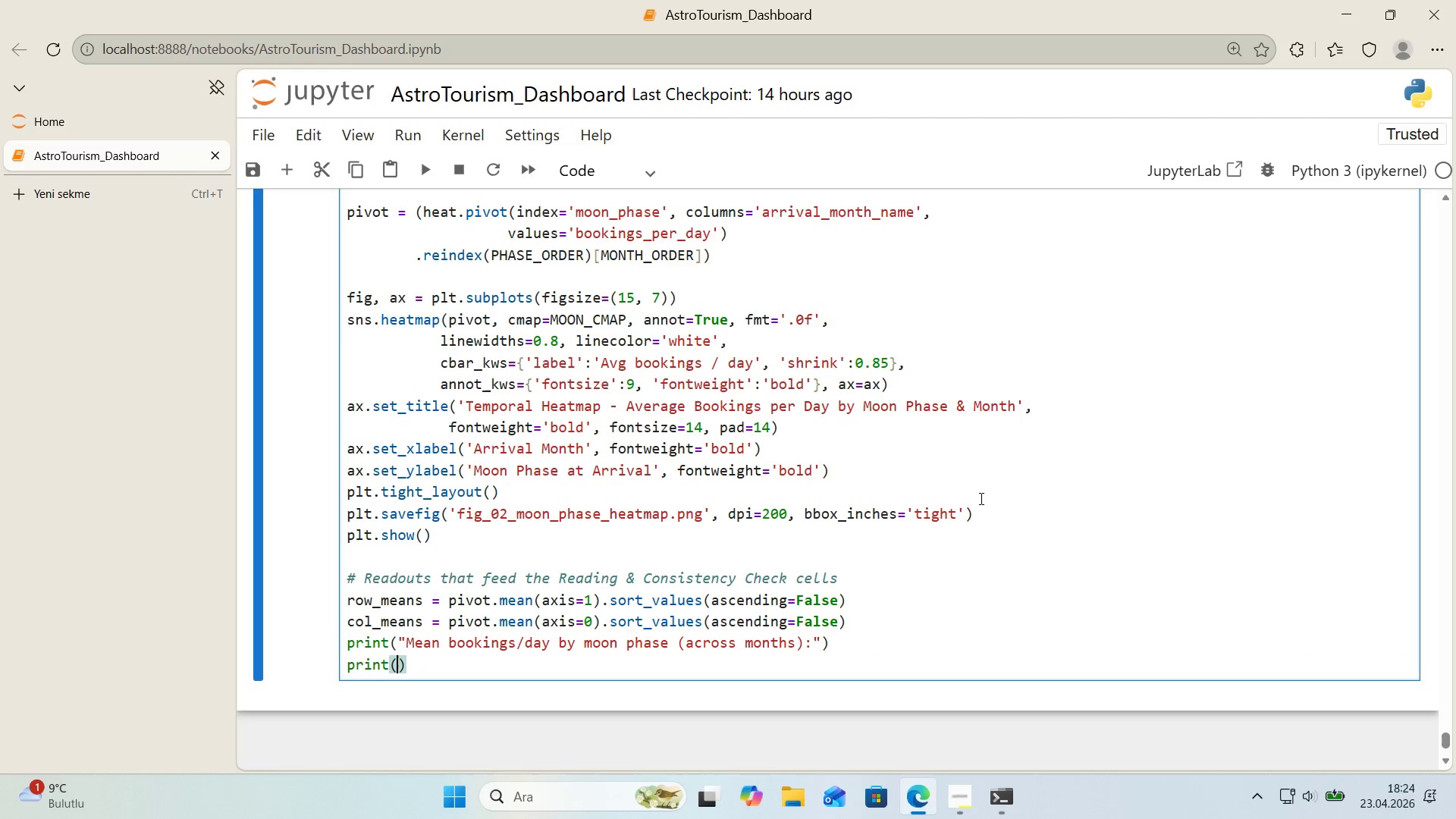 
key(ArrowLeft)
 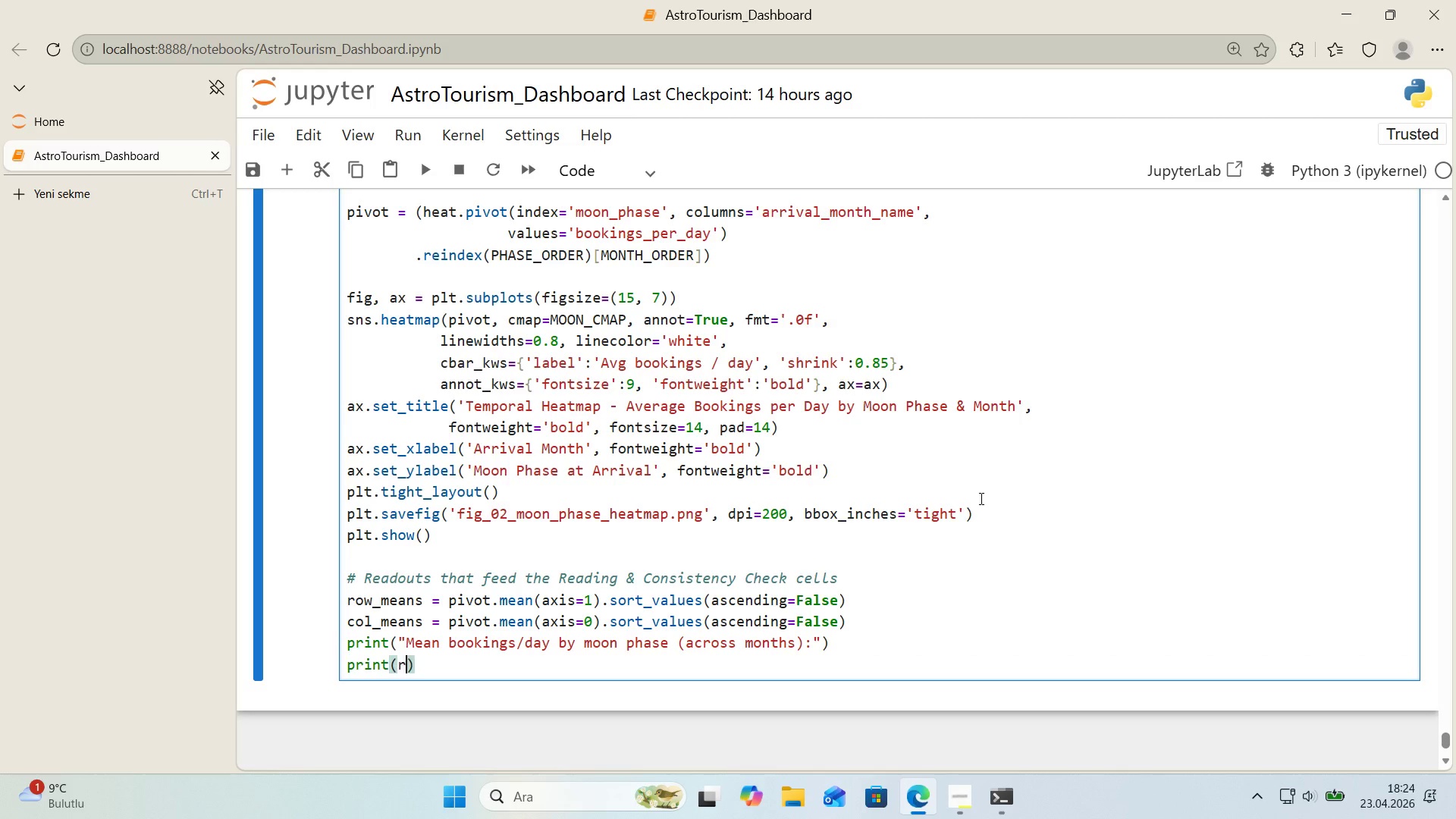 
type(row_means.round*()
 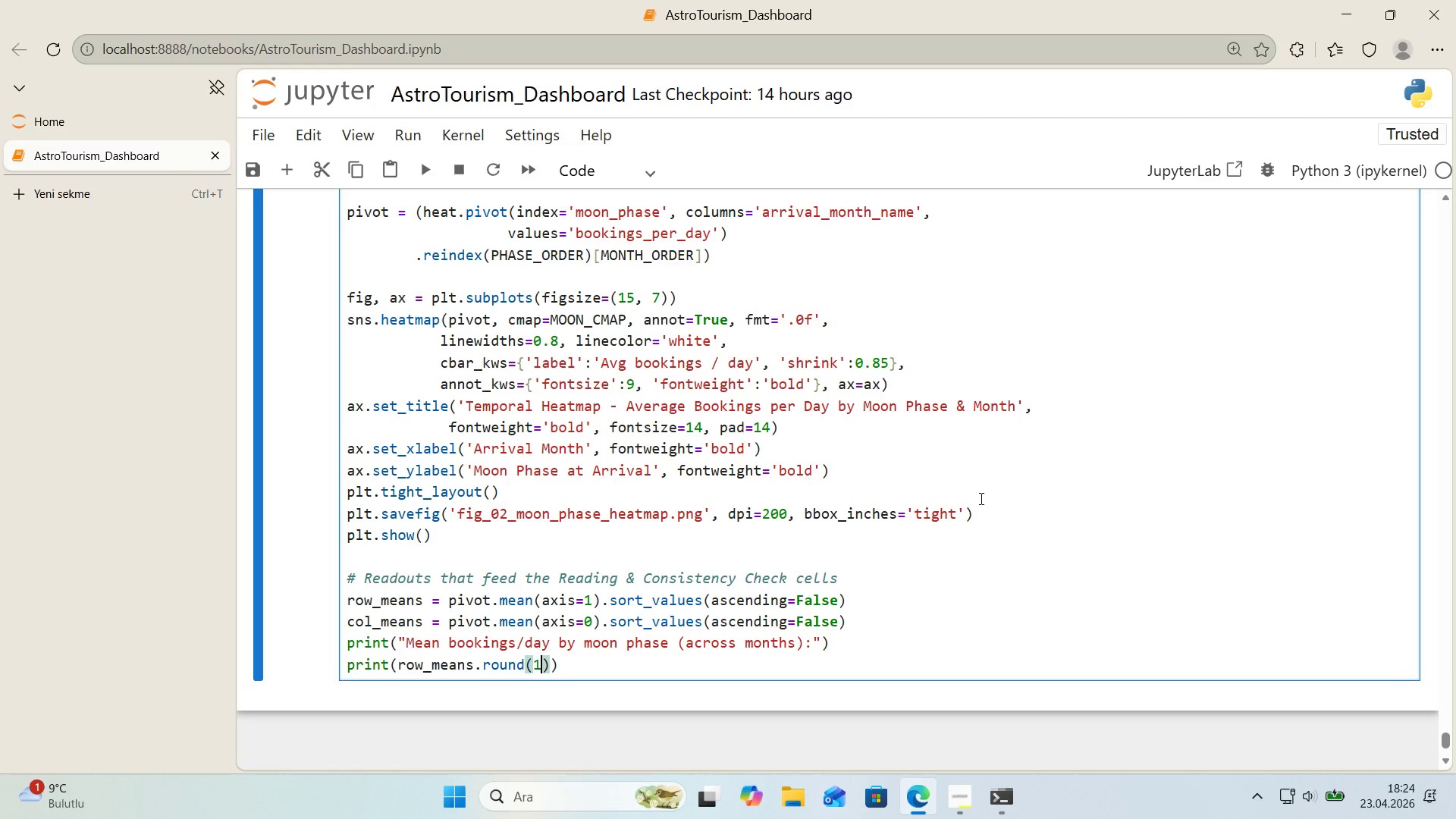 
 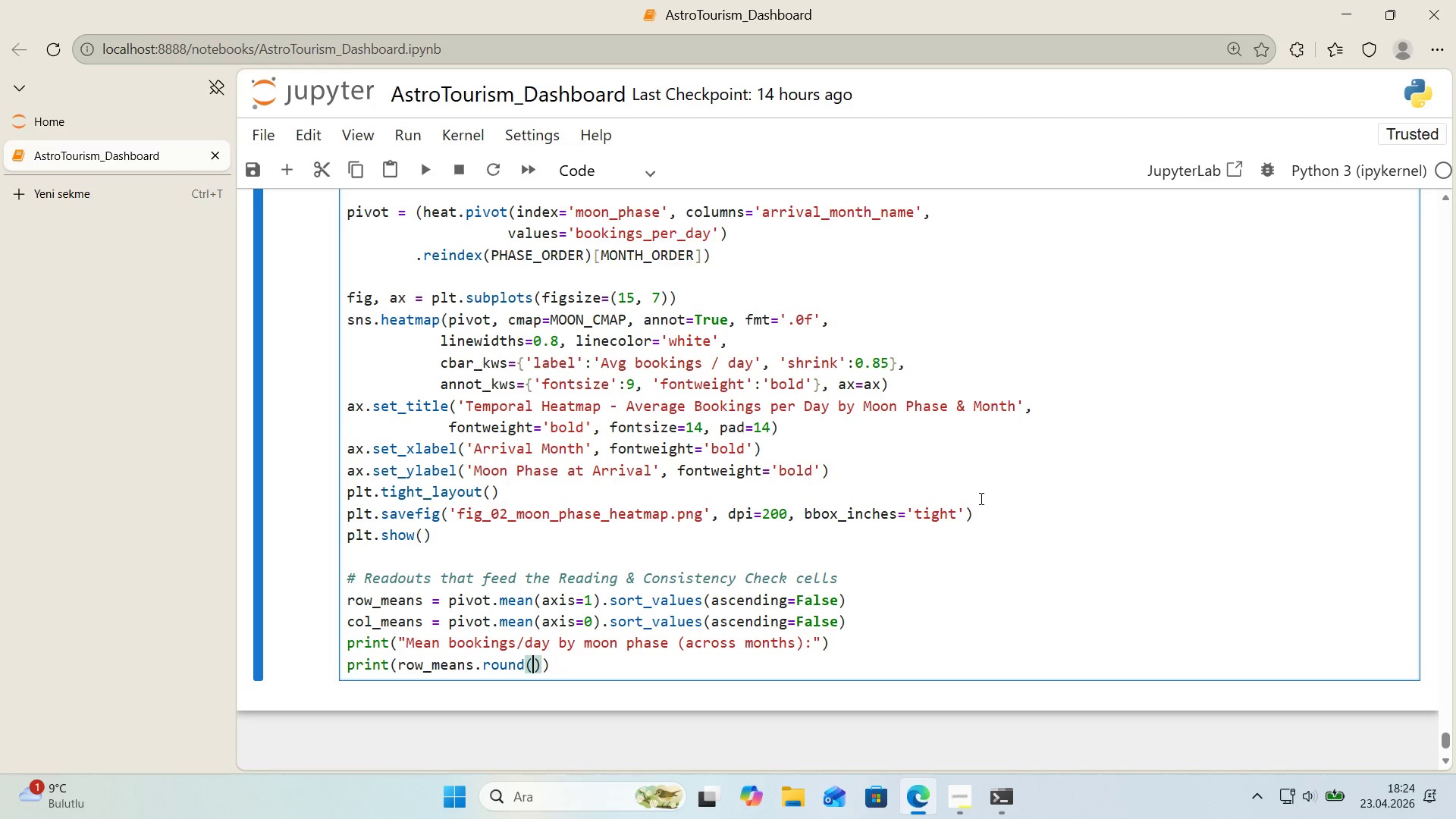 
key(ArrowLeft)
 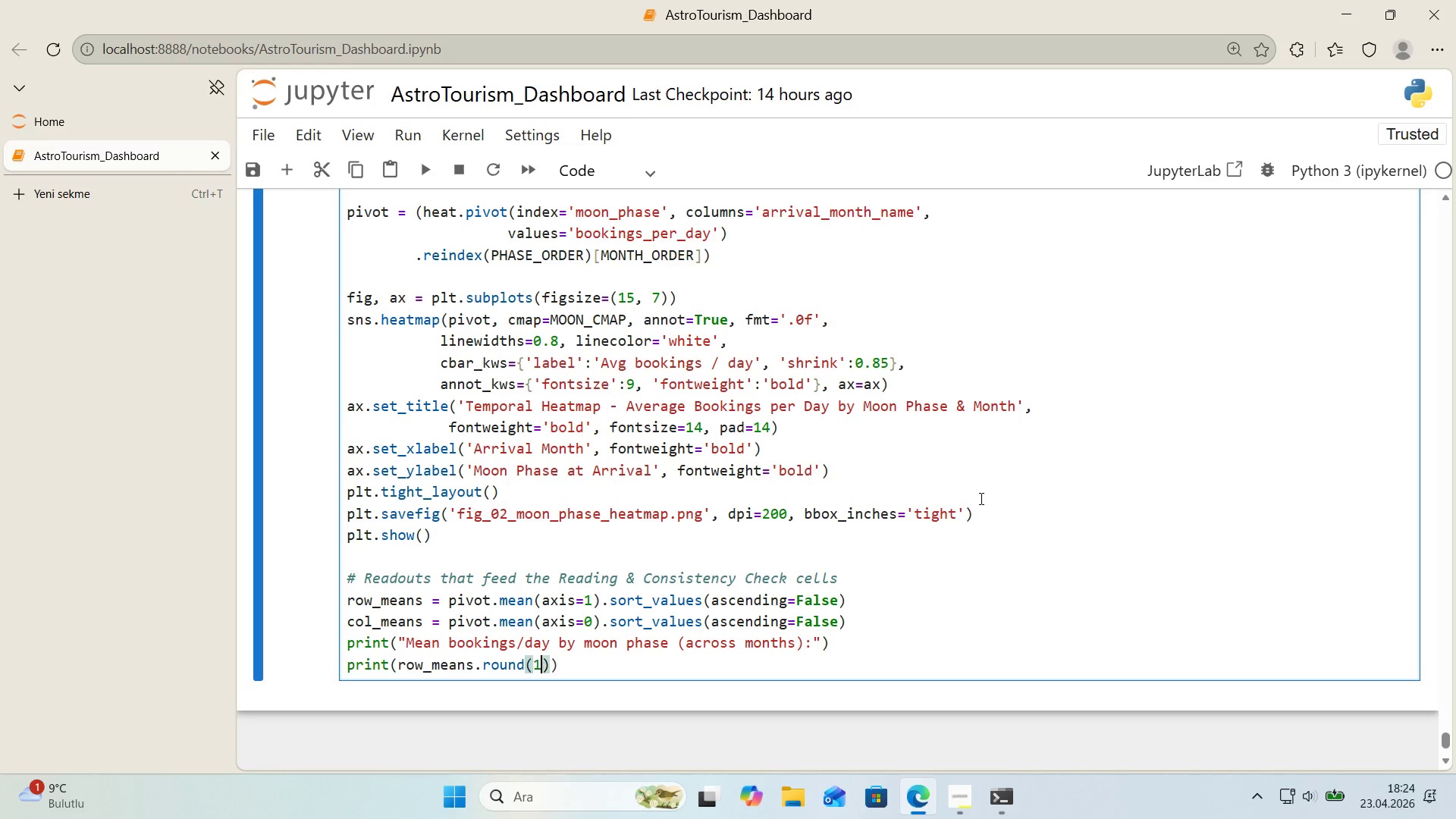 
key(1)
 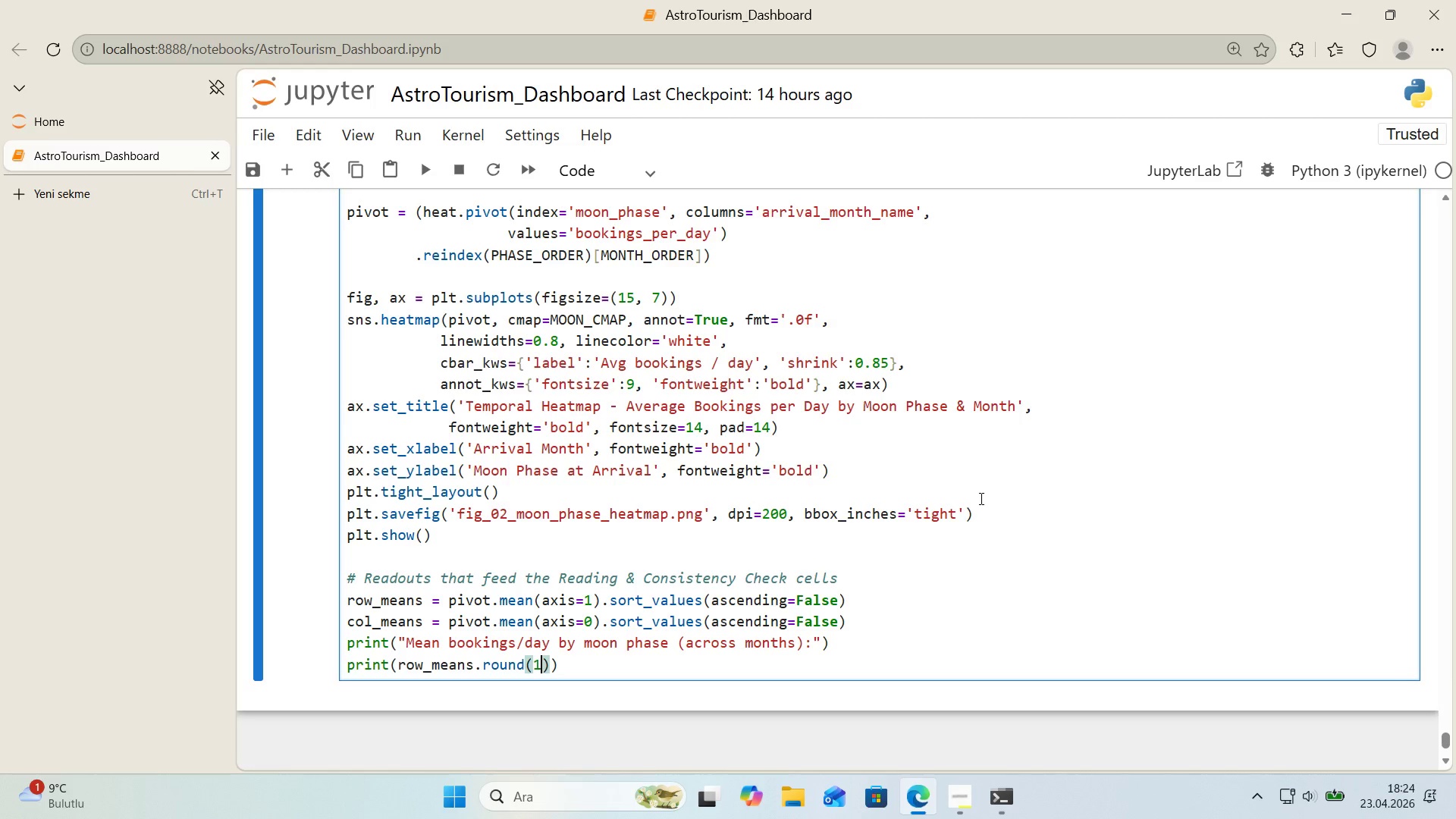 
key(ArrowRight)
 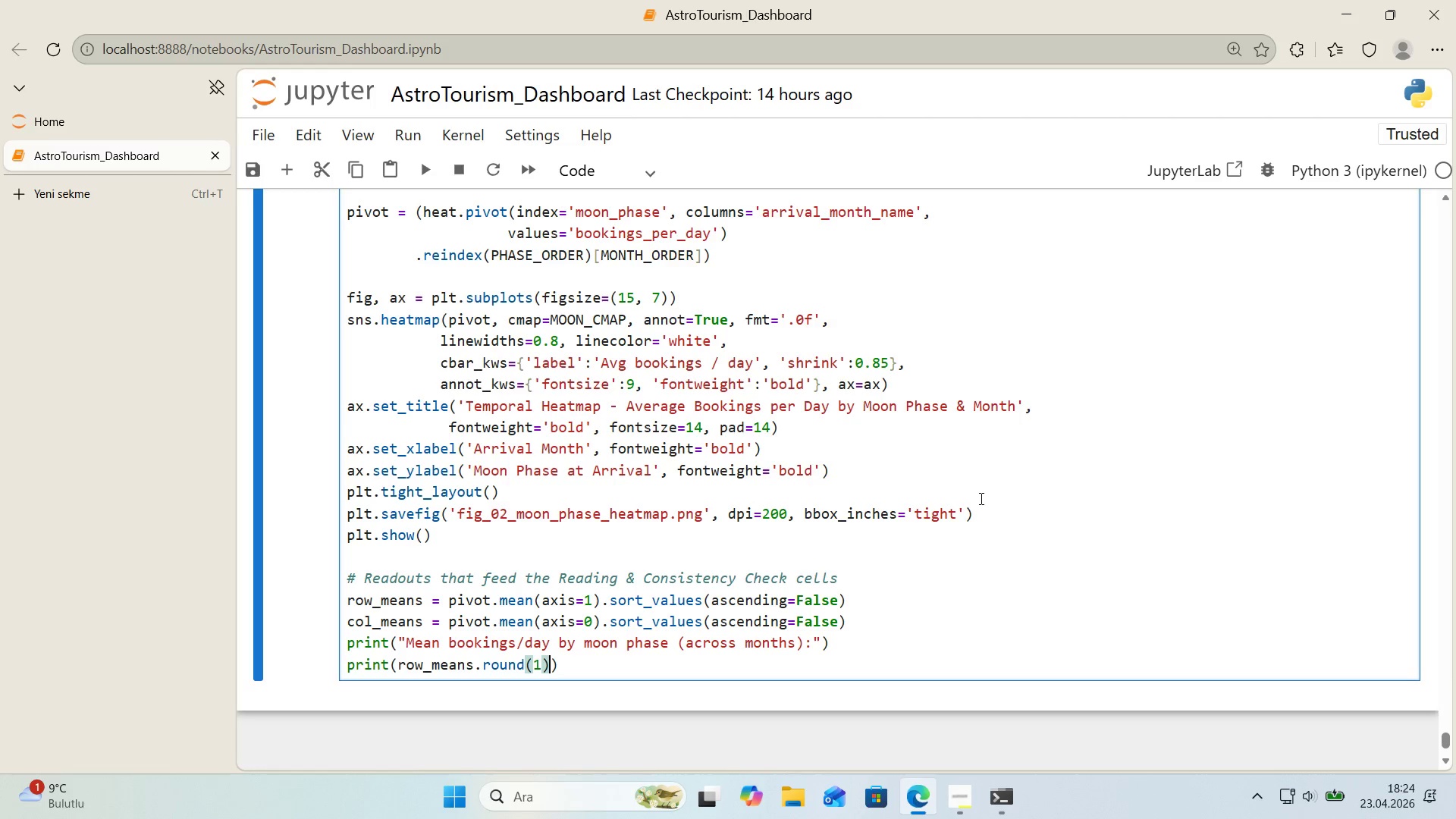 
key(ArrowRight)
 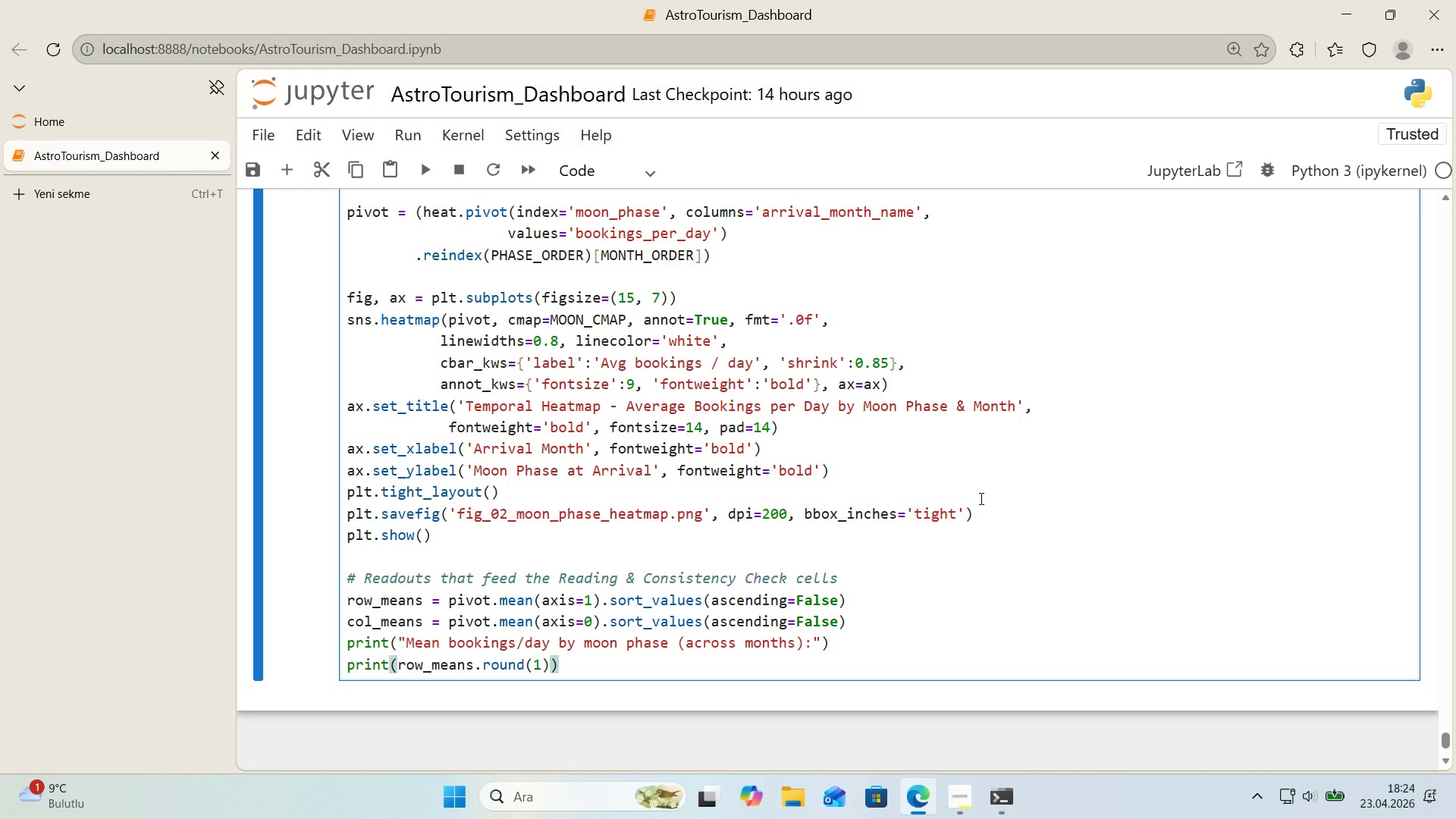 
key(Enter)
 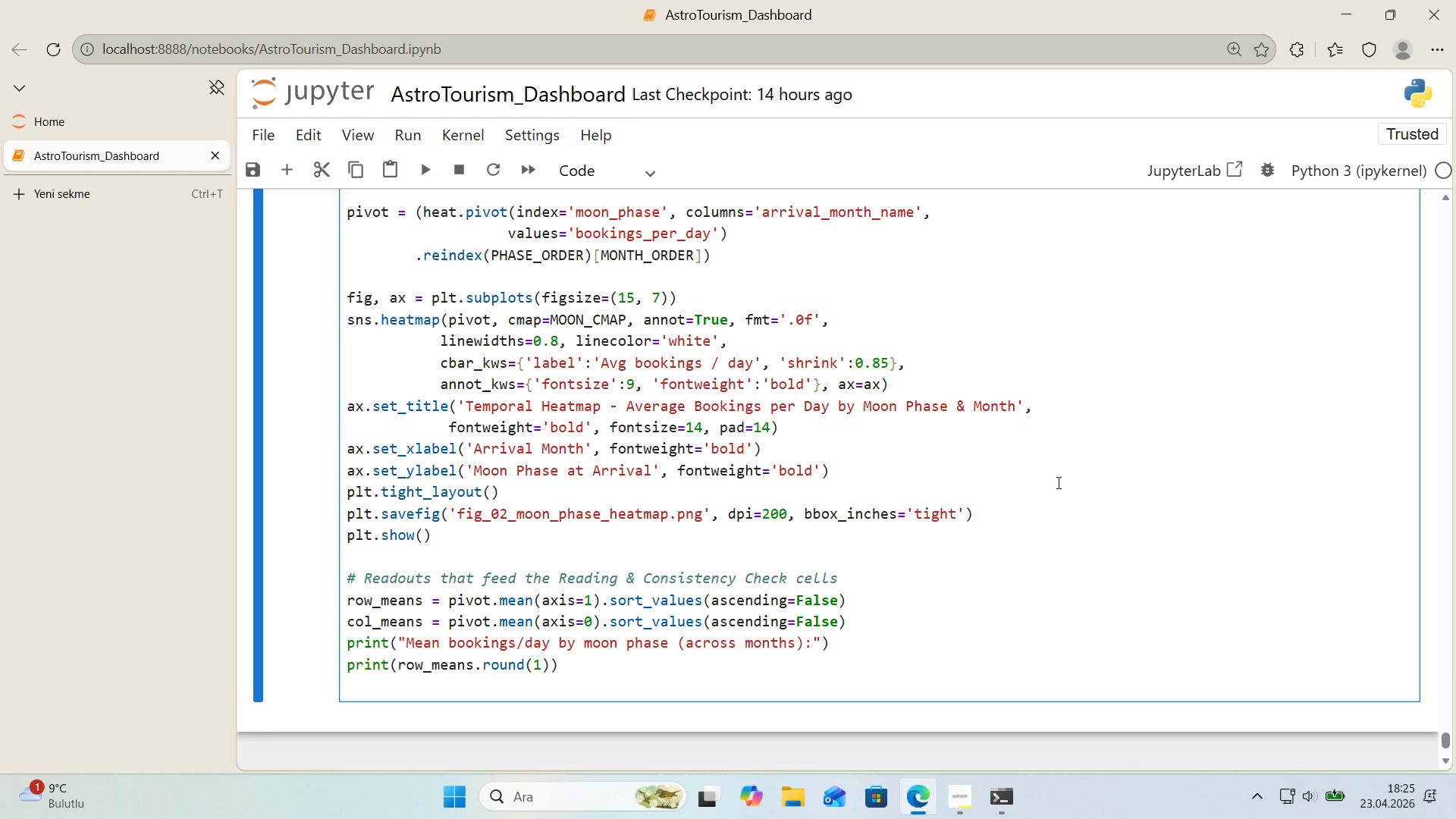 
wait(47.83)
 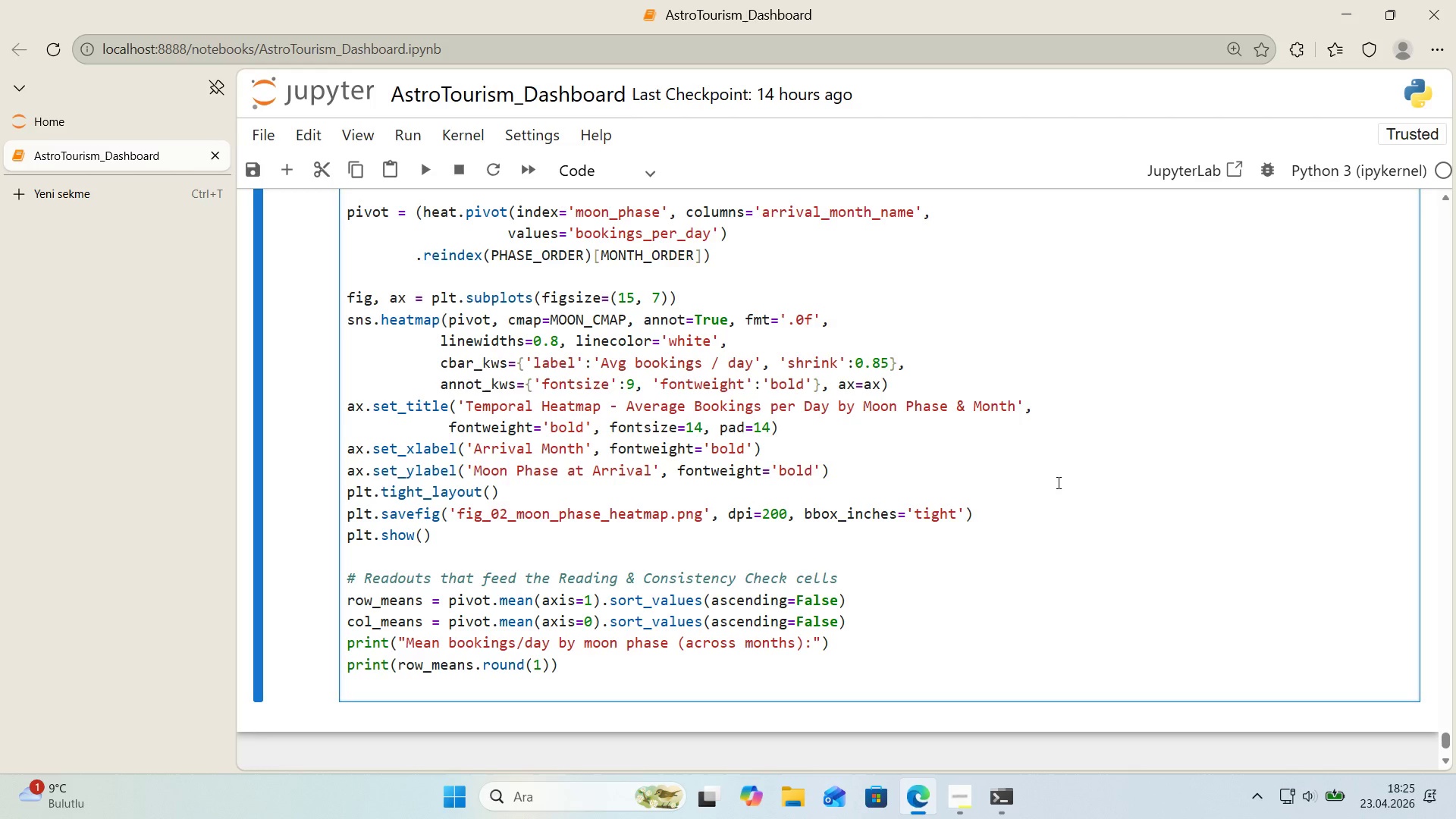 
type(pr'nt*()
 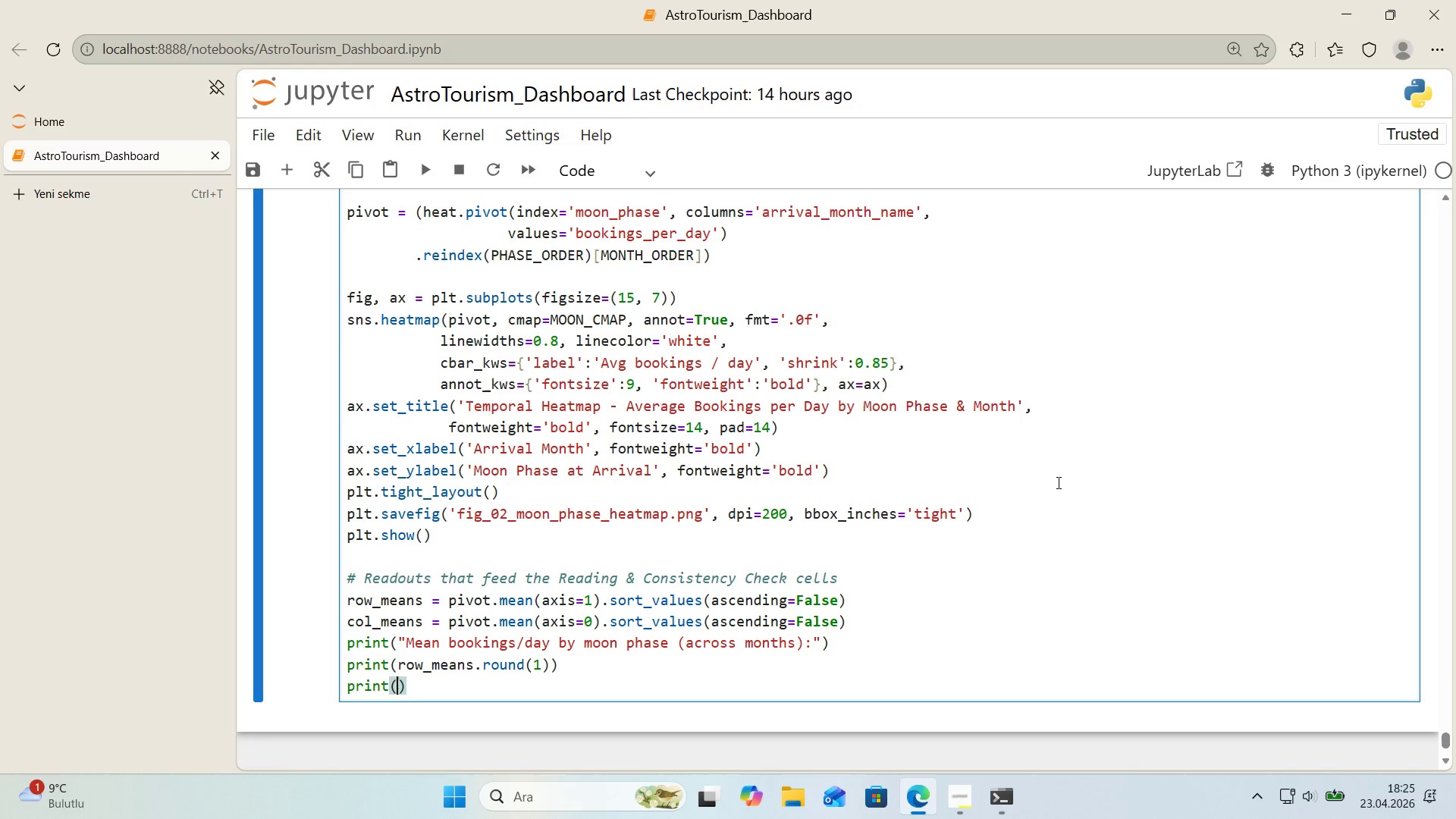 
 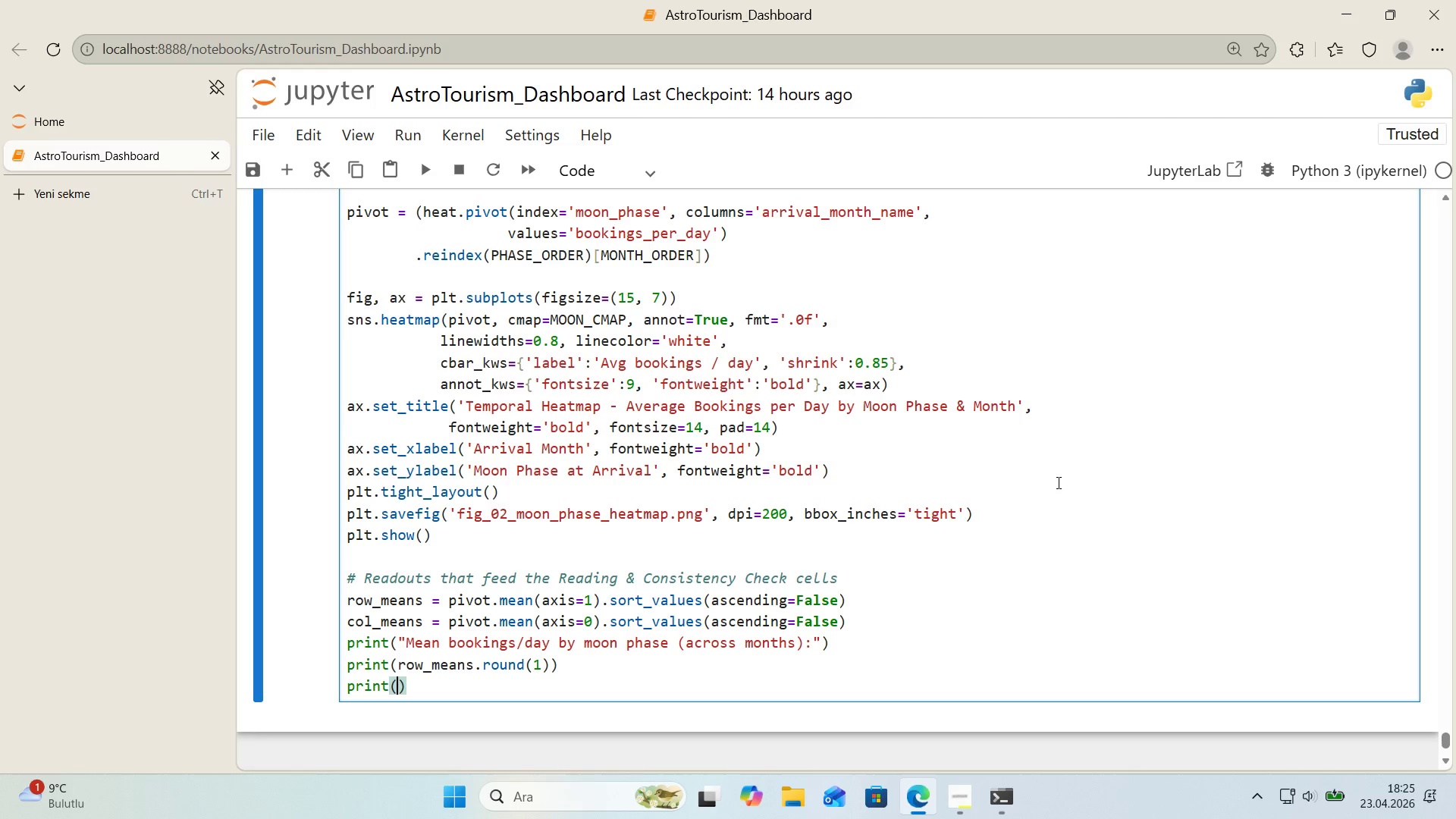 
key(ArrowLeft)
 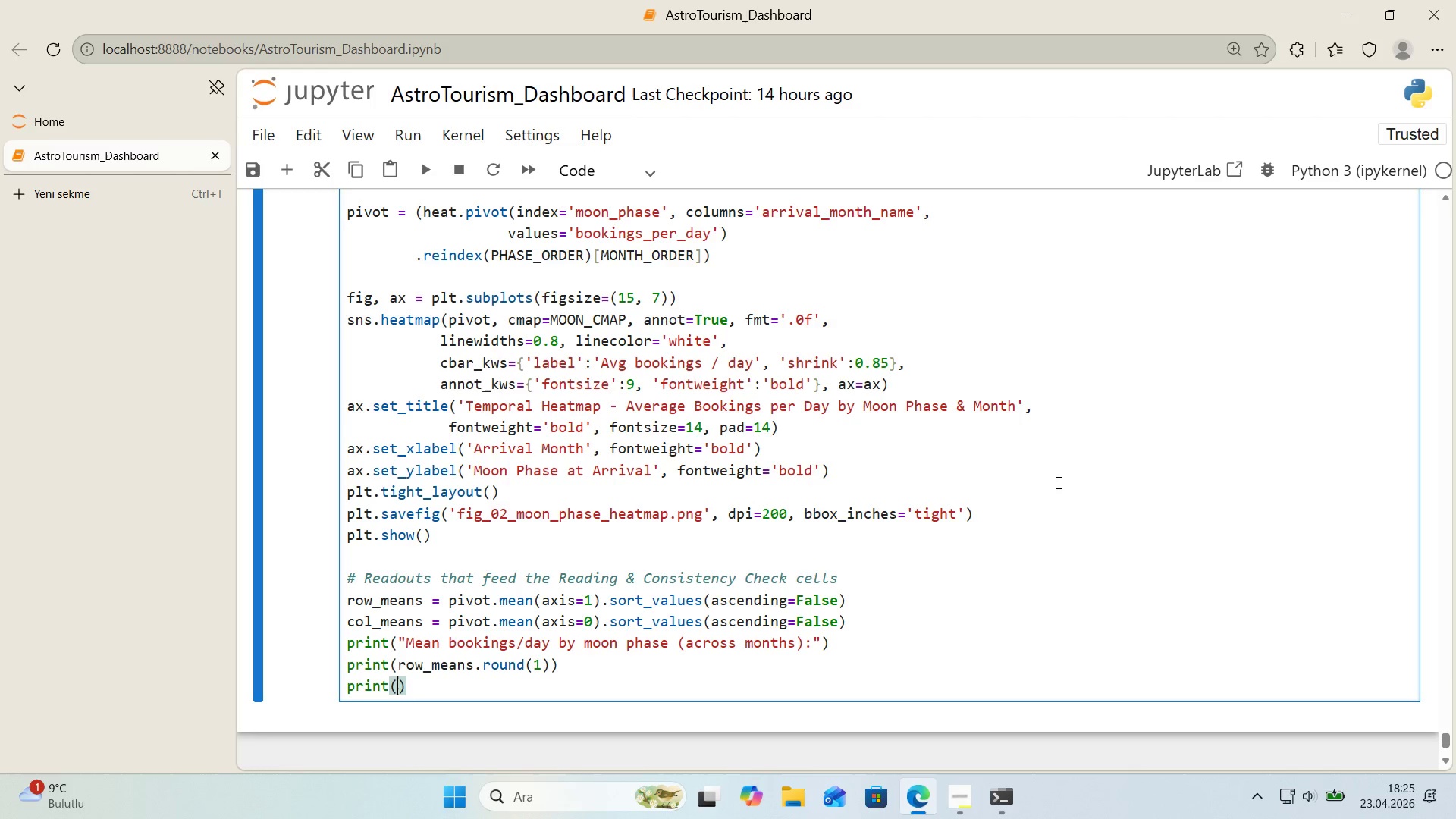 
key(F)
 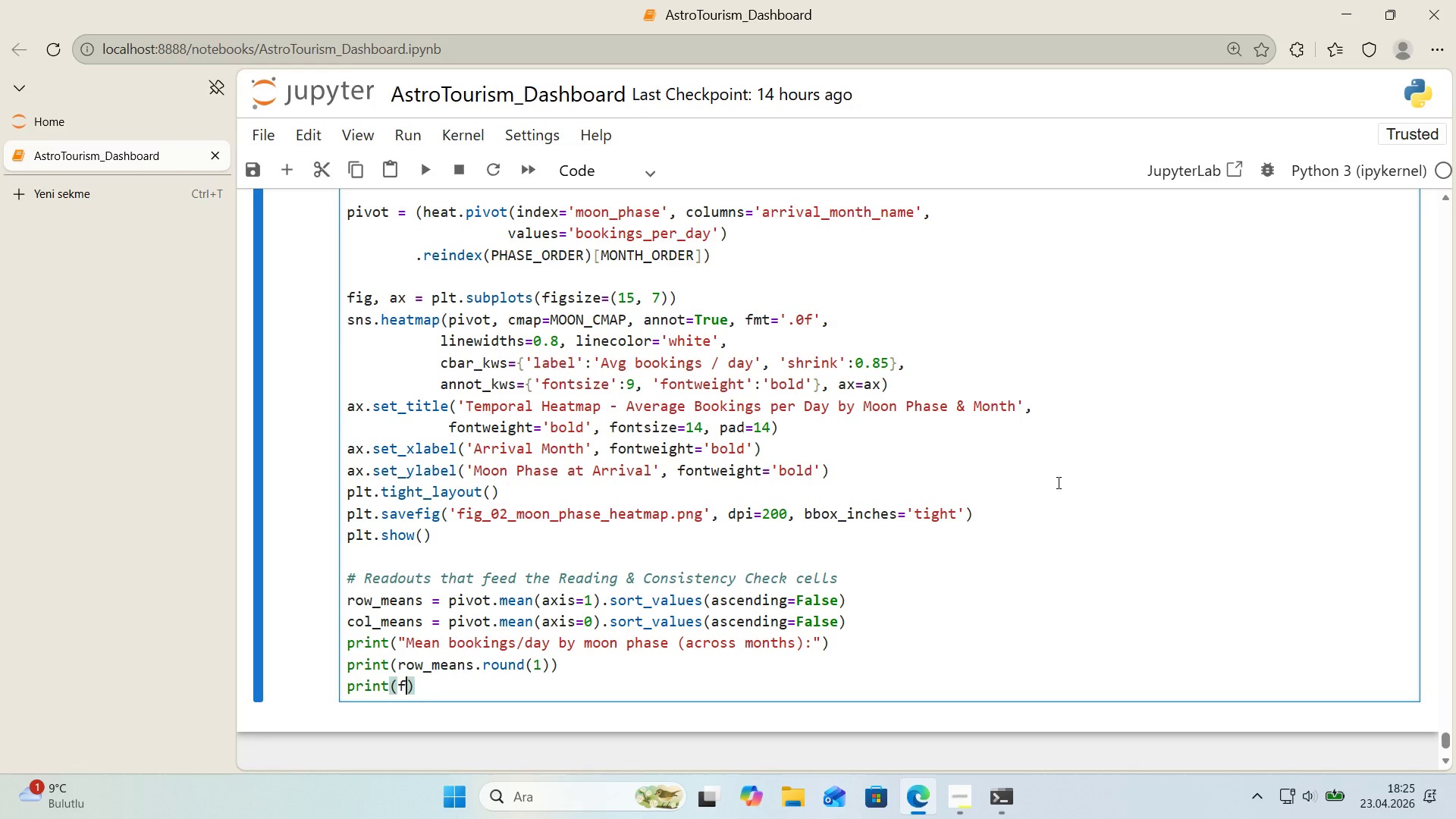 
key(Backquote)
 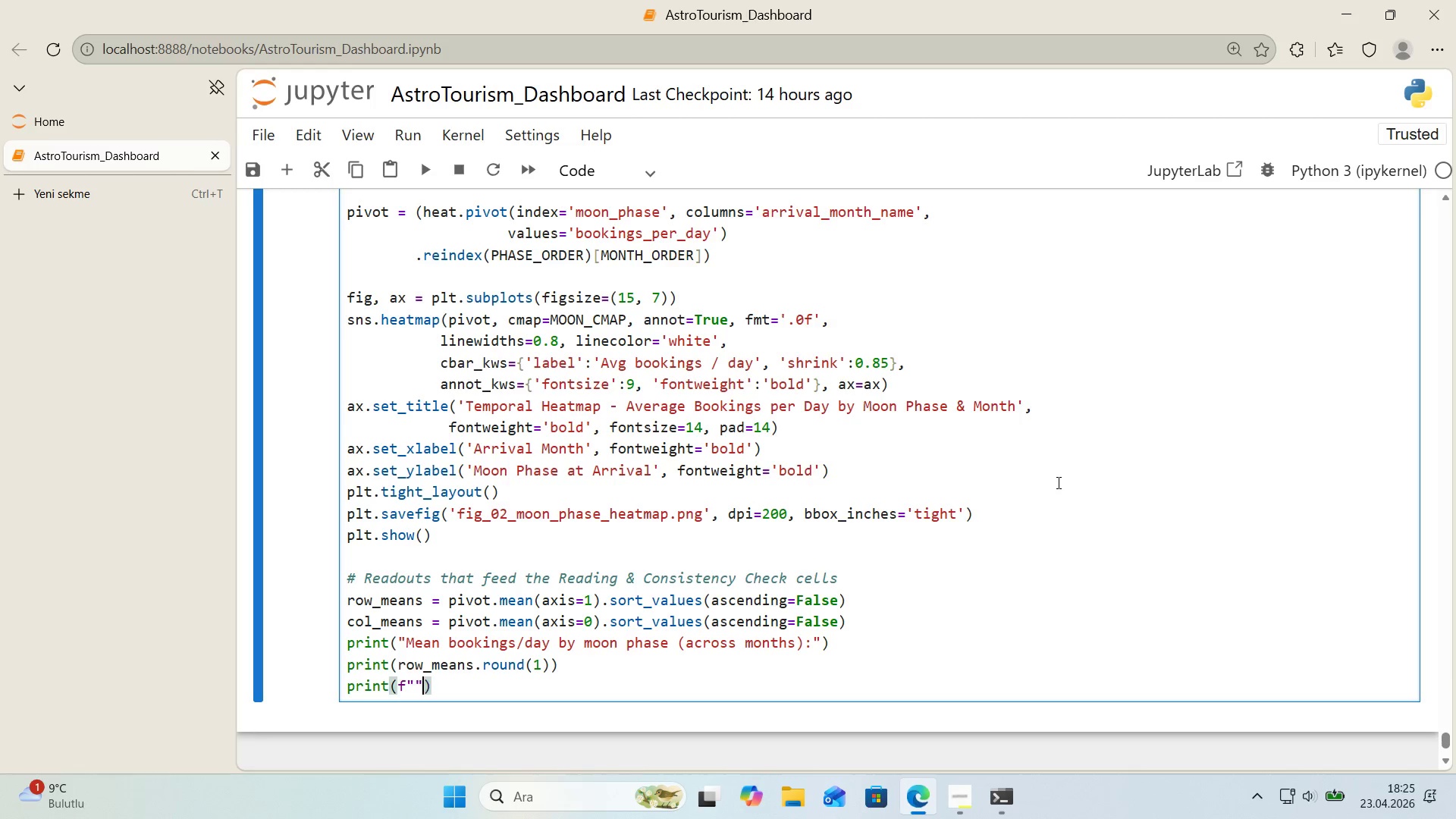 
key(Backquote)
 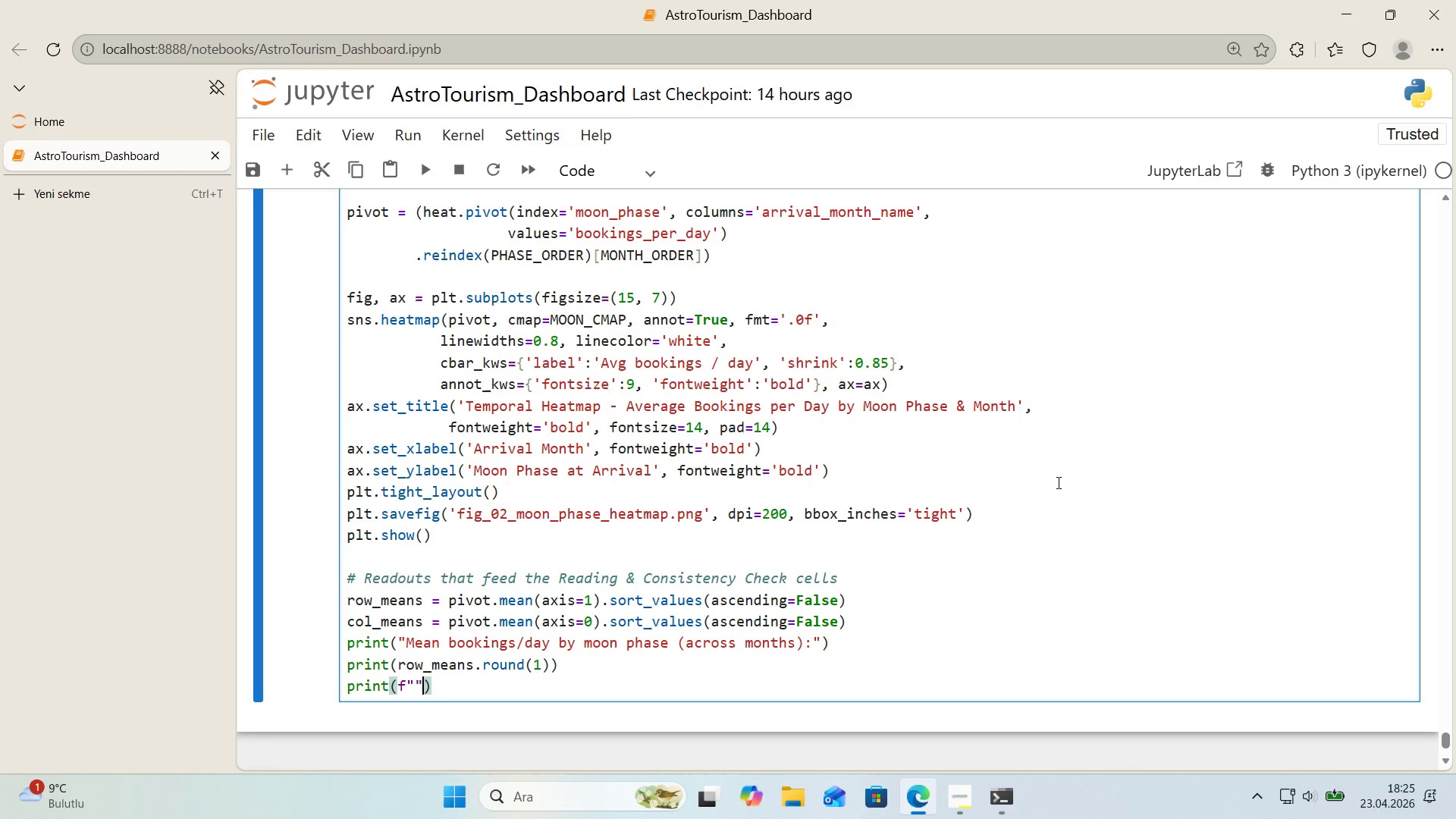 
key(ArrowLeft)
 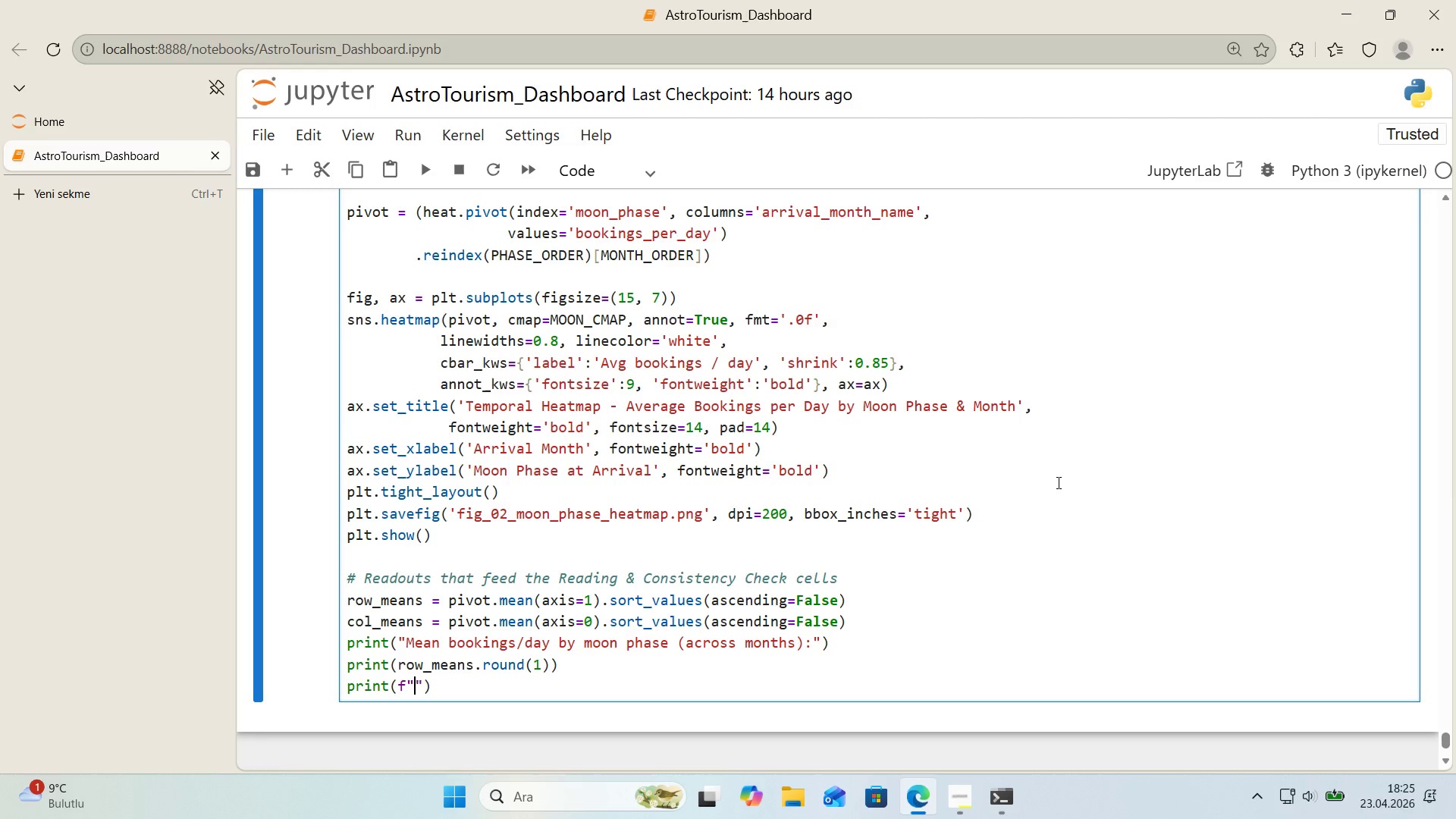 
key(Alt+Control+AltRight)
 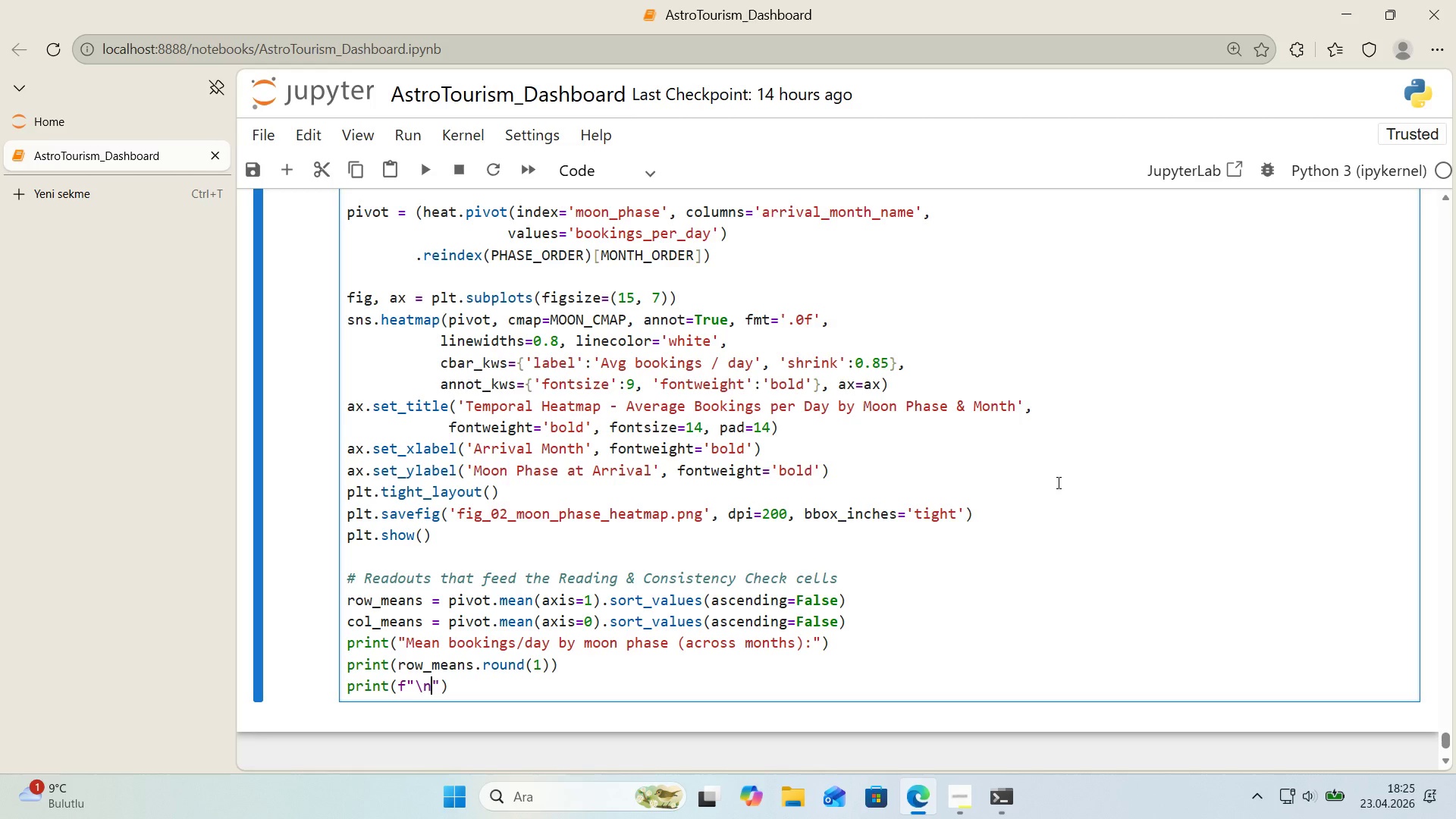 
key(Control+ControlLeft)
 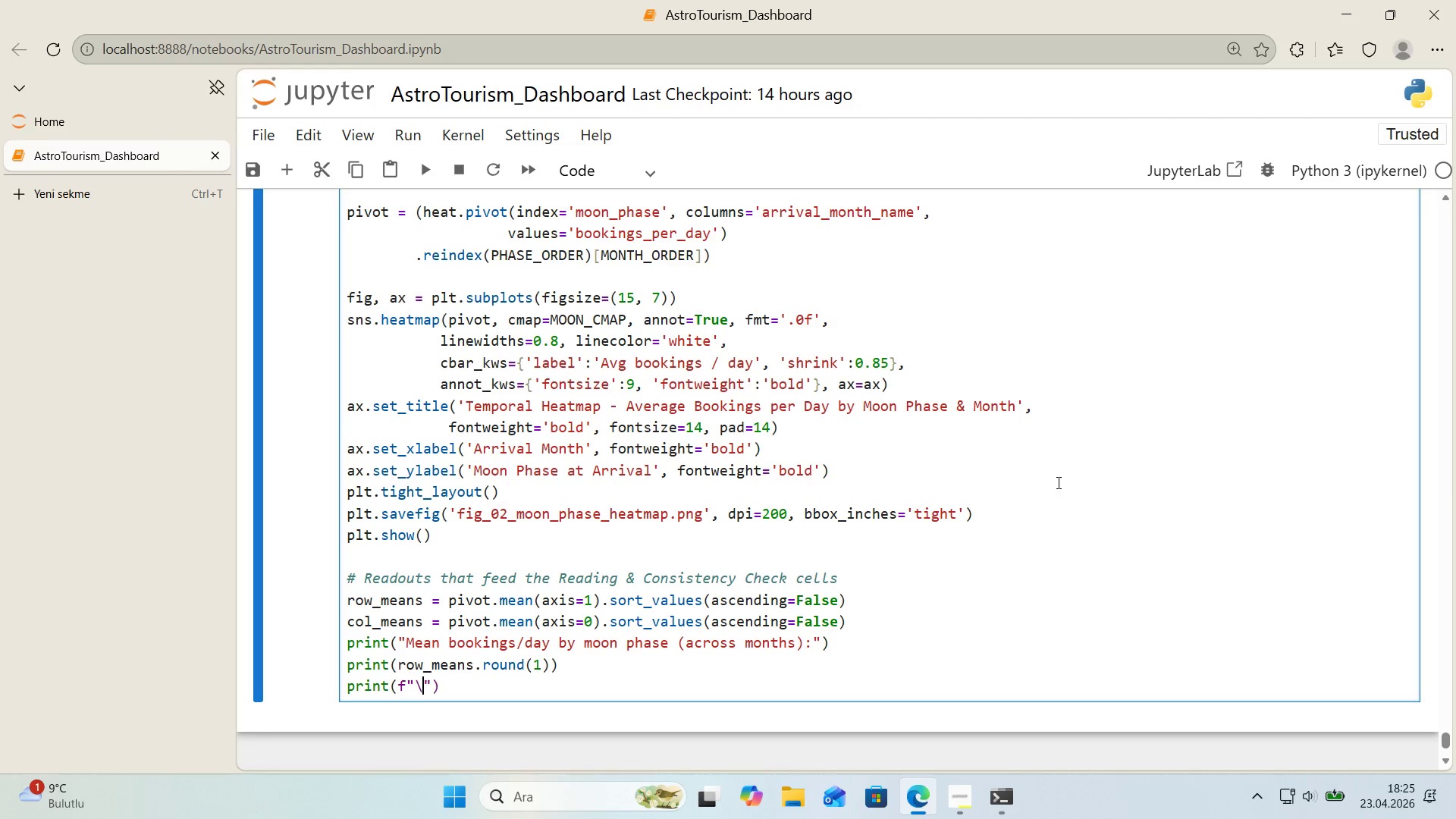 
key(Alt+Control+IntlYen)
 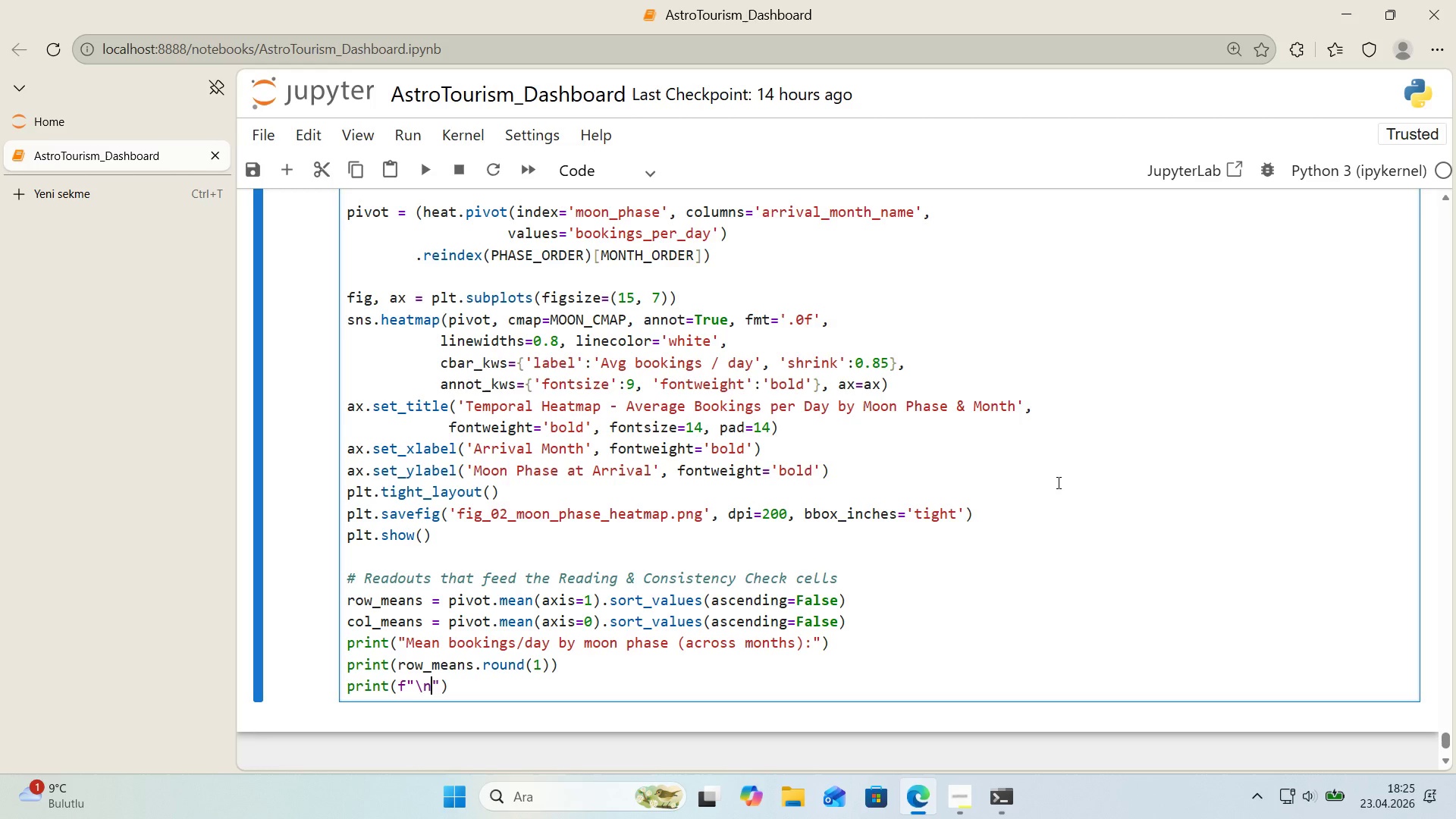 
key(N)
 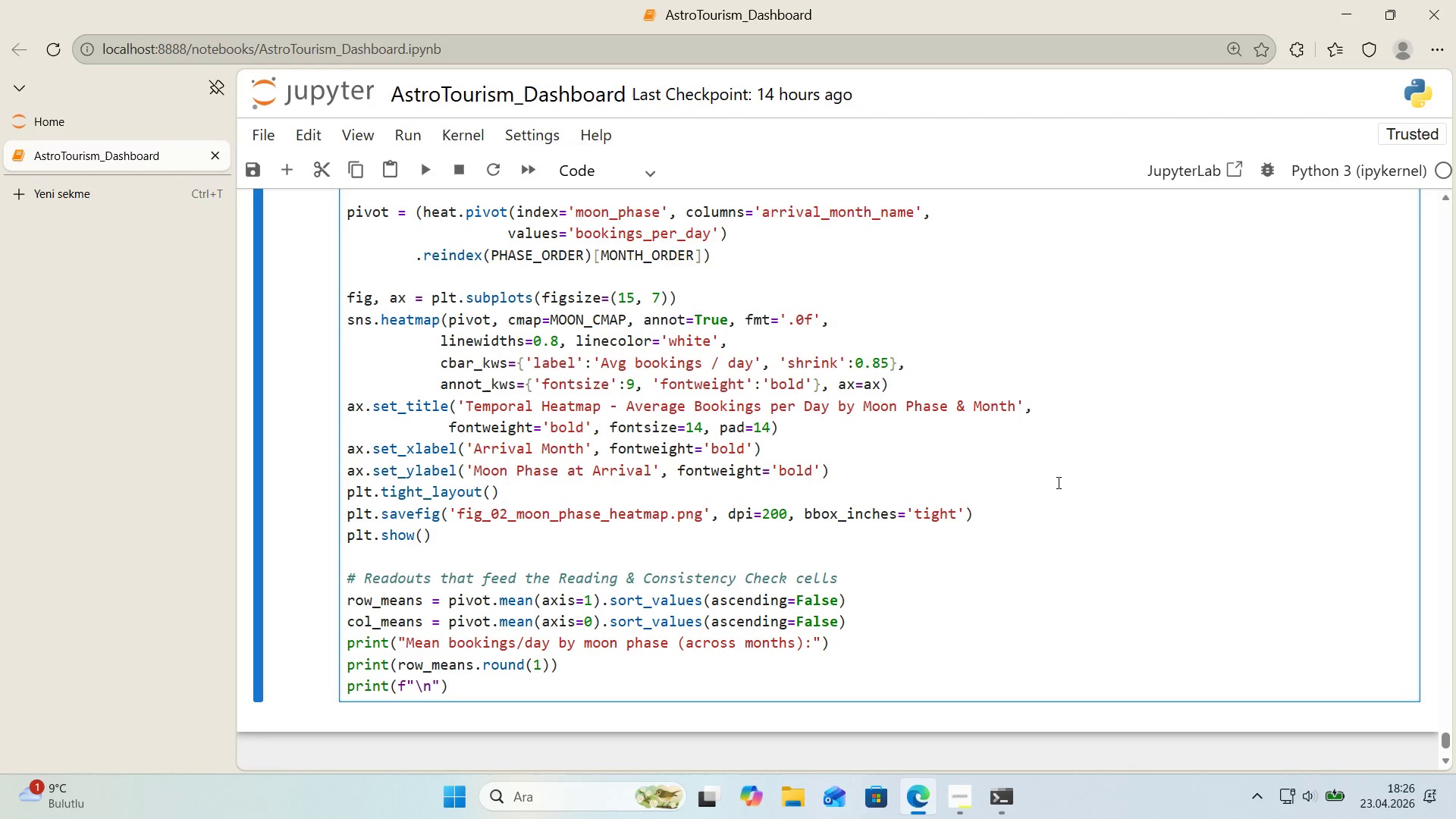 
wait(46.94)
 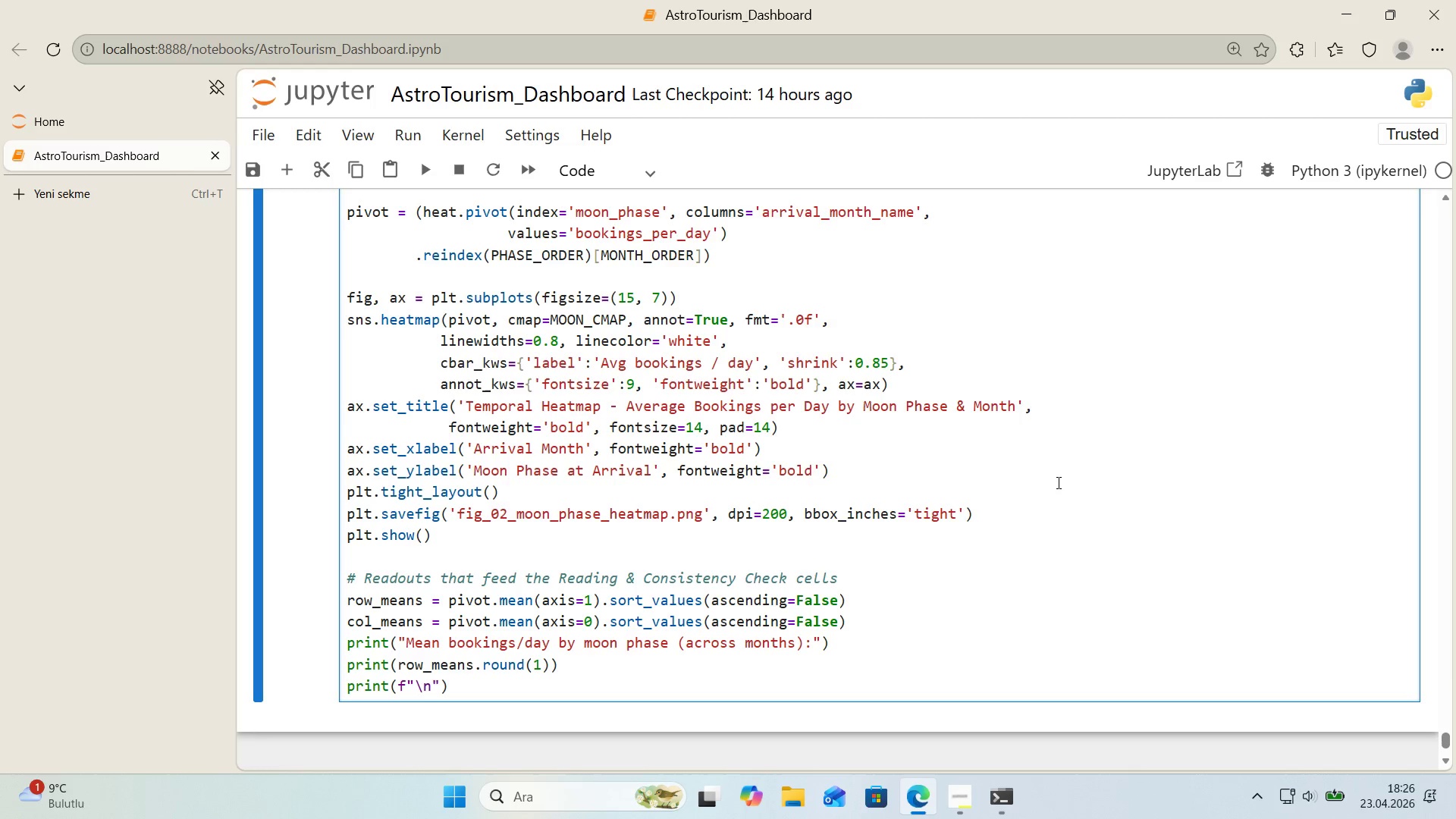 
type(Mean book'ngs&day by month *()
 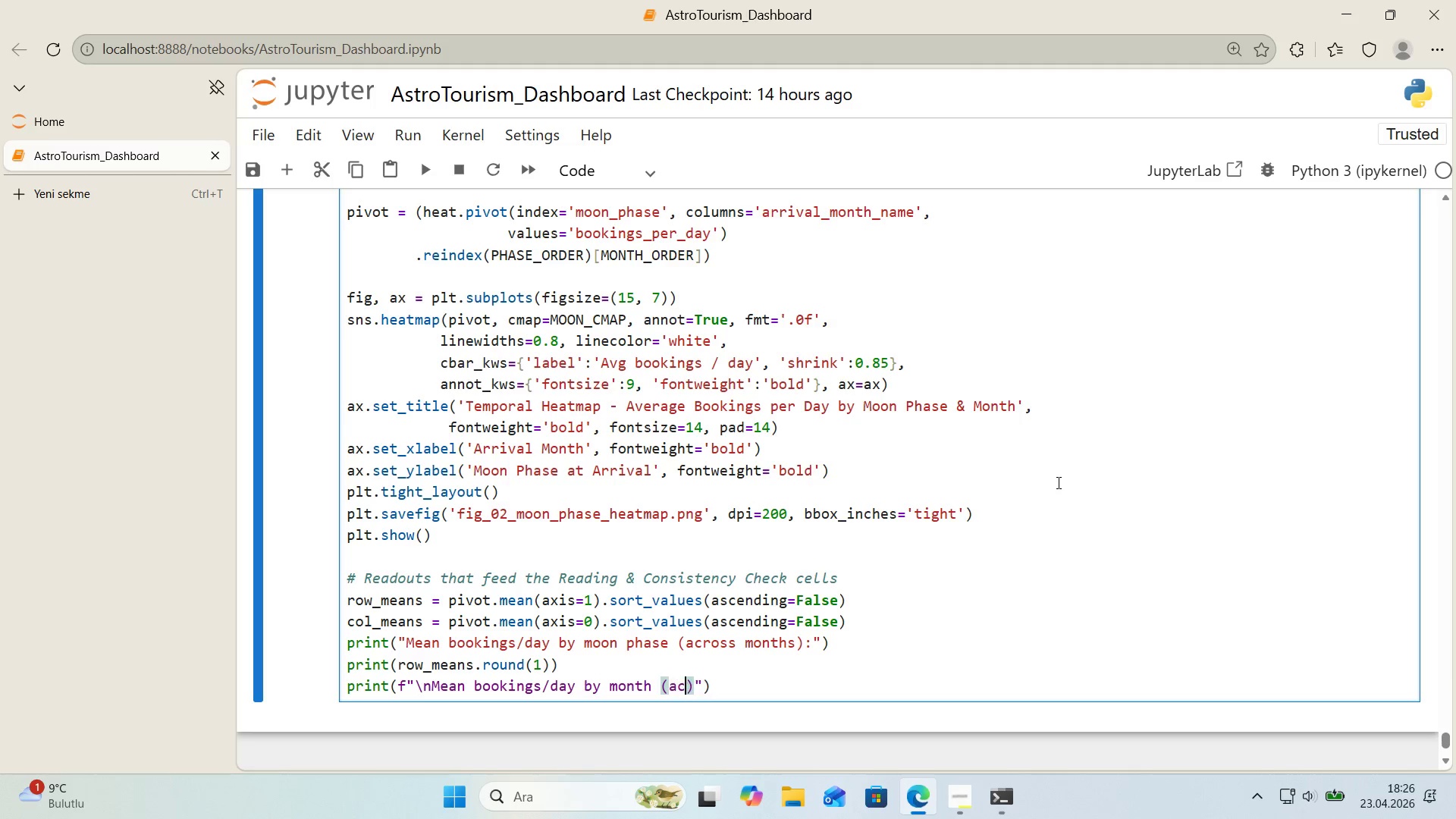 
 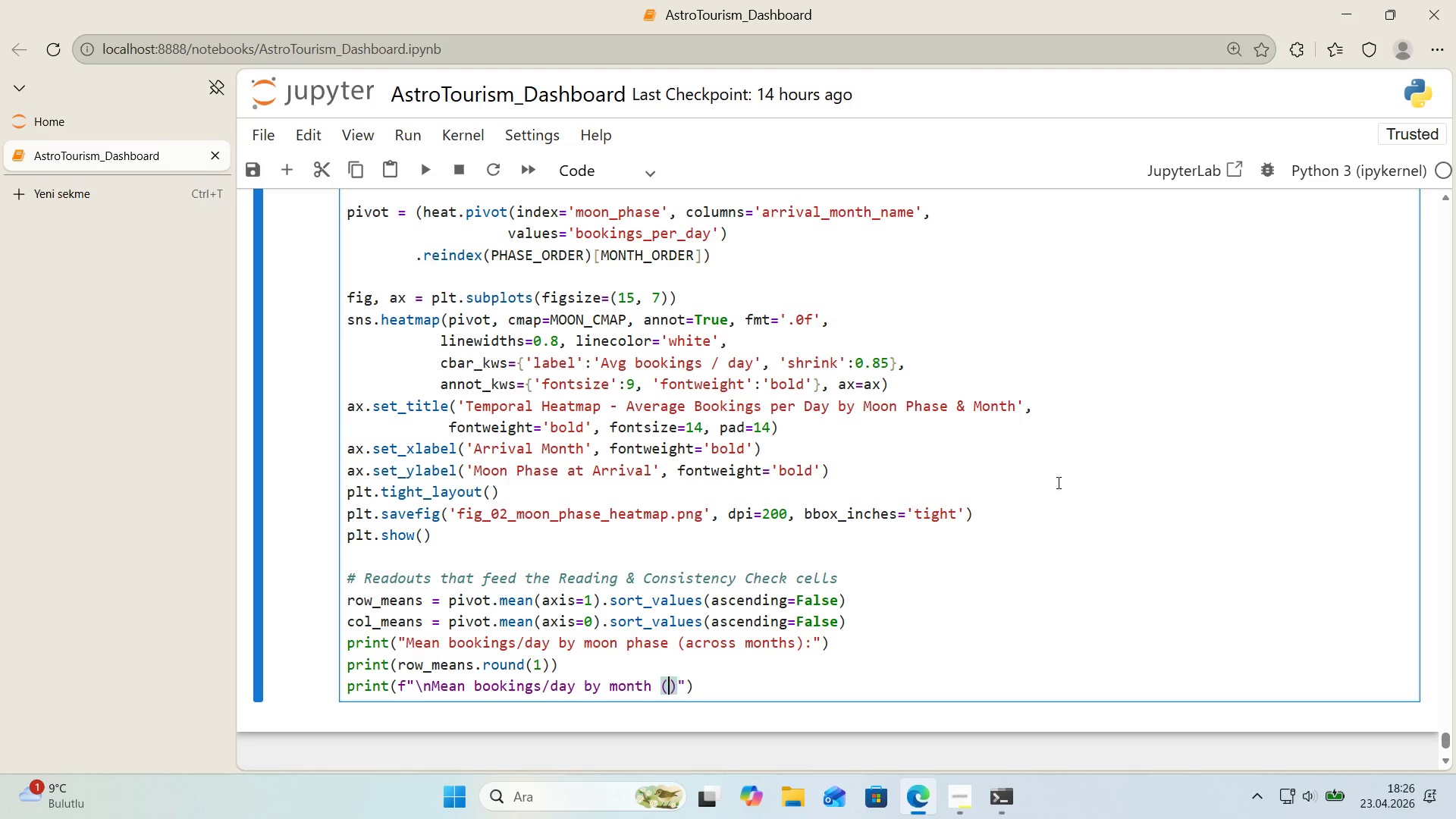 
key(ArrowLeft)
 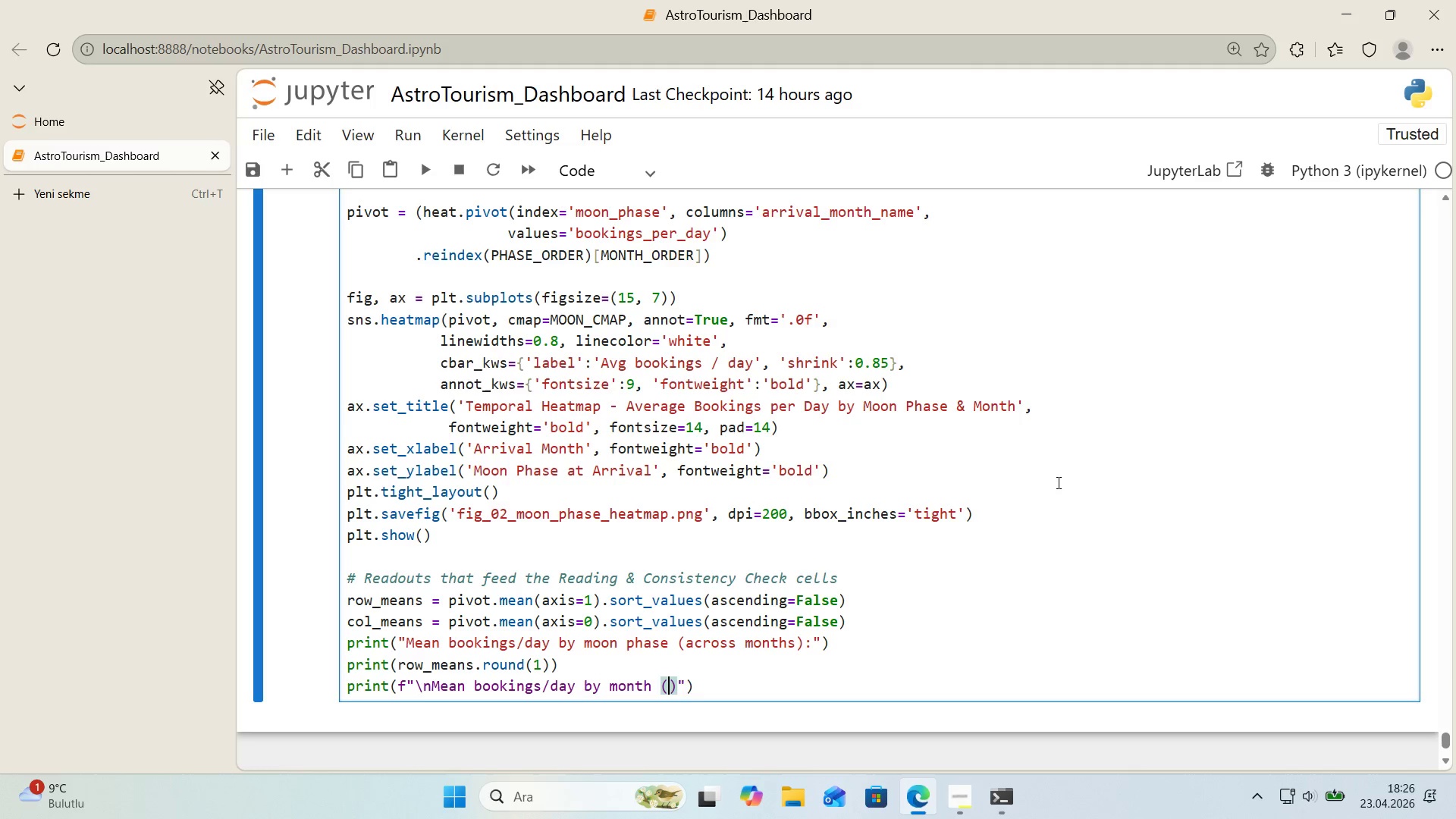 
type(across phases)
 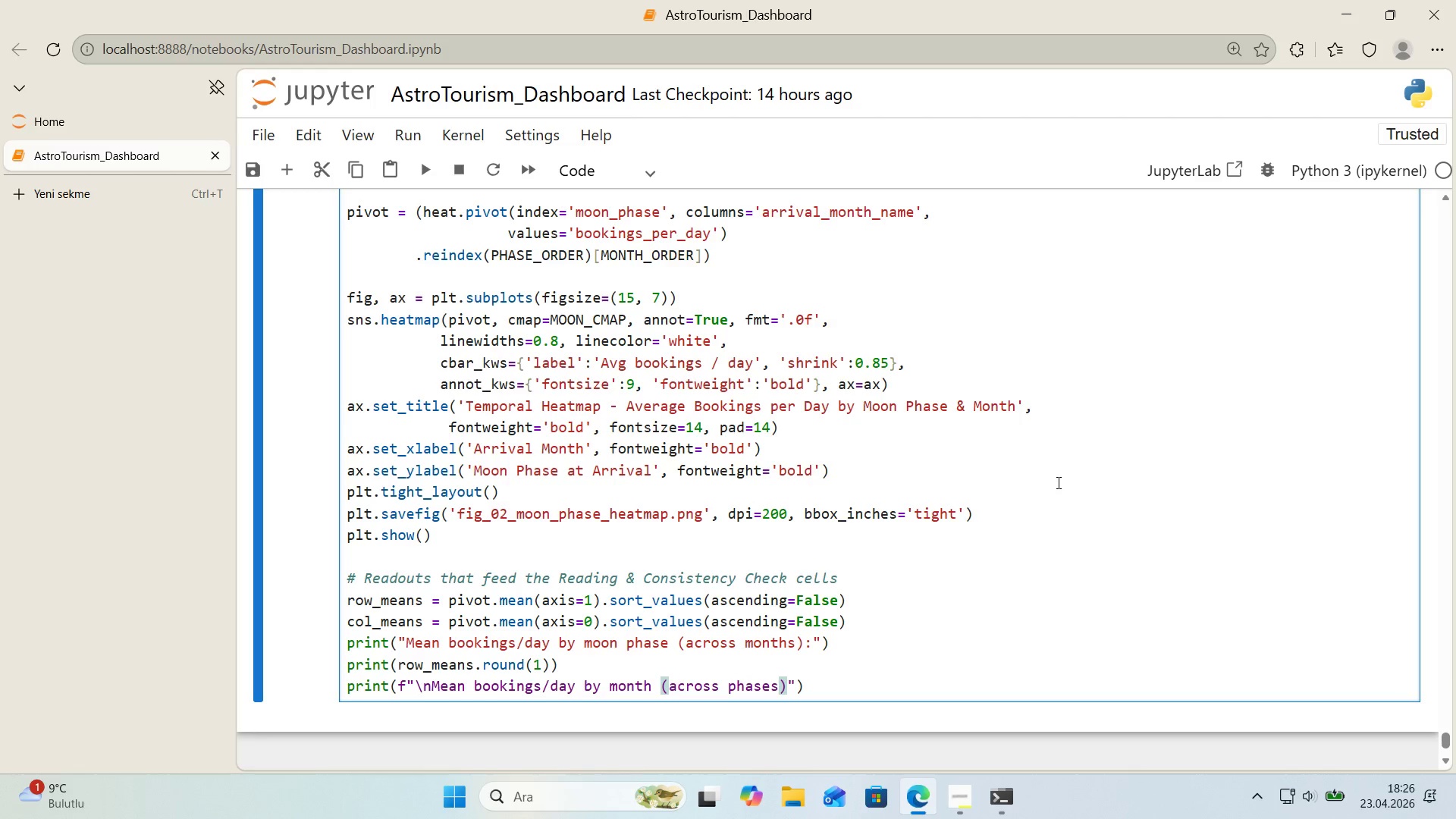 
key(ArrowRight)
 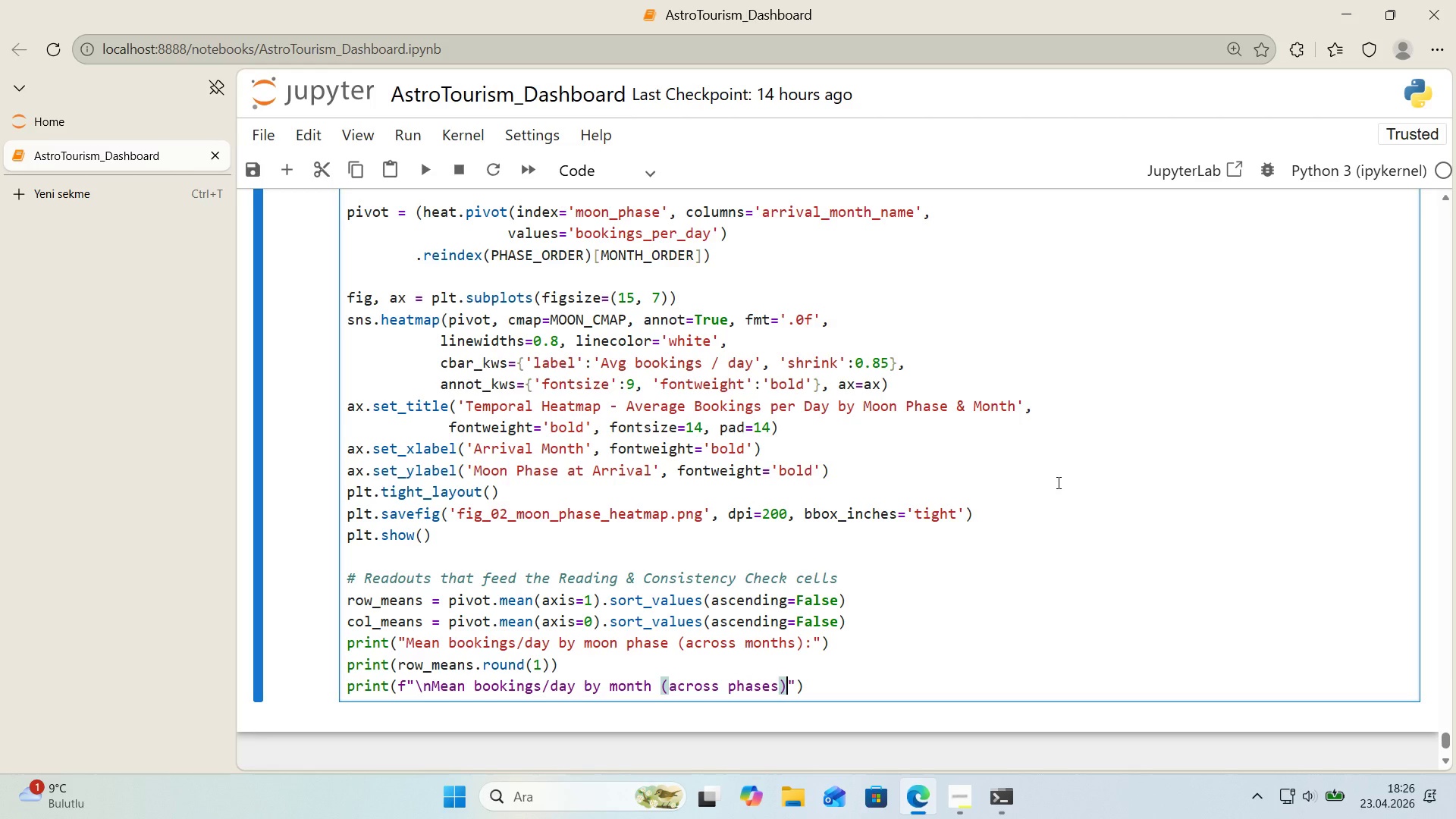 
key(Shift+Period)
 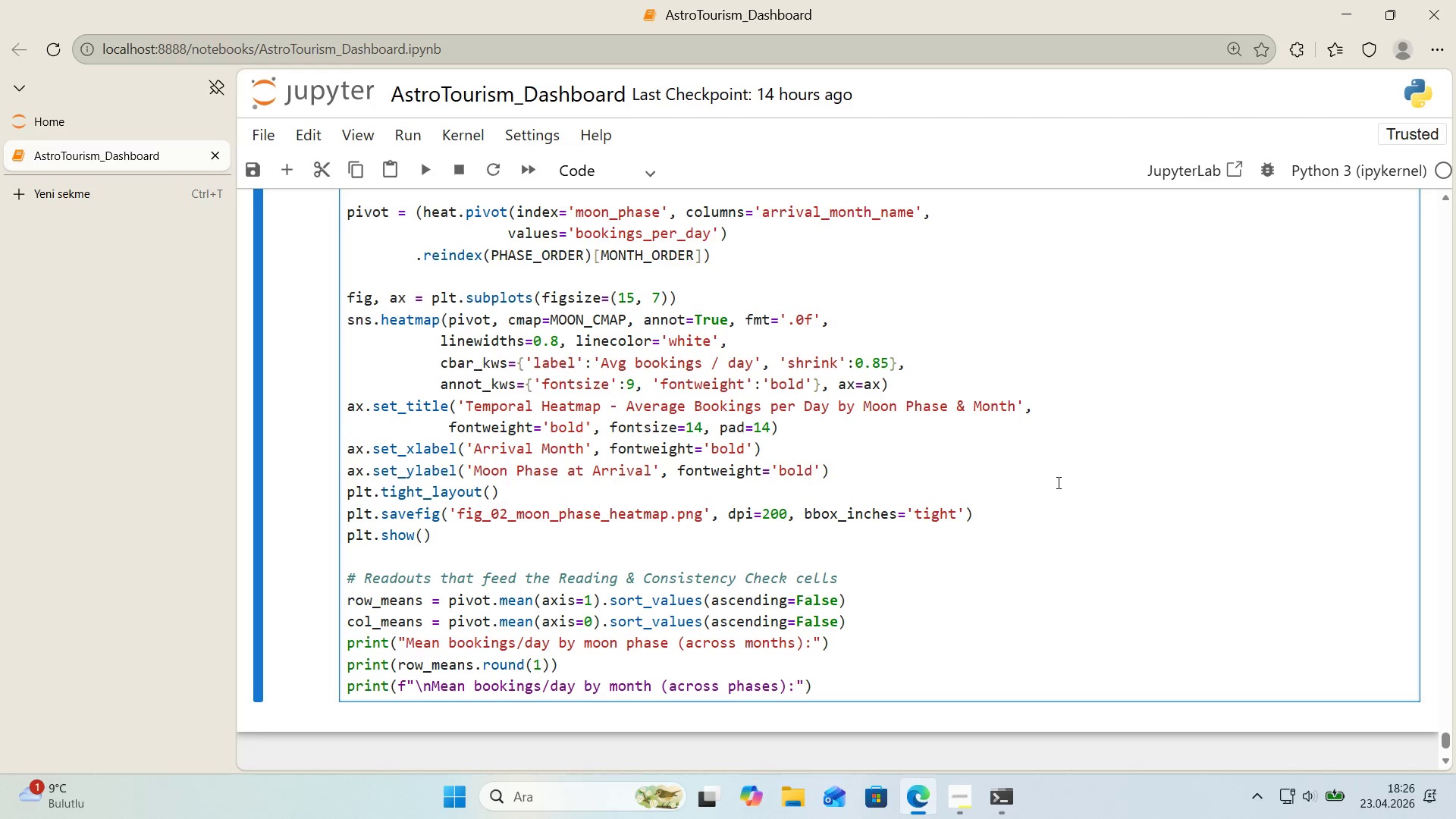 
key(ArrowRight)
 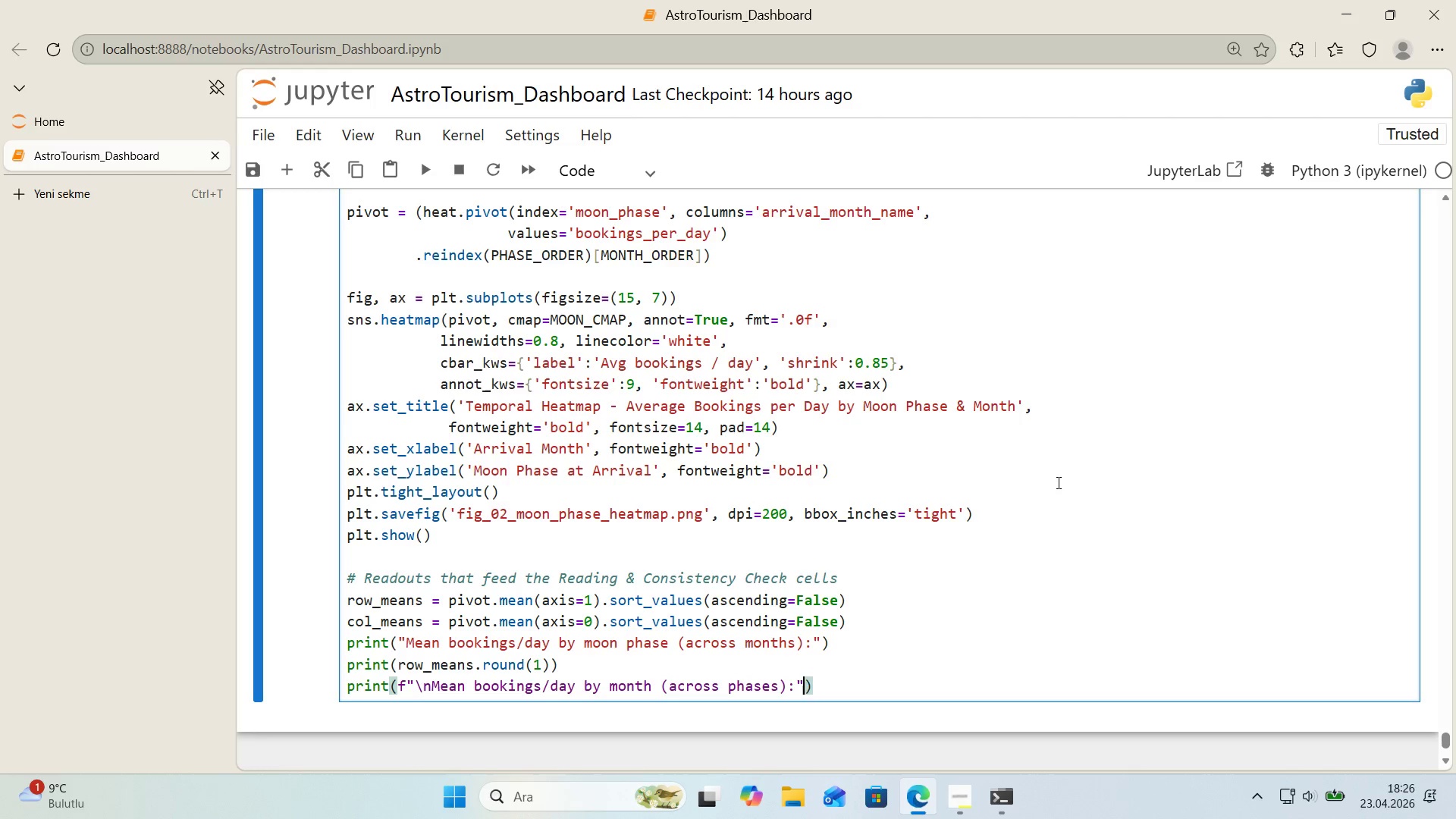 
key(ArrowRight)
 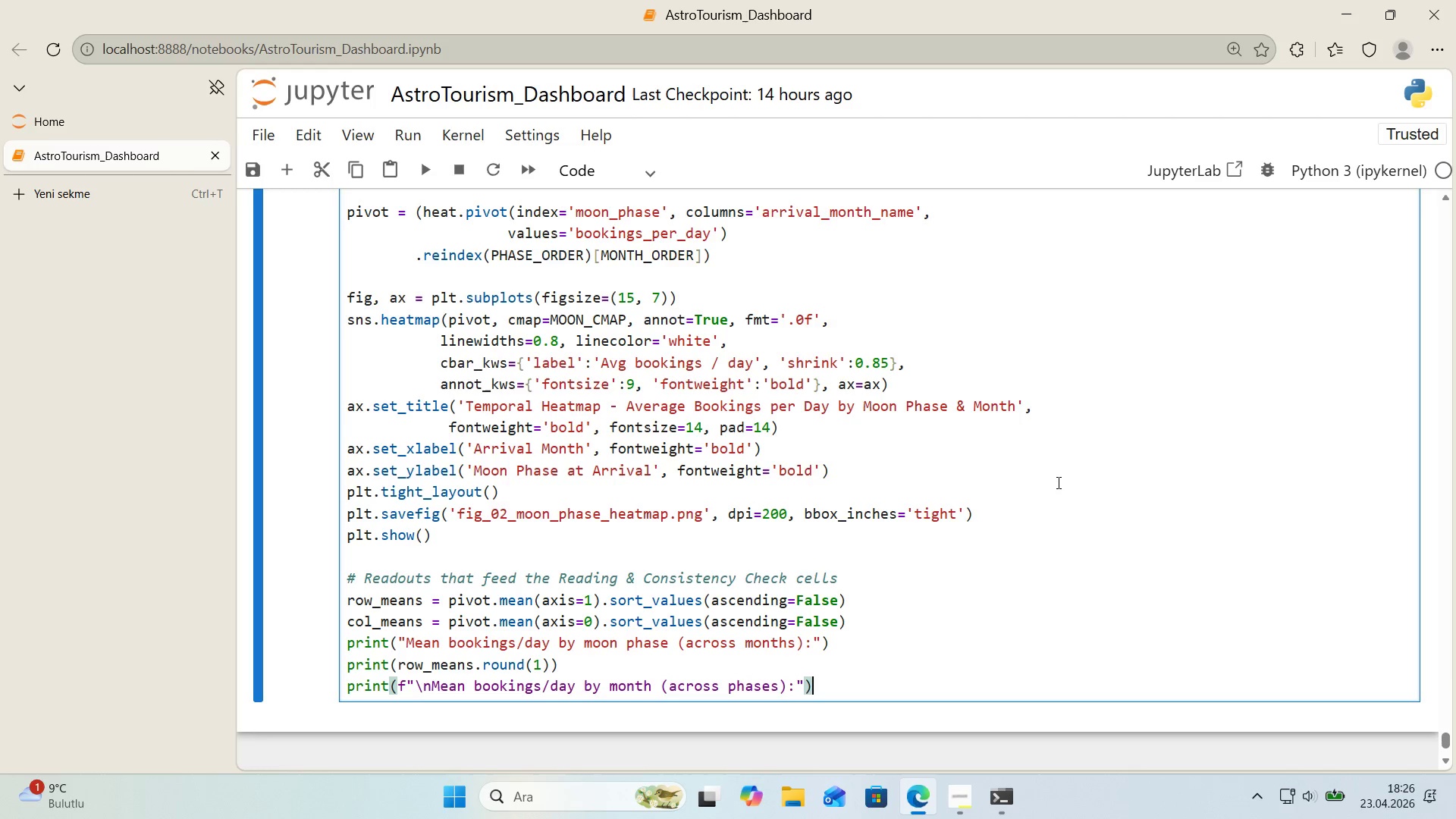 
key(Enter)
 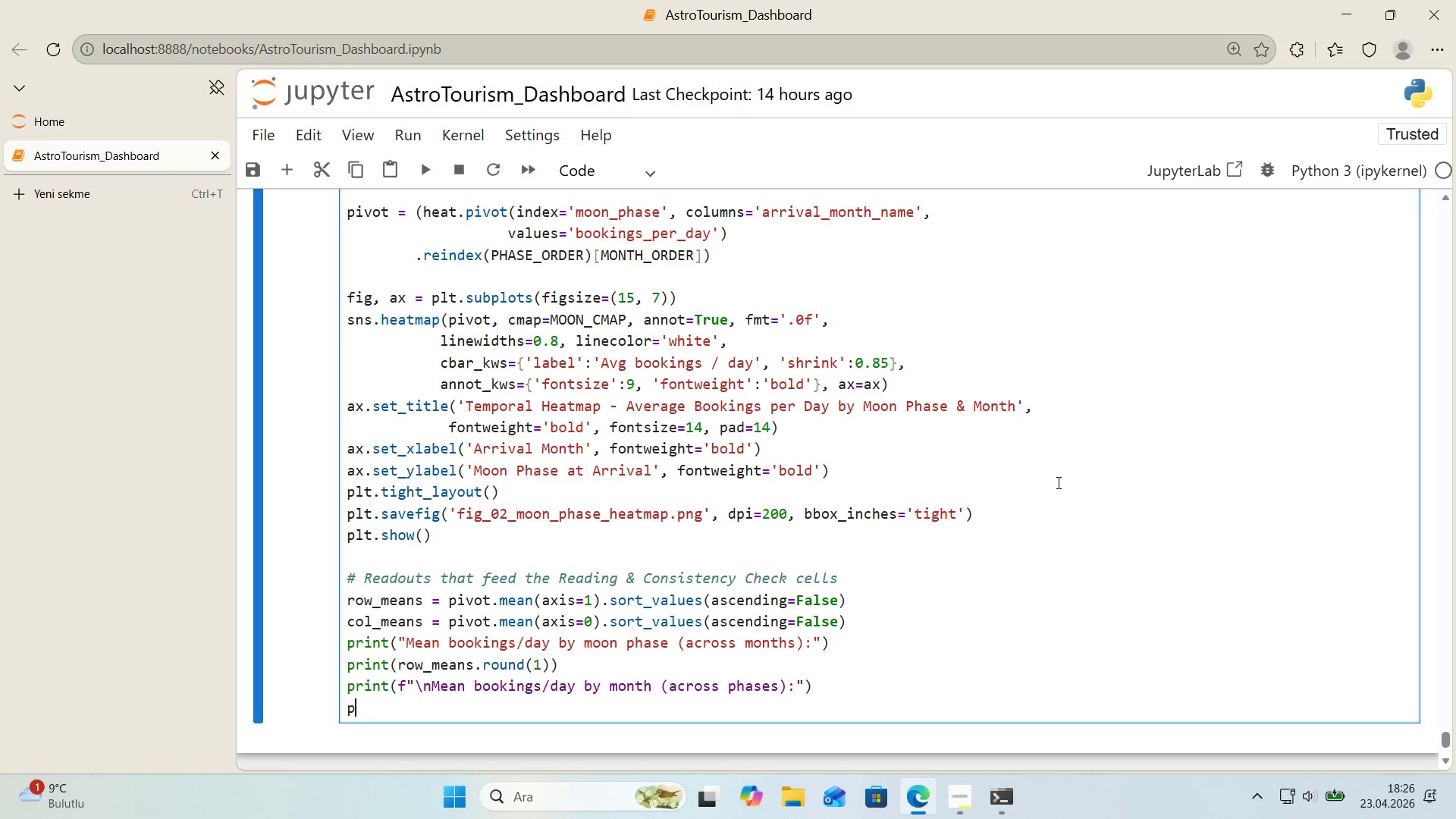 
type(pr'nt*()
 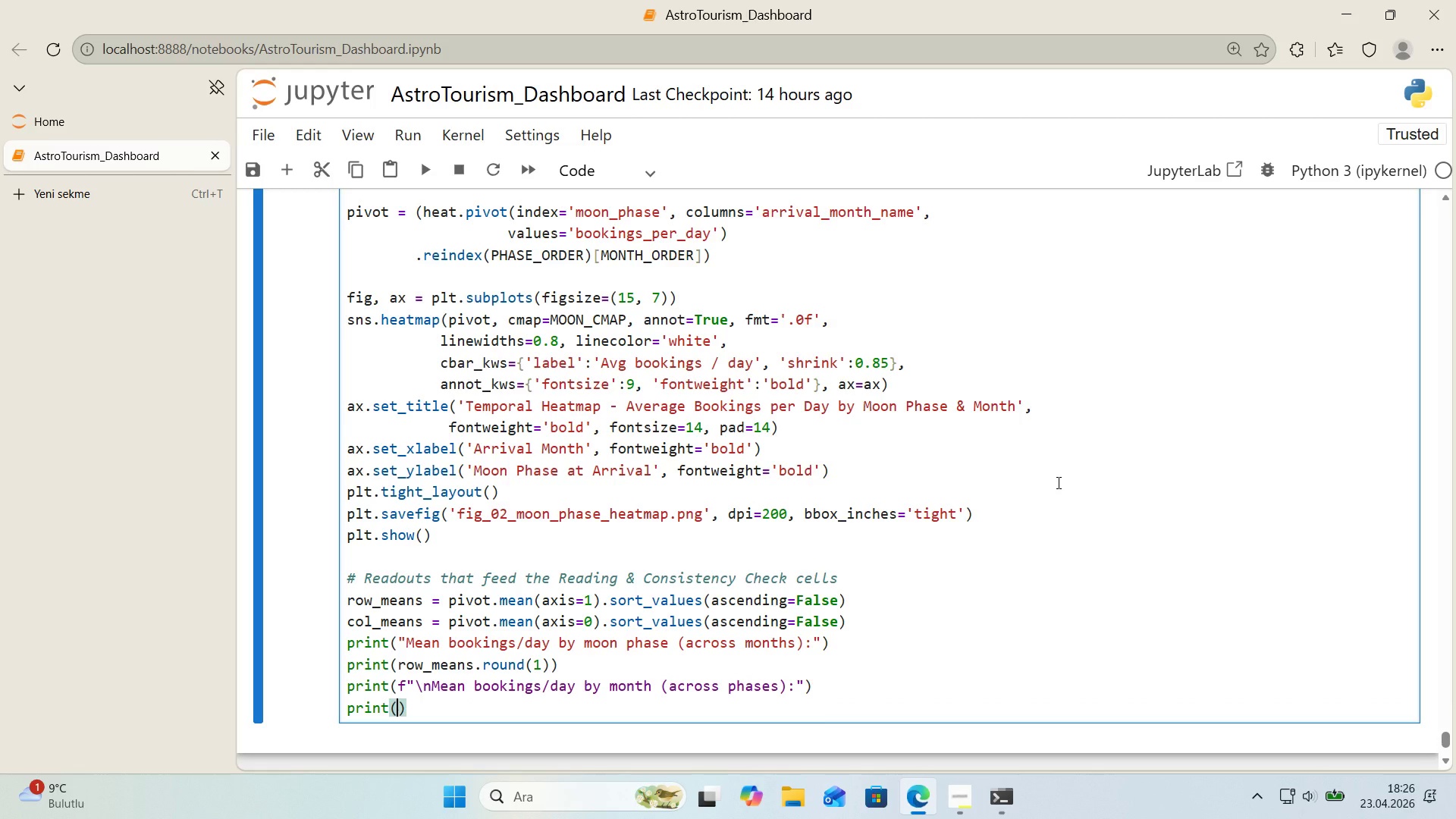 
 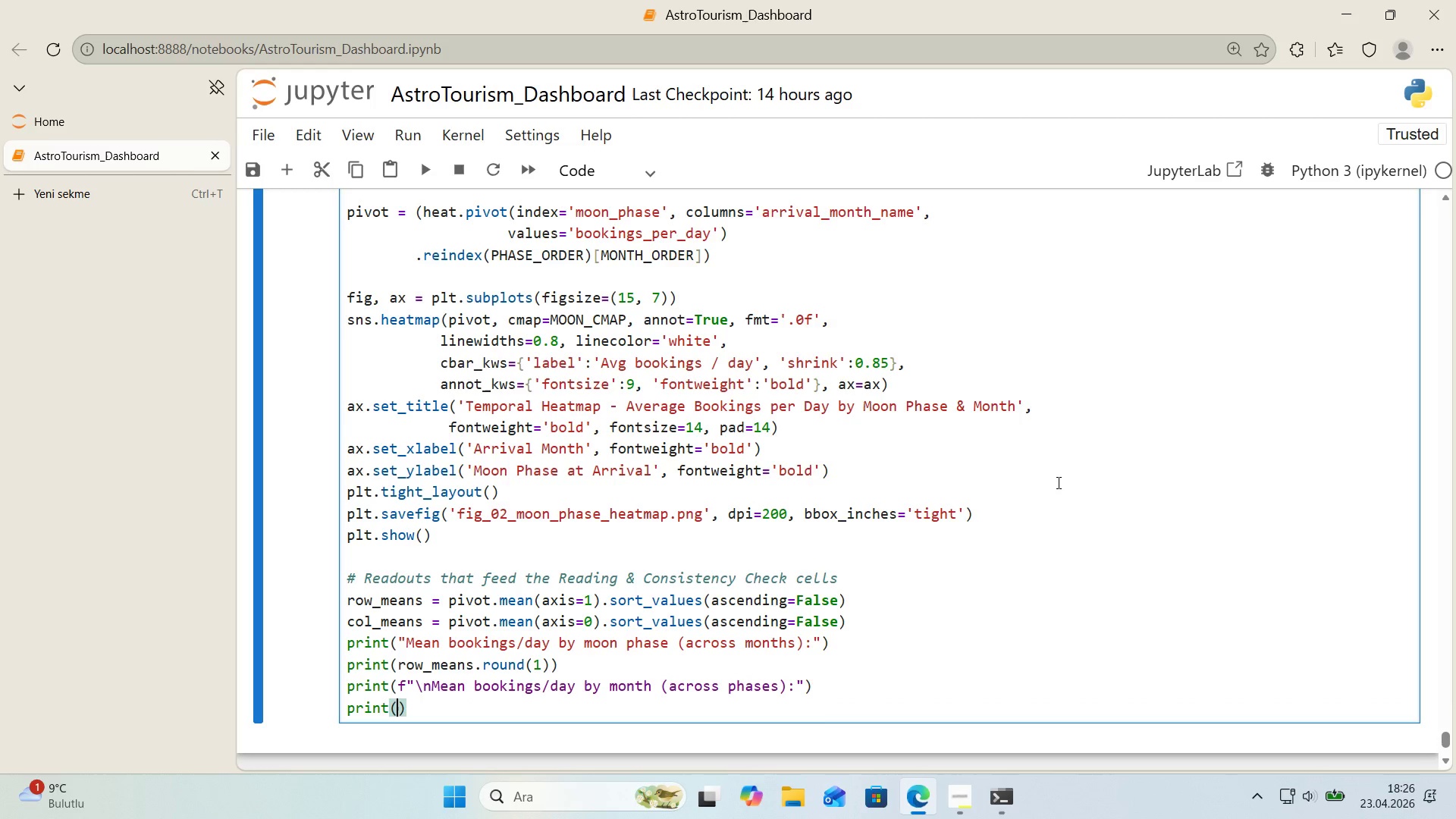 
key(ArrowLeft)
 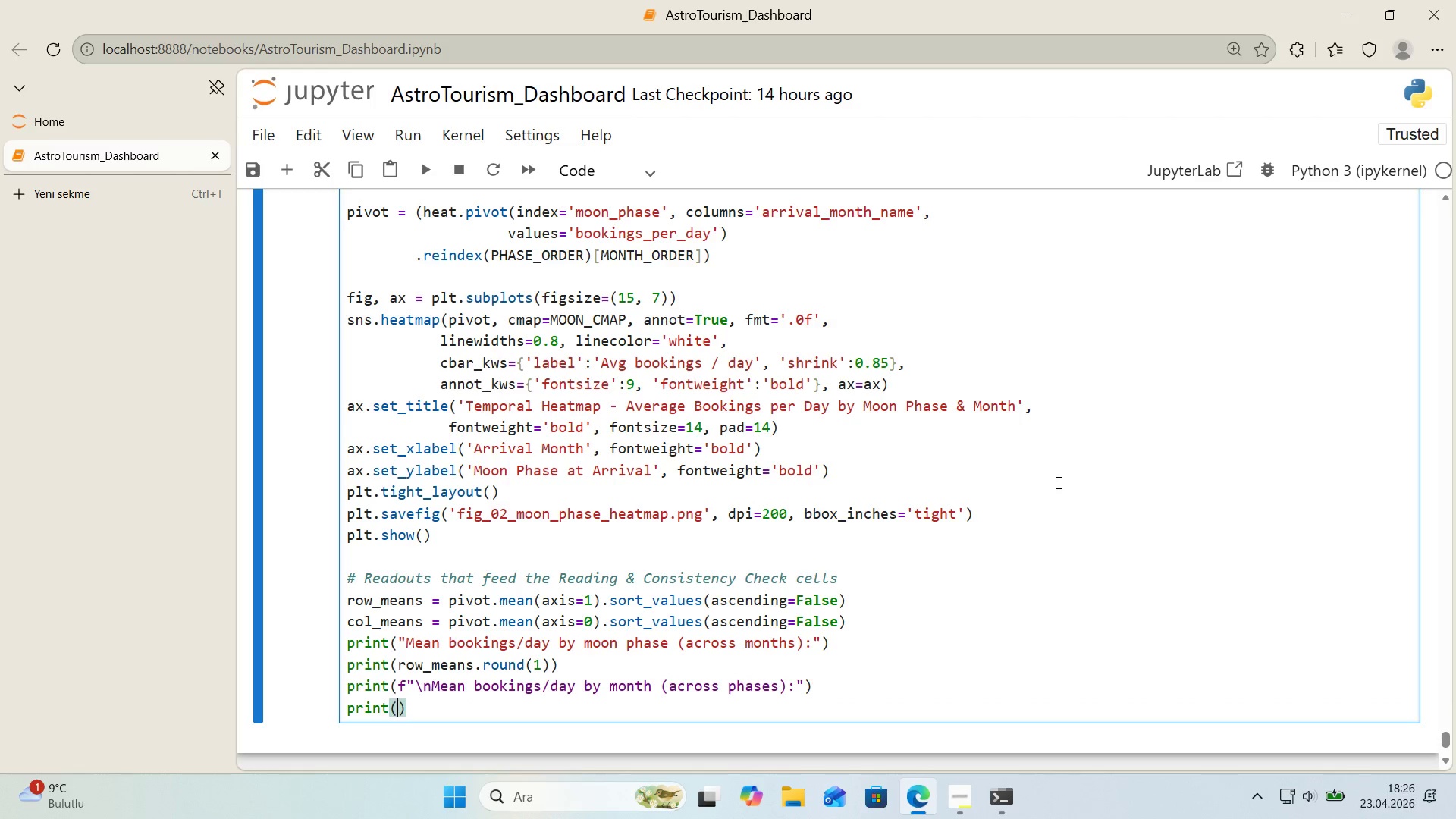 
type(col_means.round*()
 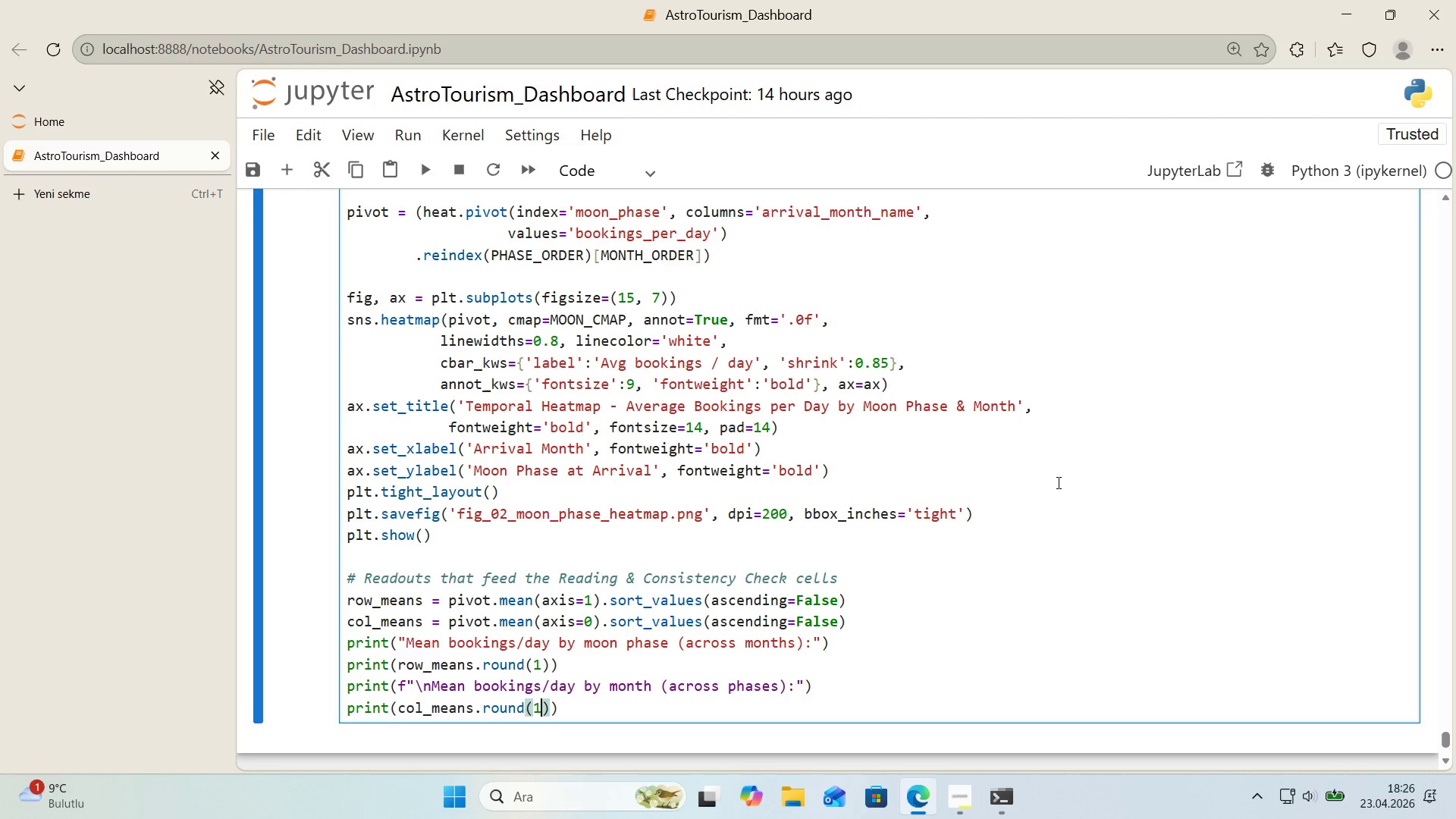 
 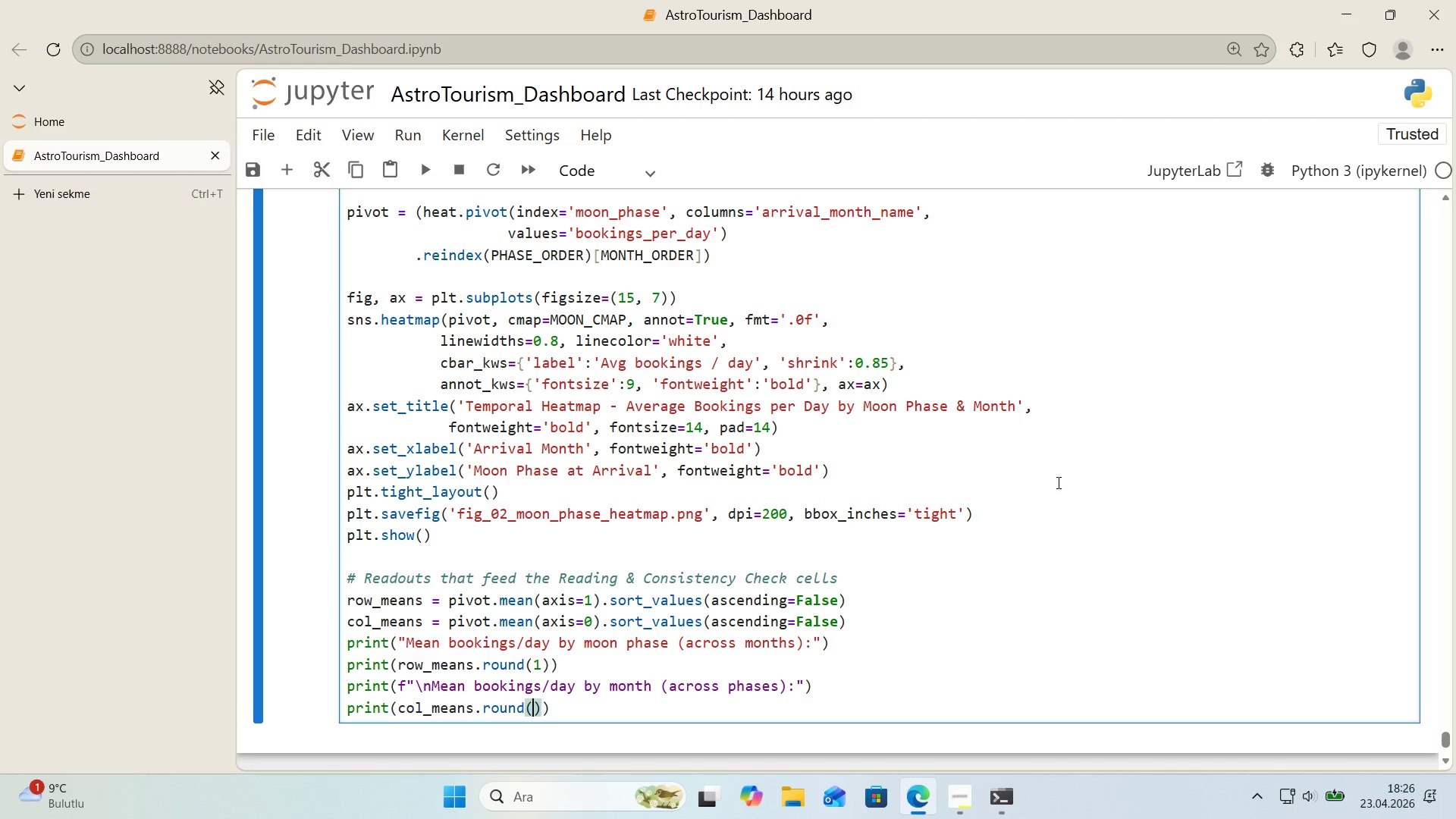 
key(ArrowLeft)
 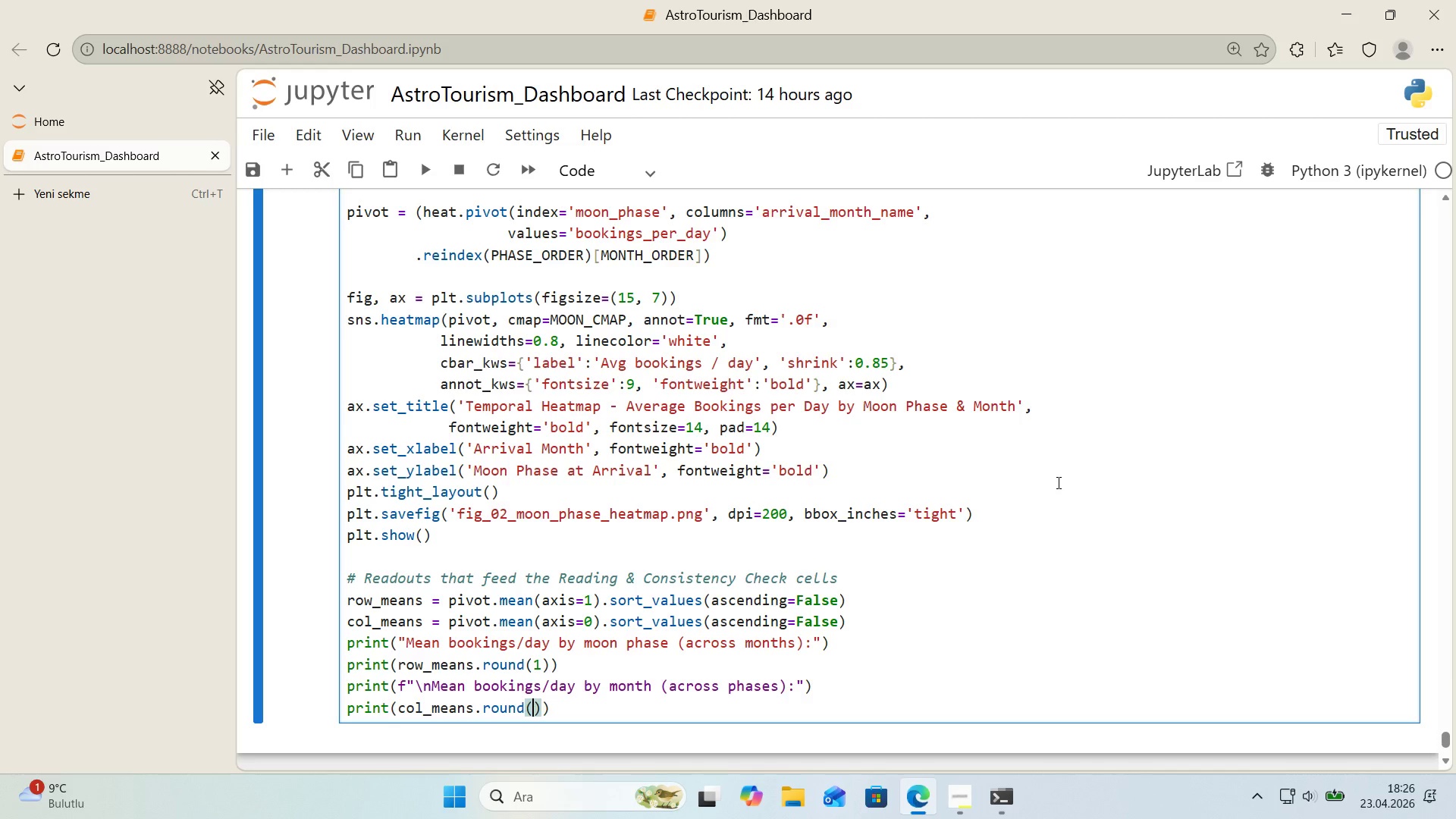 
key(1)
 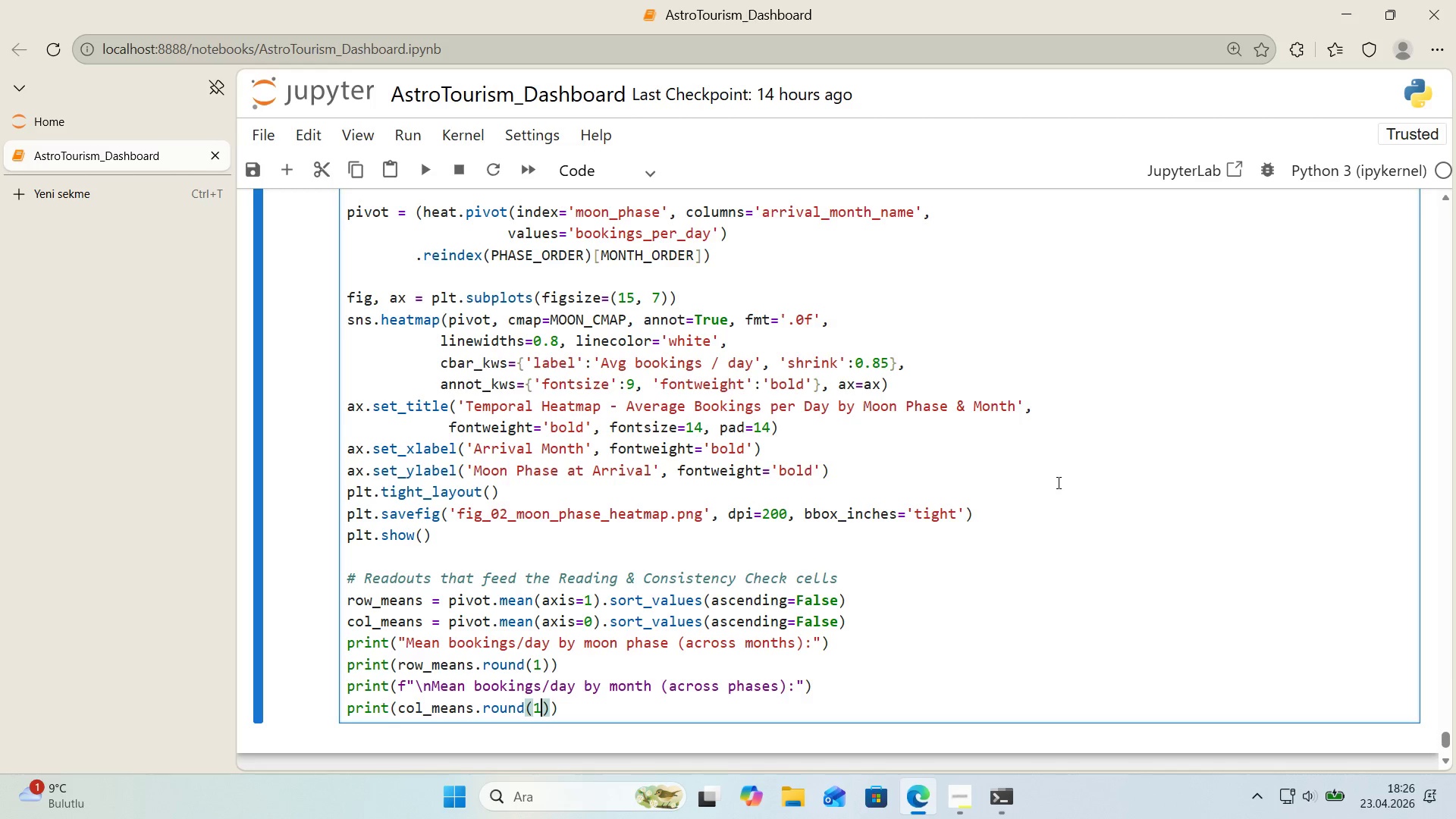 
key(ArrowRight)
 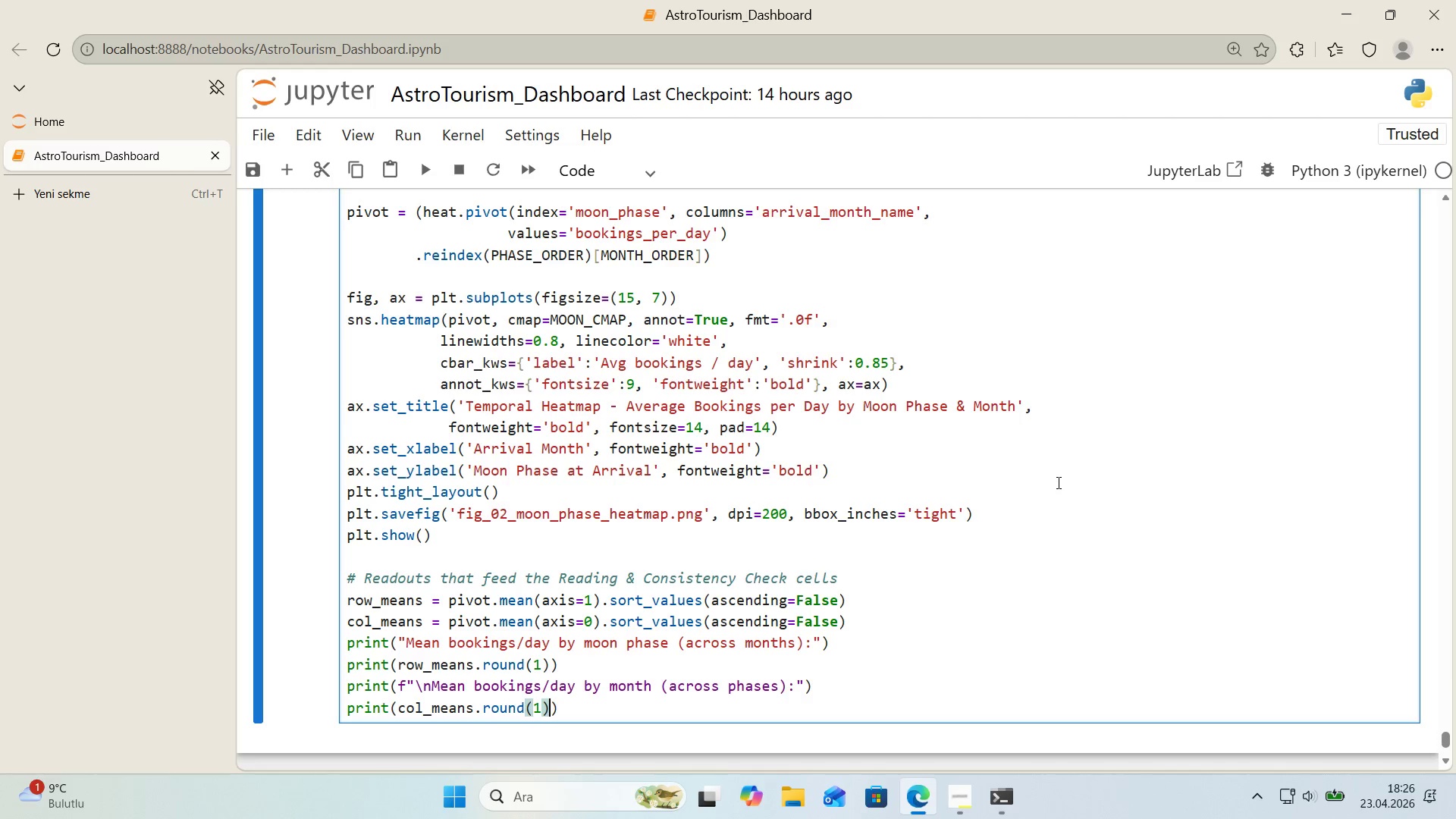 
key(ArrowRight)
 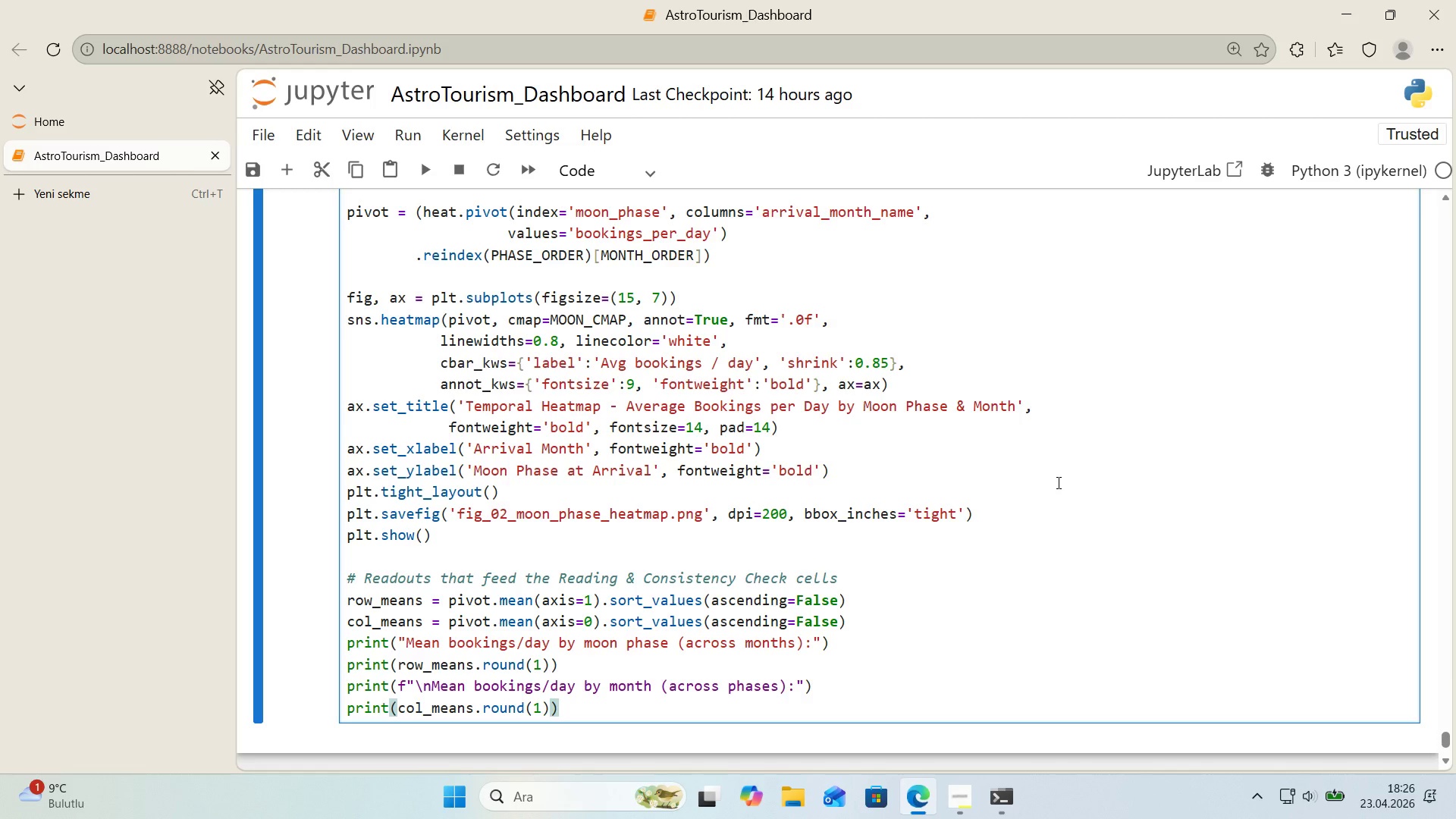 
key(Enter)
 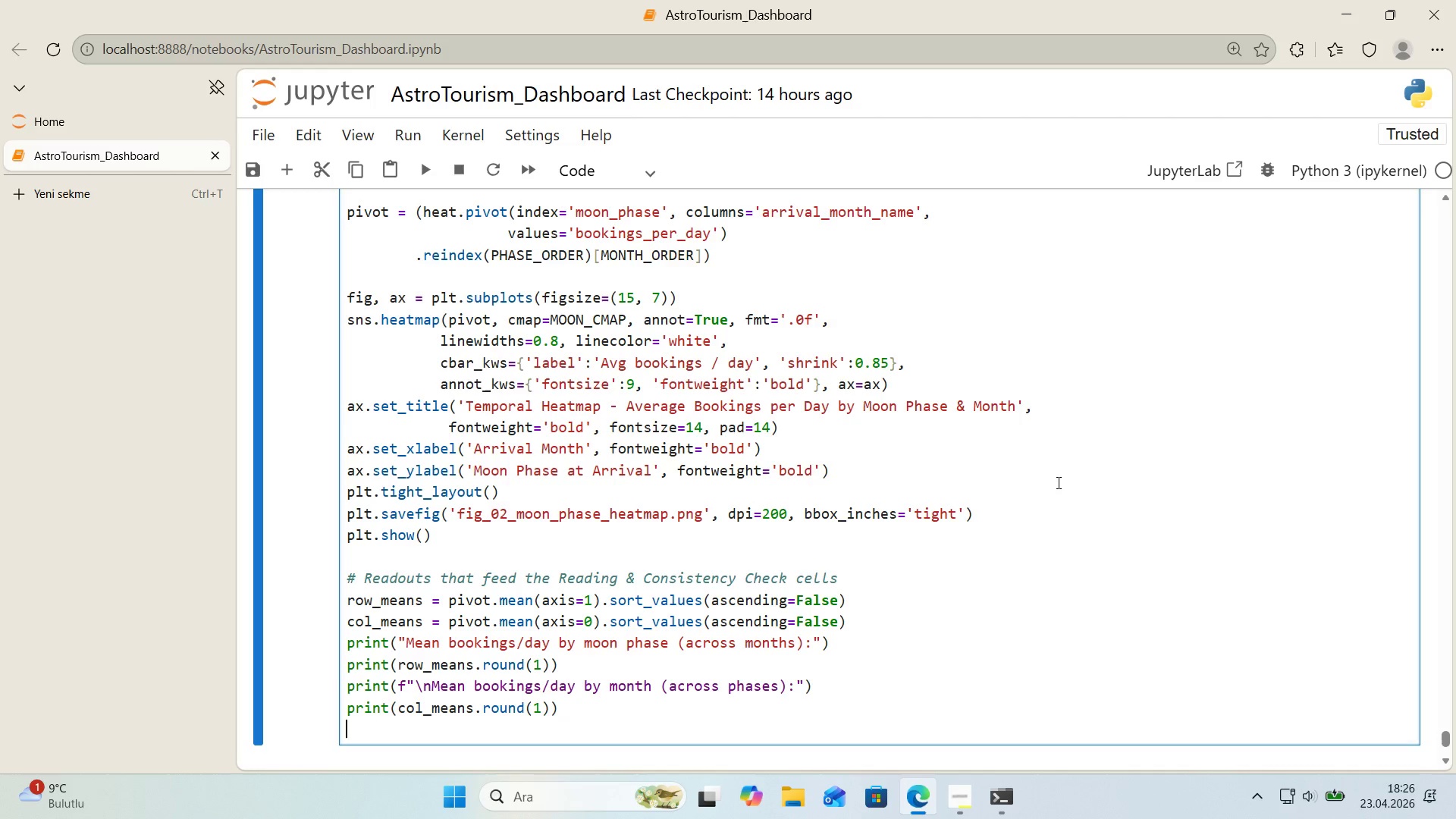 
key(Enter)
 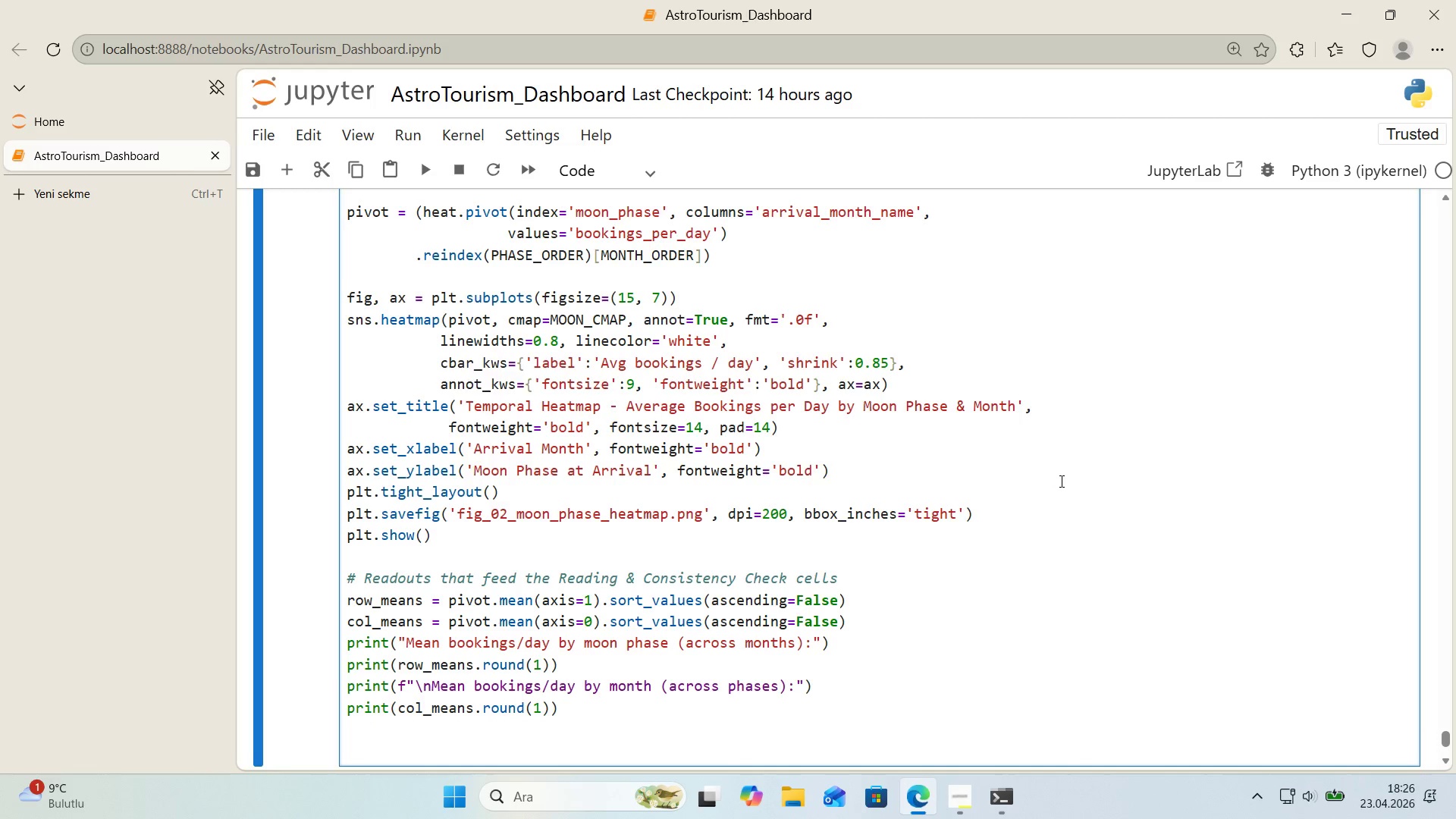 
scroll: coordinate [1060, 481], scroll_direction: down, amount: 1.0
 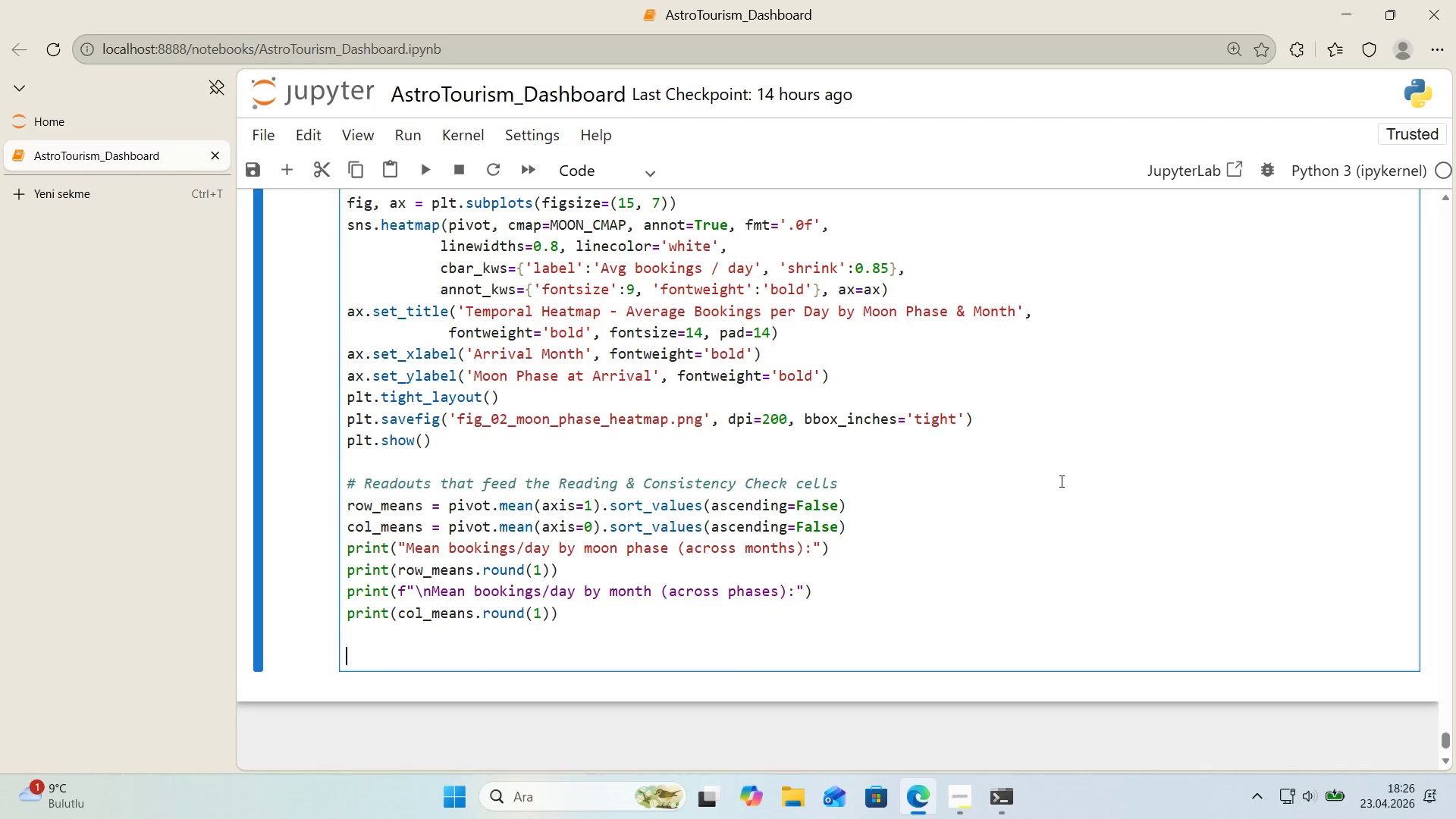 
key(Control+ControlLeft)
 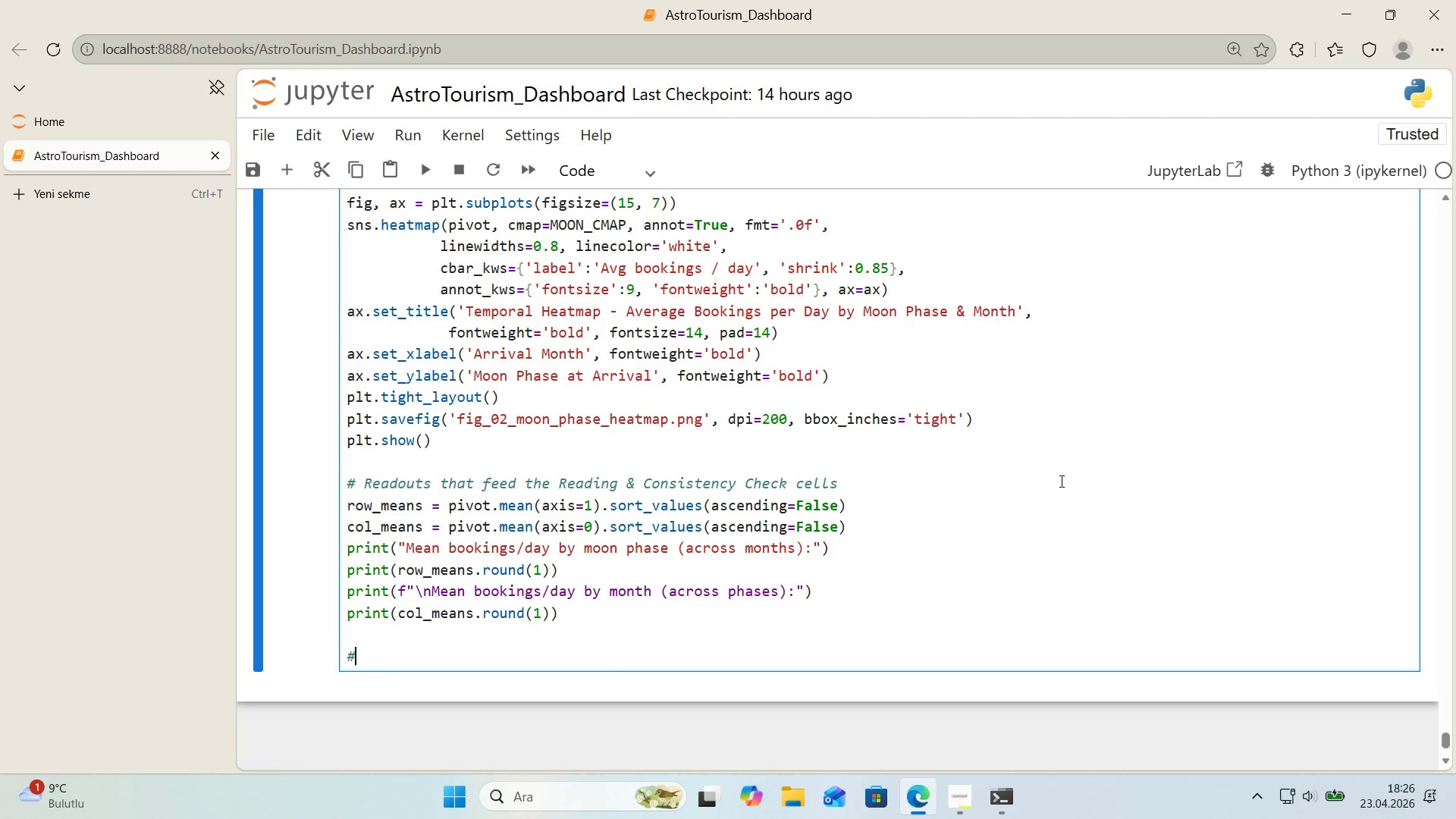 
key(Alt+Control+AltRight)
 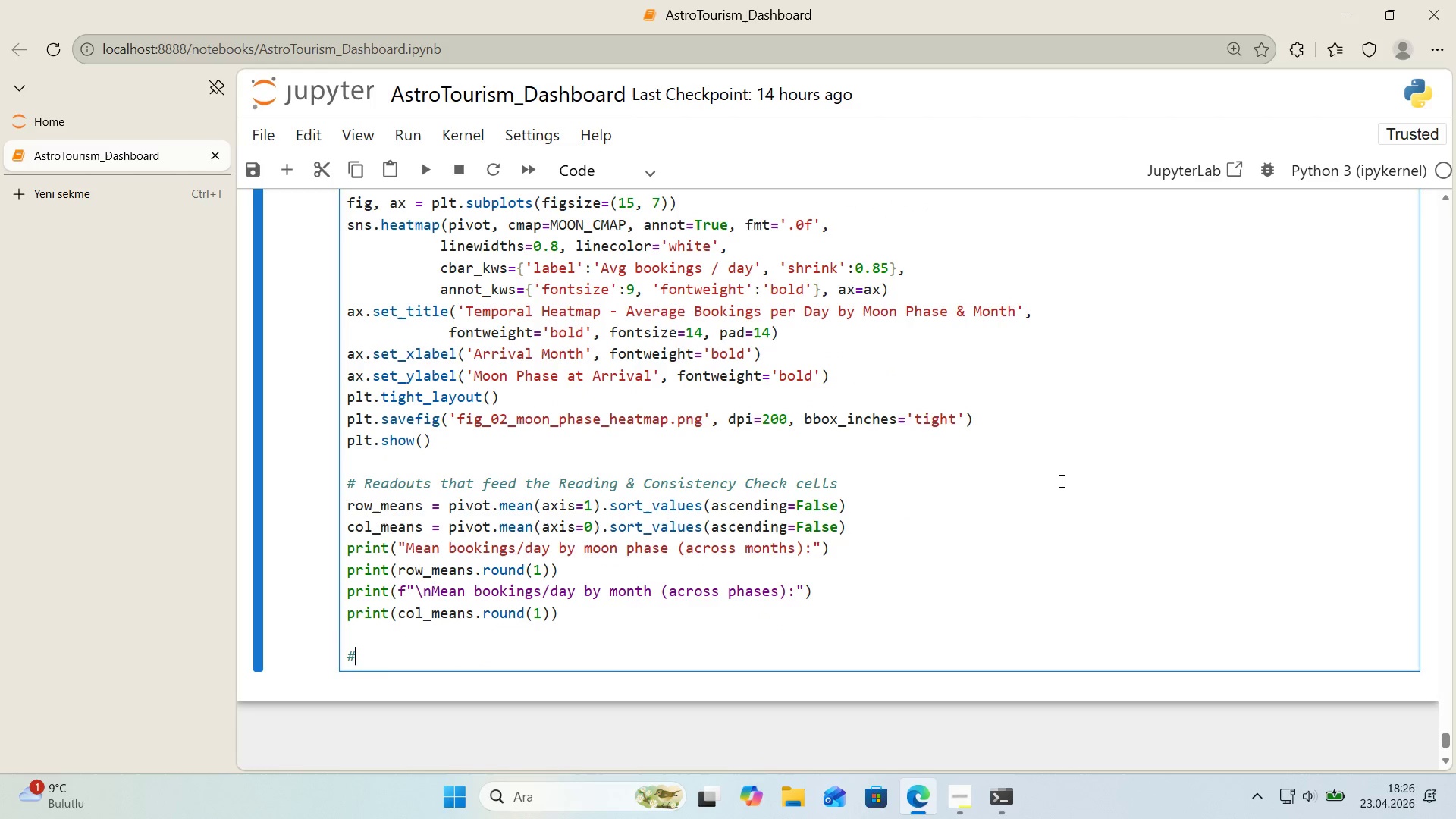 
key(Alt+Control+3)
 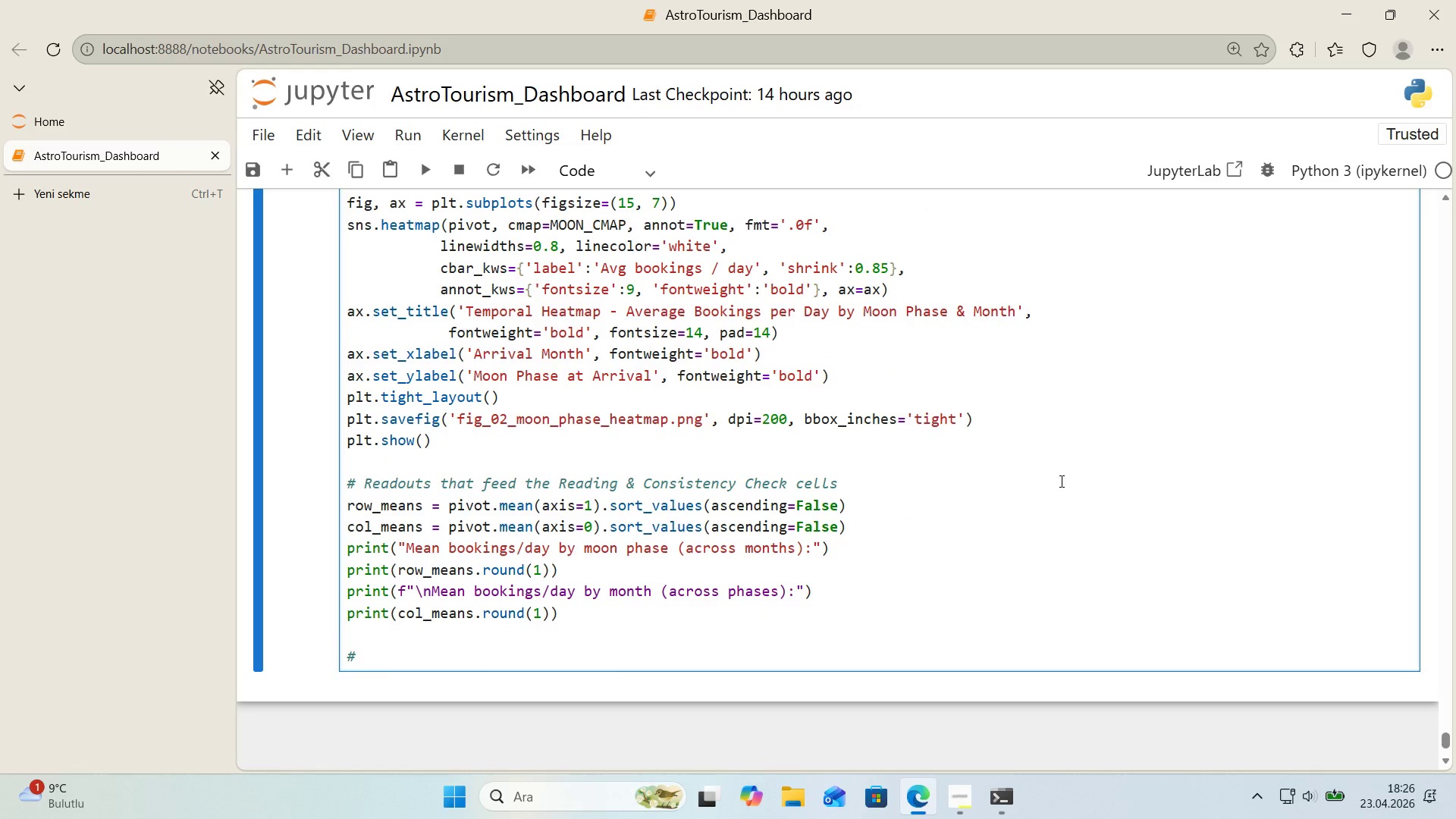 
type( Expose key scalars for later assert'on)
 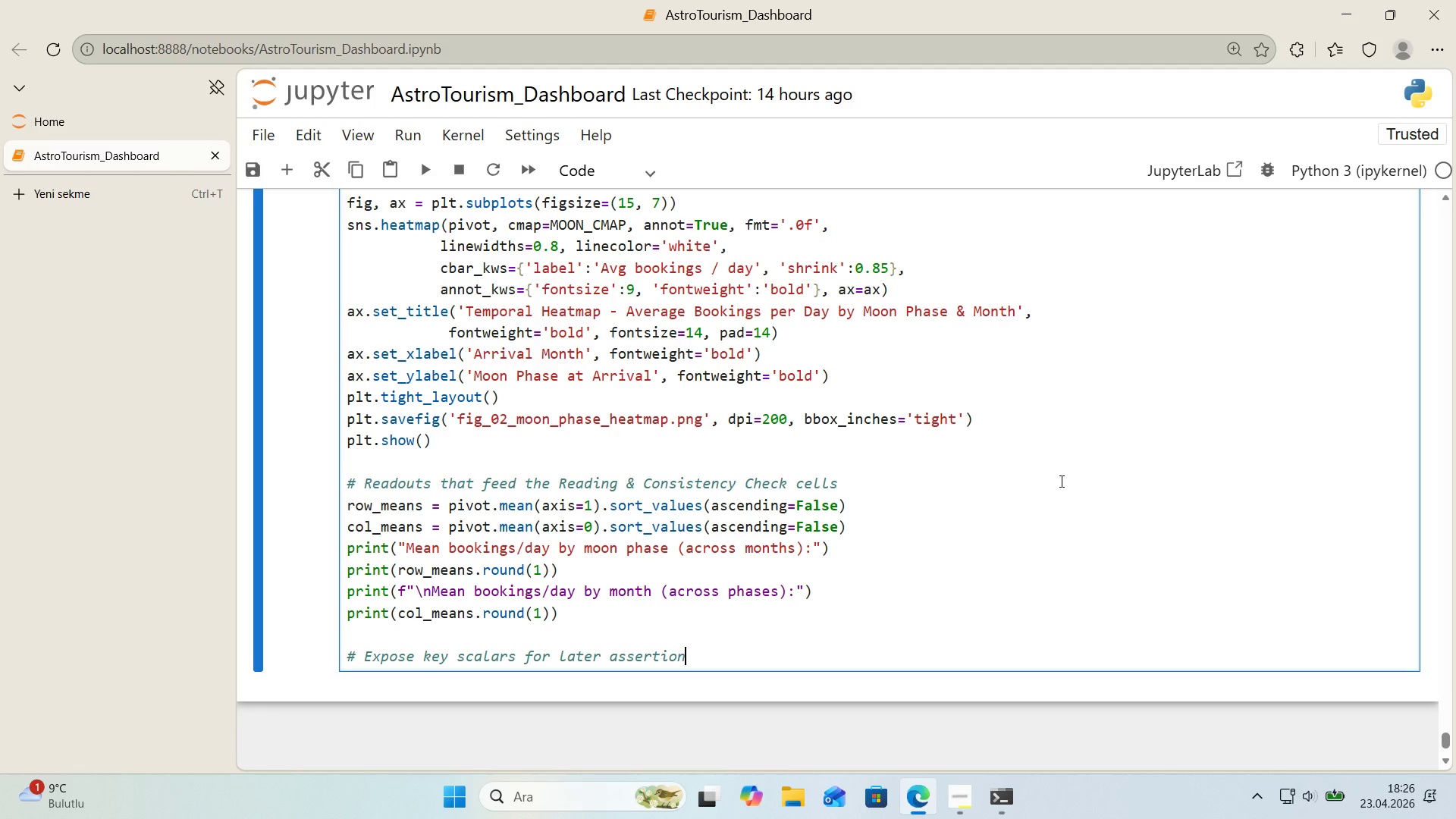 
key(Enter)
 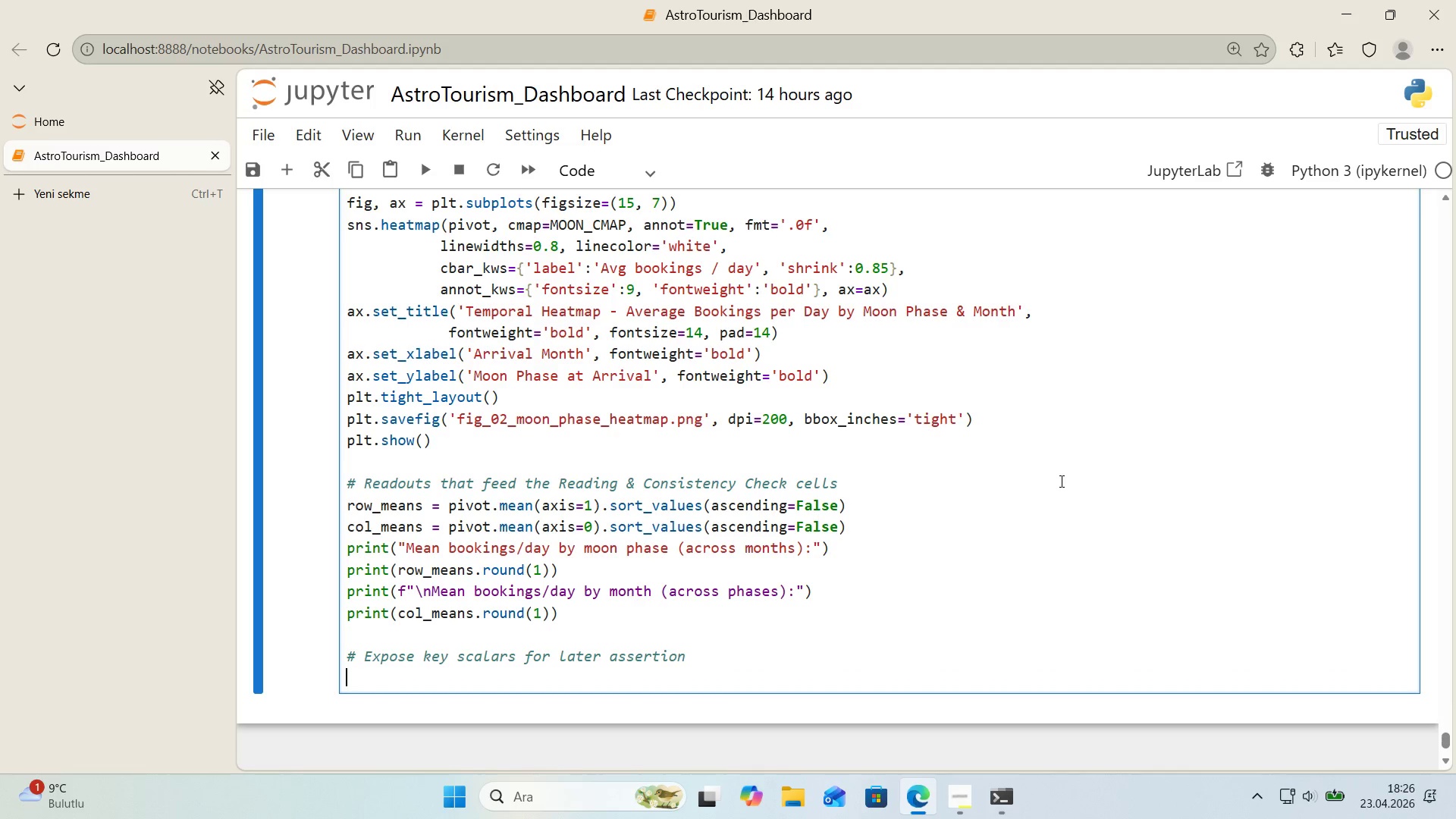 
type(HEAETMA)
key(Backspace)
key(Backspace)
key(Backspace)
key(Backspace)
type(TMAP_TOP_PA)
key(Backspace)
type(HASE ) row_means.'ndex)
 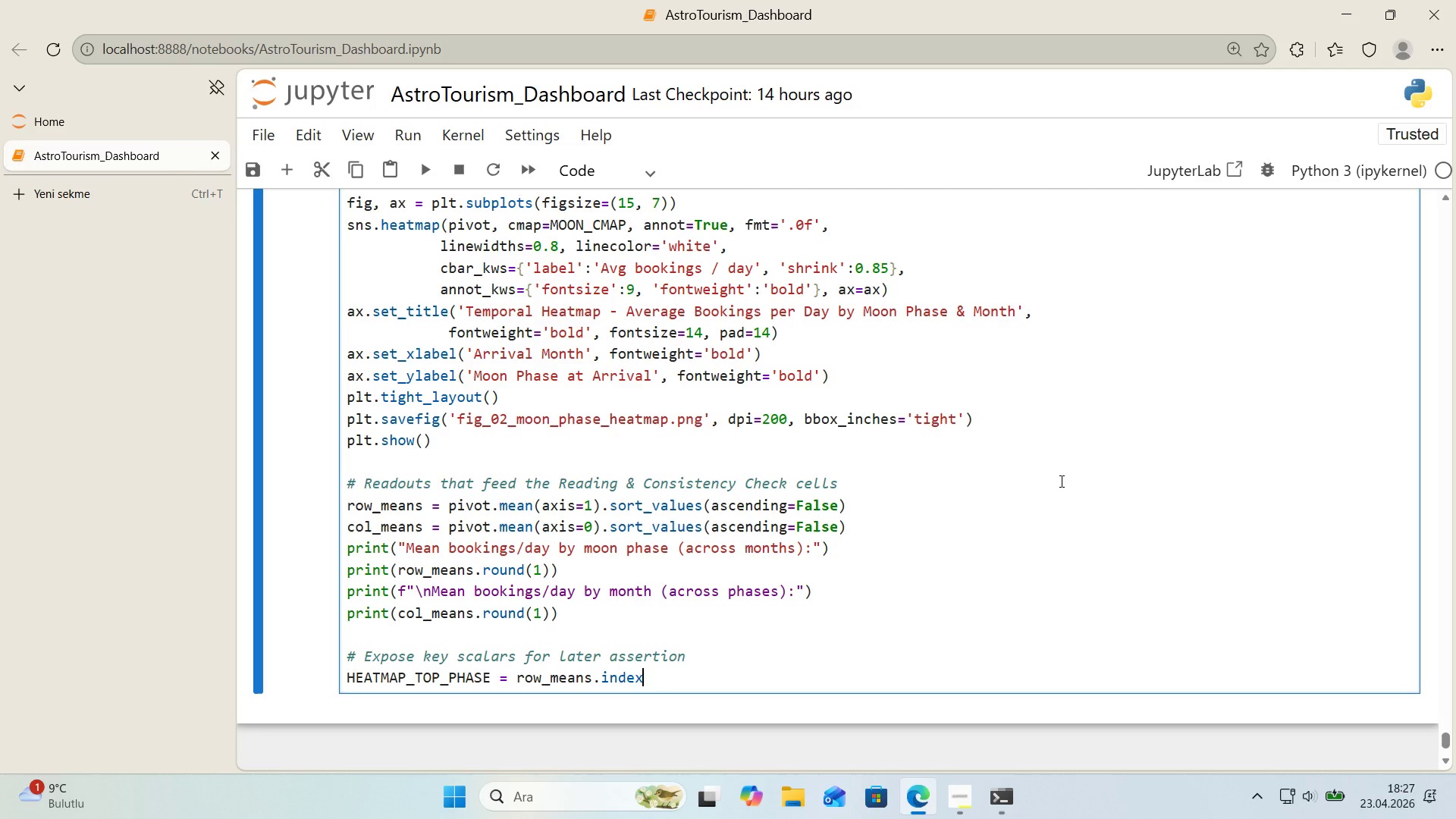 
key(Alt+Control+8)
 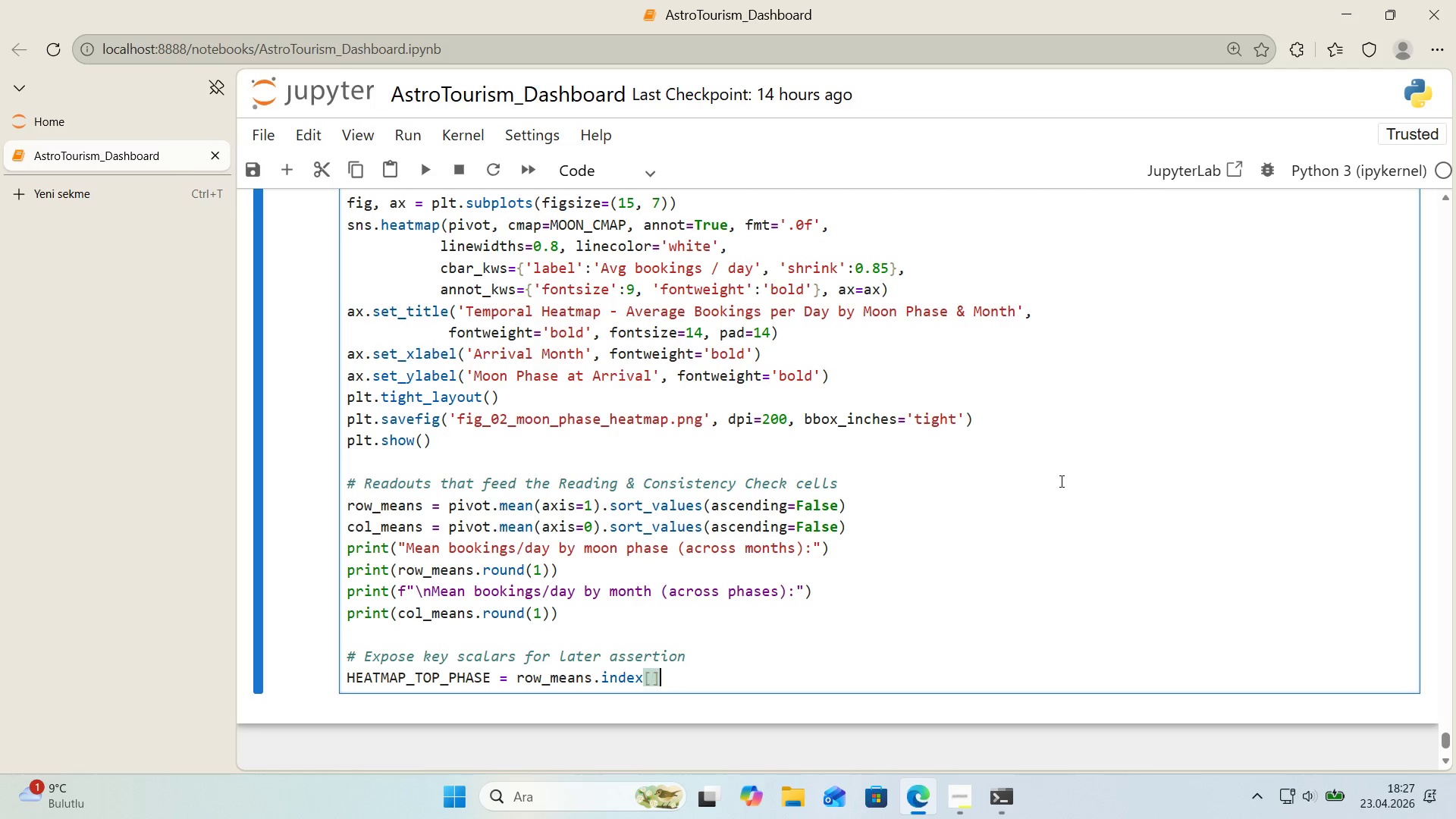 
key(Alt+Control+9)
 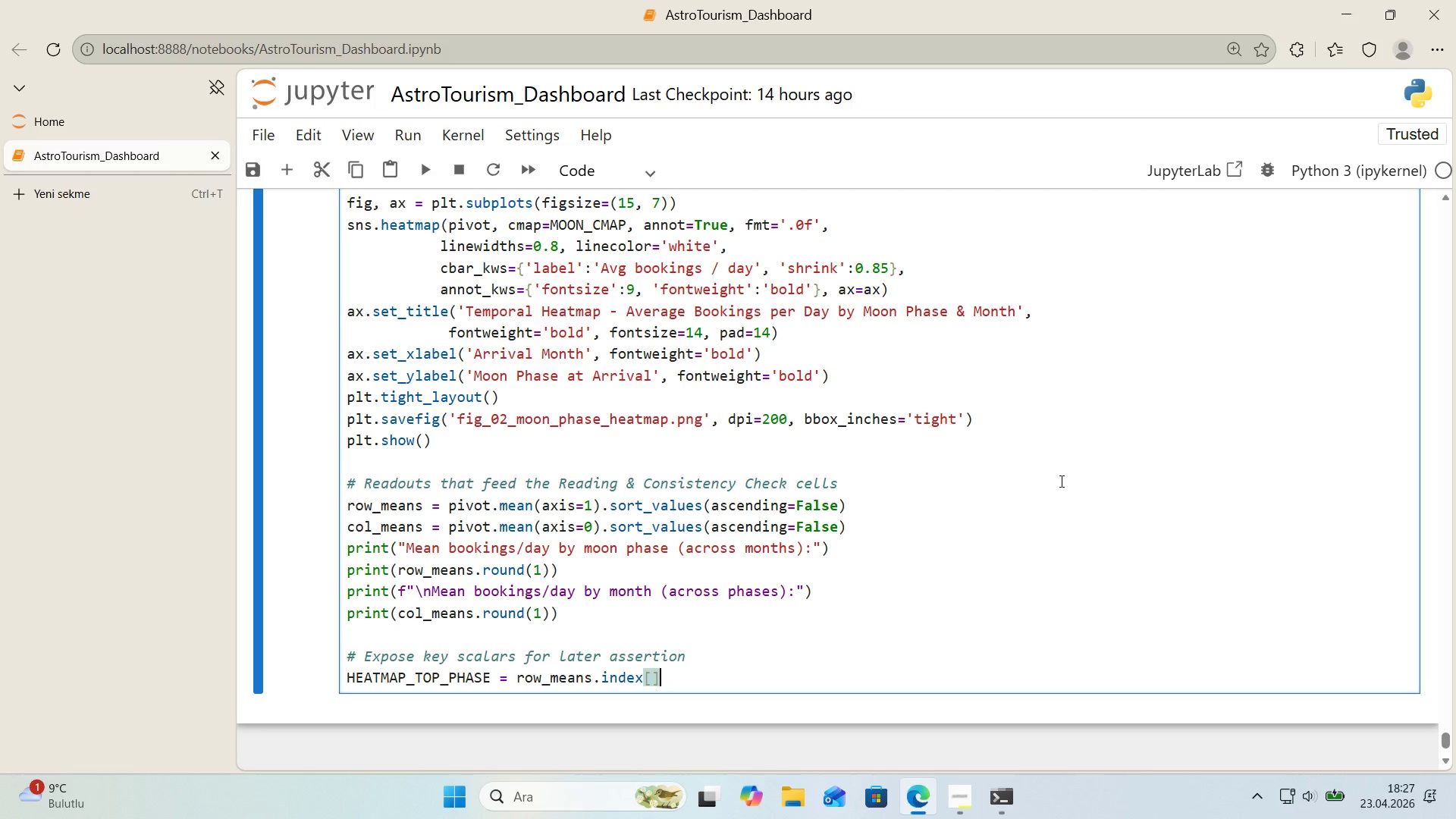 
key(ArrowLeft)
 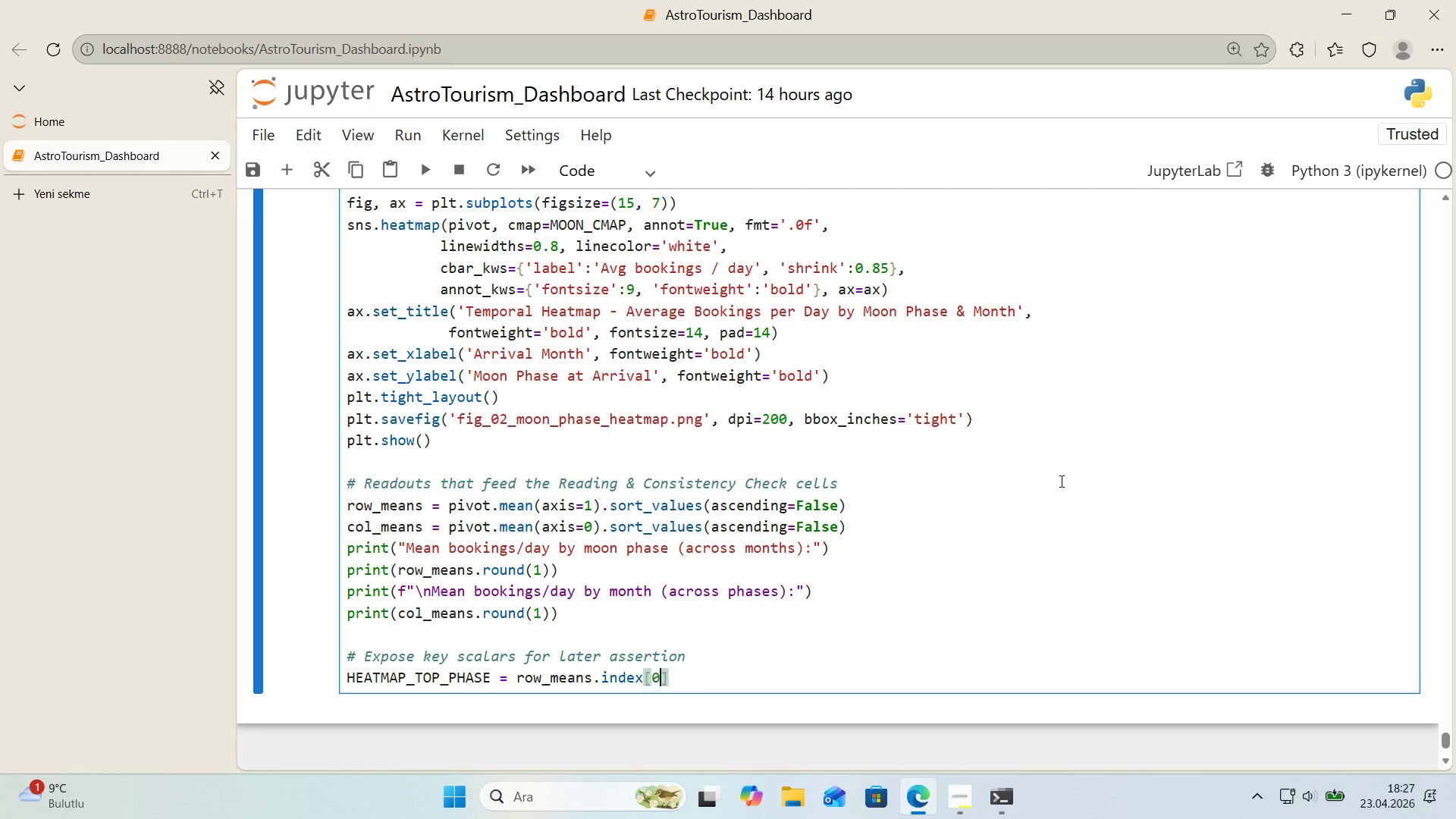 
key(Numpad0)
 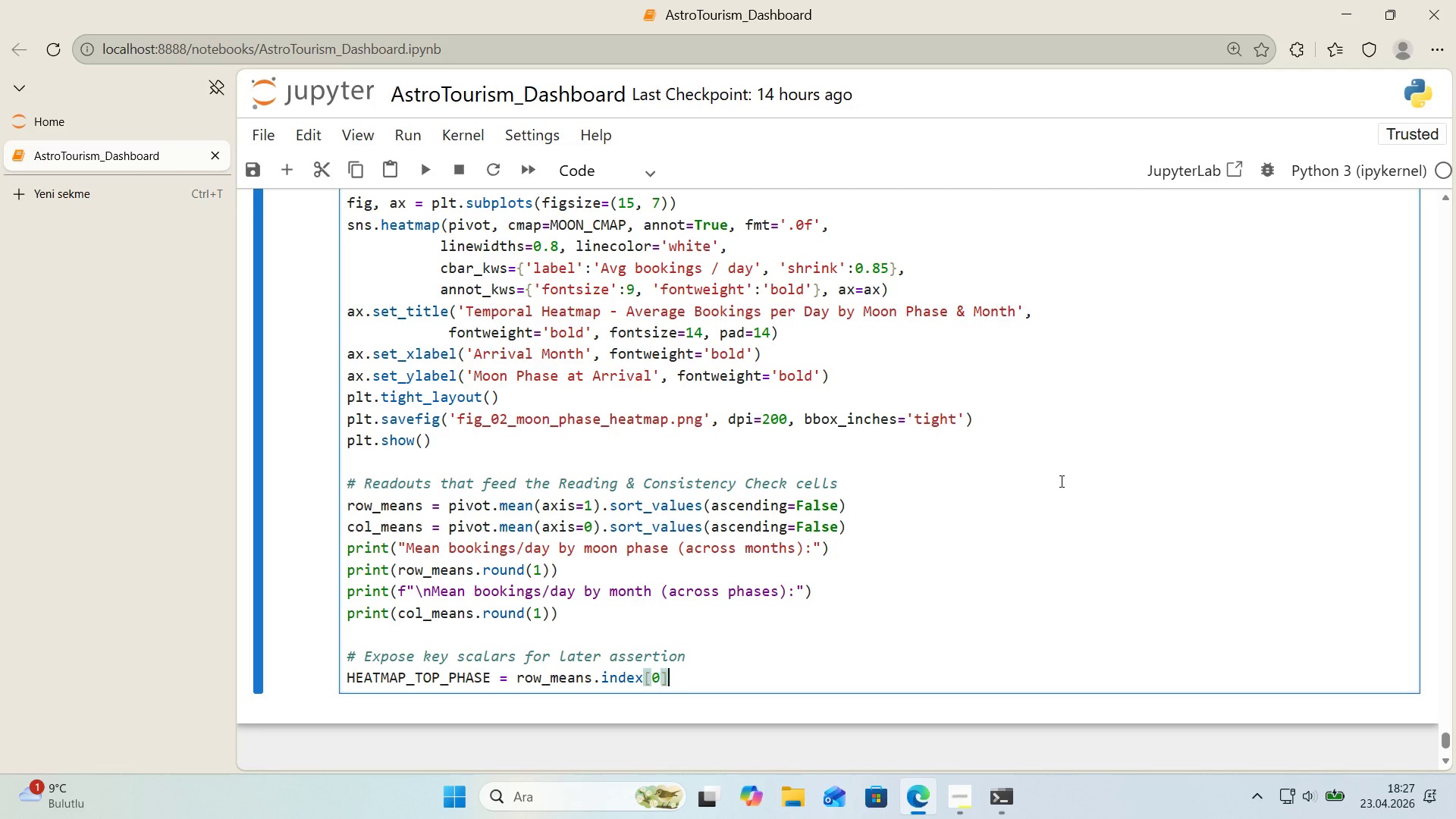 
key(ArrowRight)
 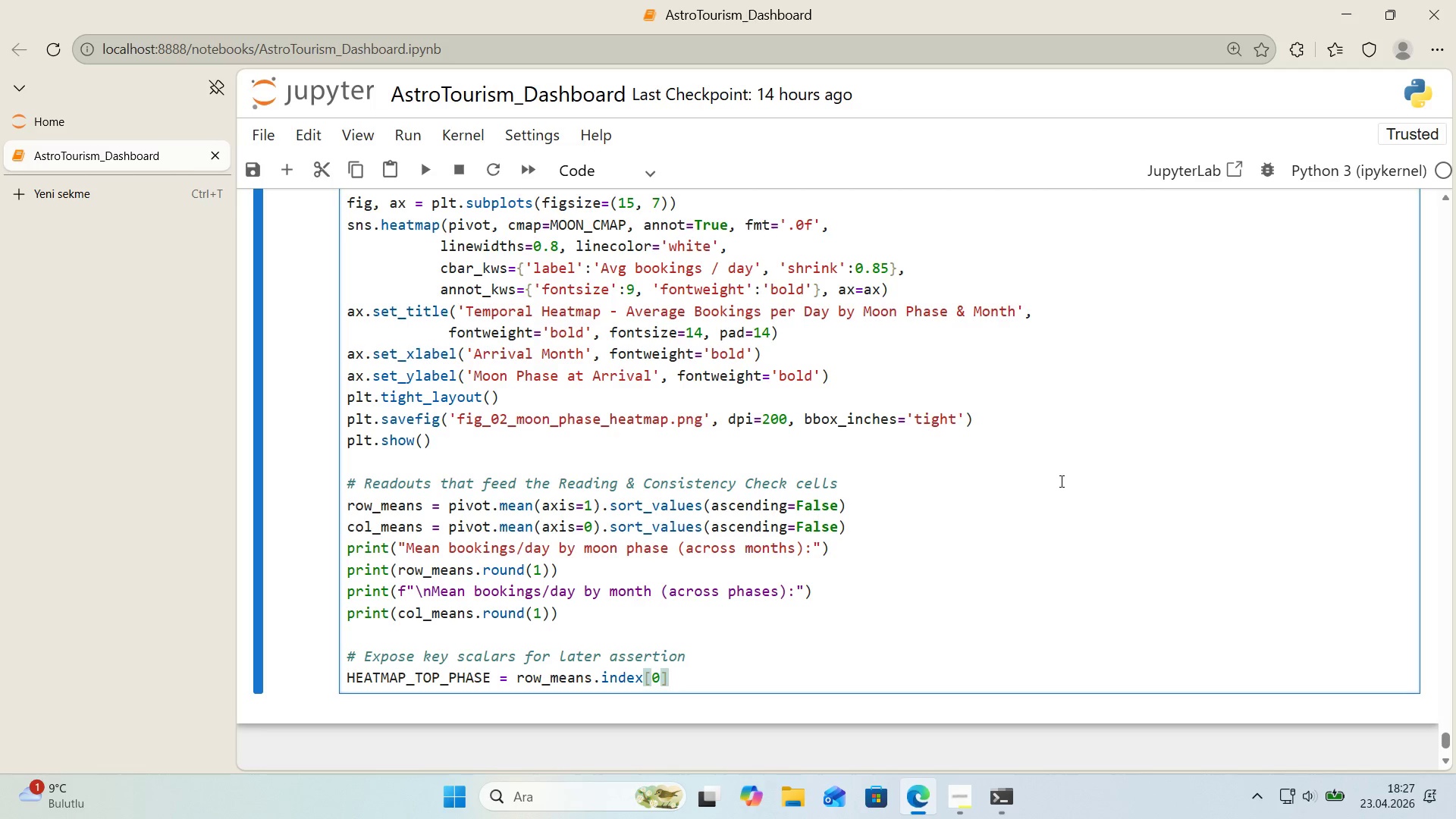 
key(Enter)
 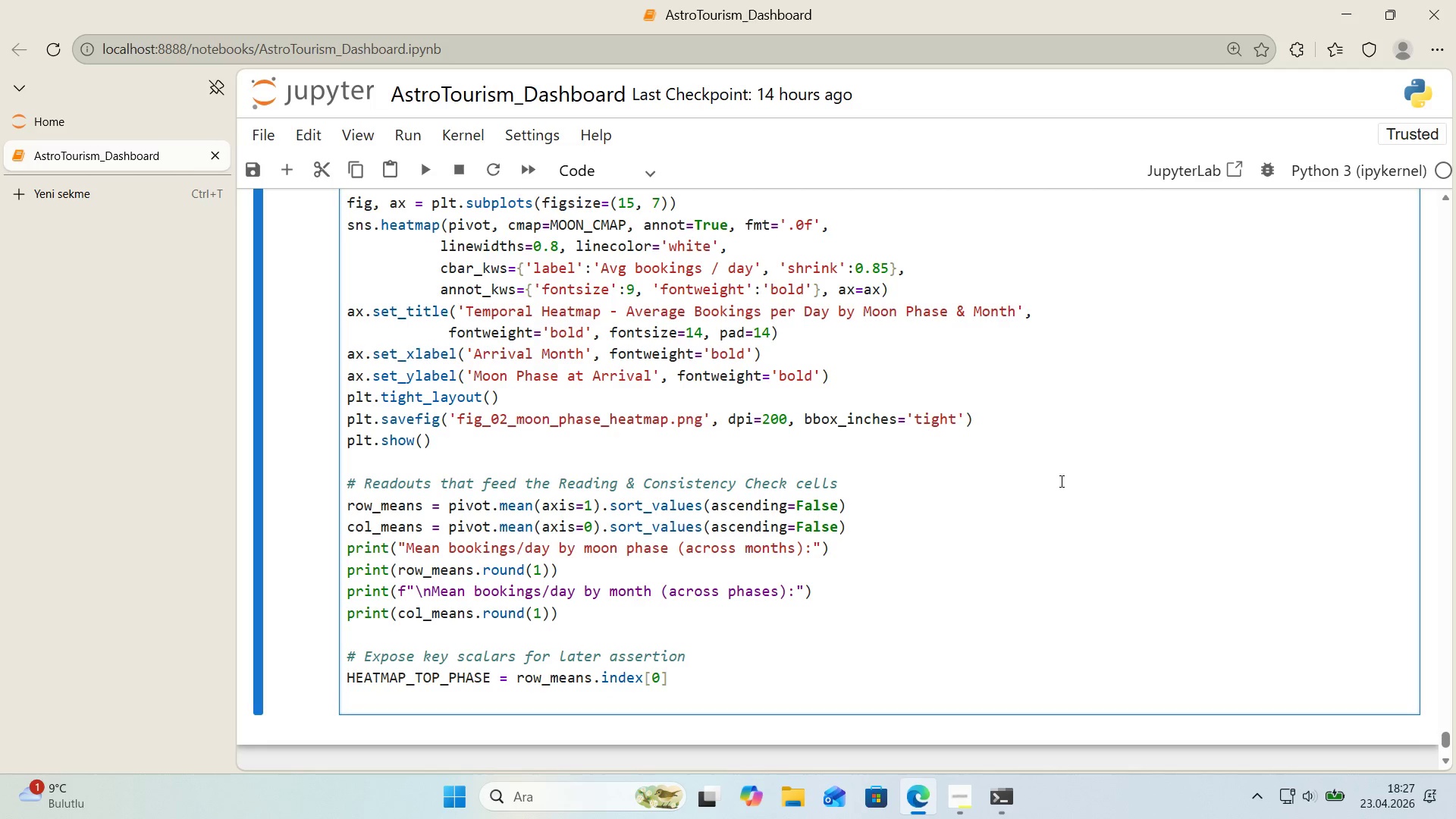 
type(E)
key(Backspace)
type(HEATMAP_TOP_PAH)
key(Backspace)
key(Backspace)
type(HASE_VAL ) round*()
 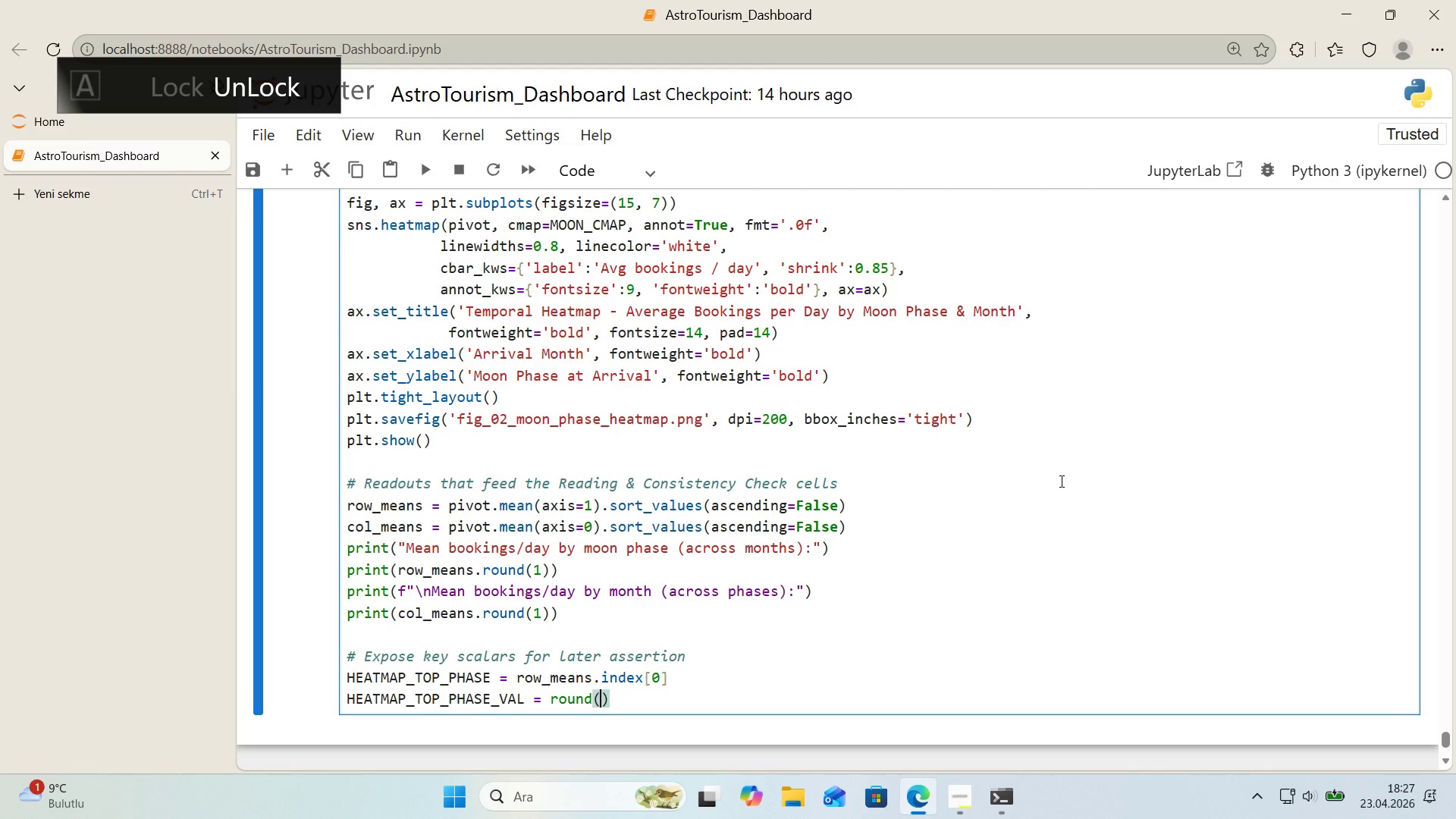 
 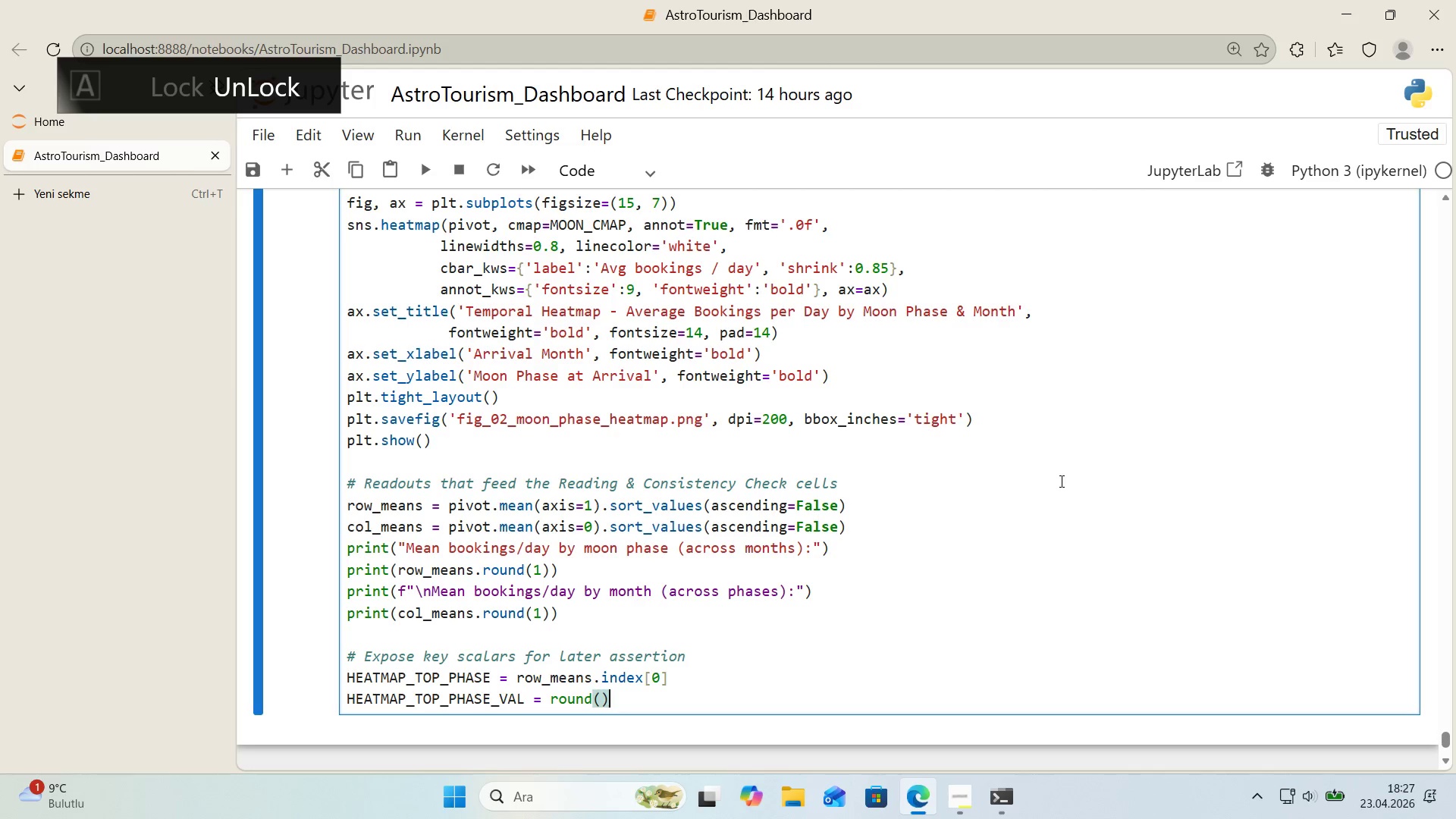 
key(ArrowLeft)
 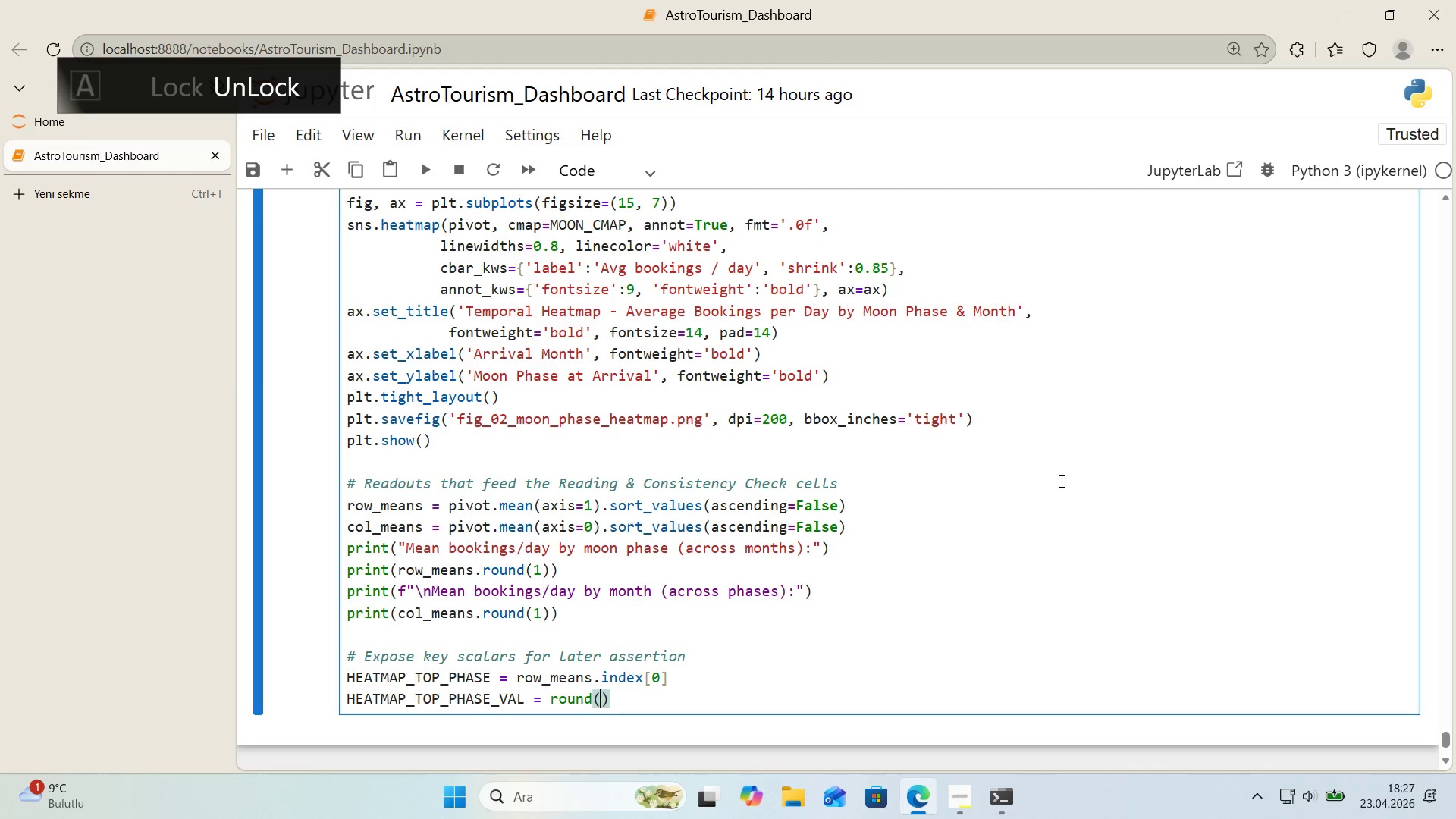 
type(row_means.'loc)
 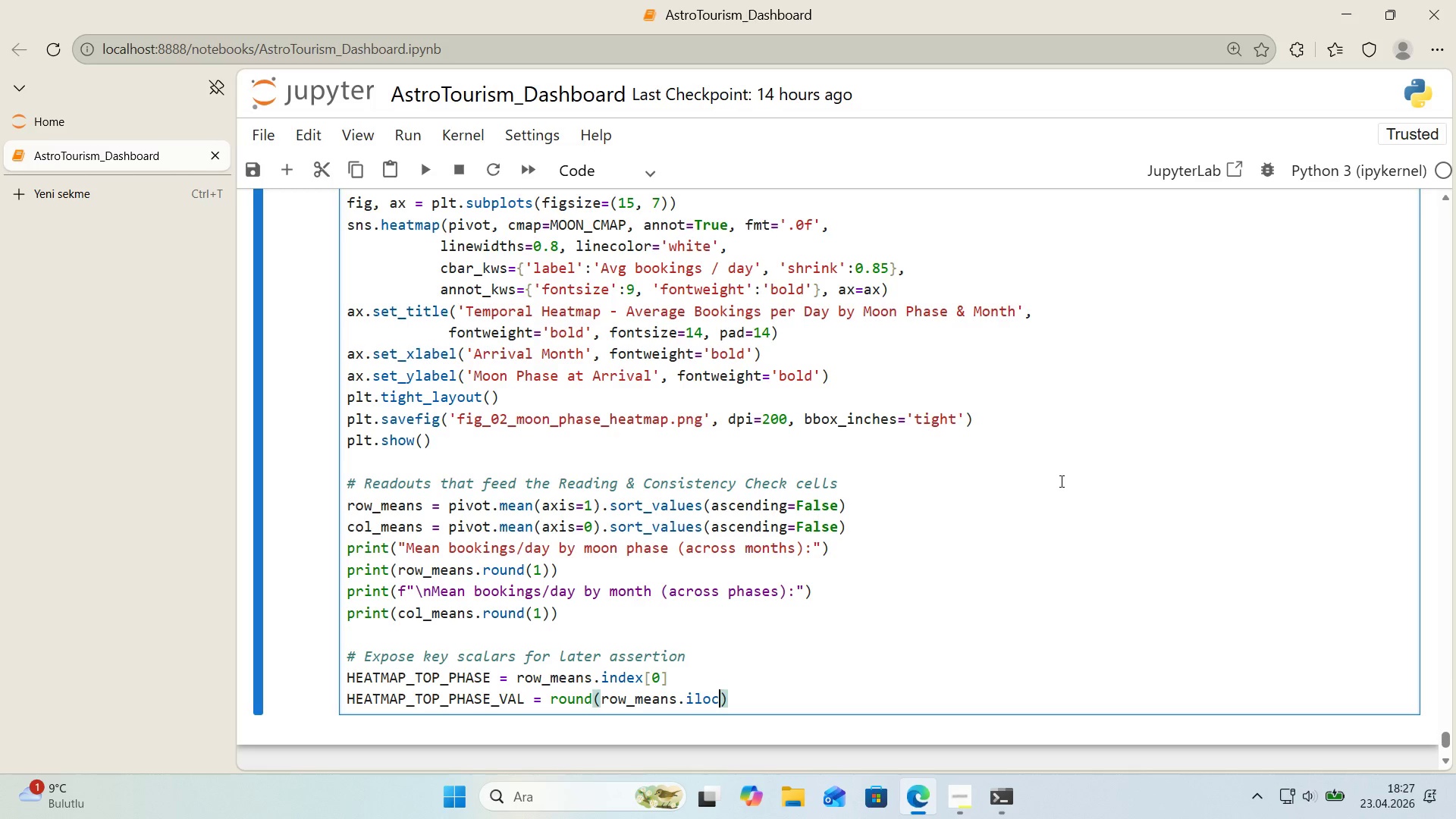 
key(Alt+Control+8)
 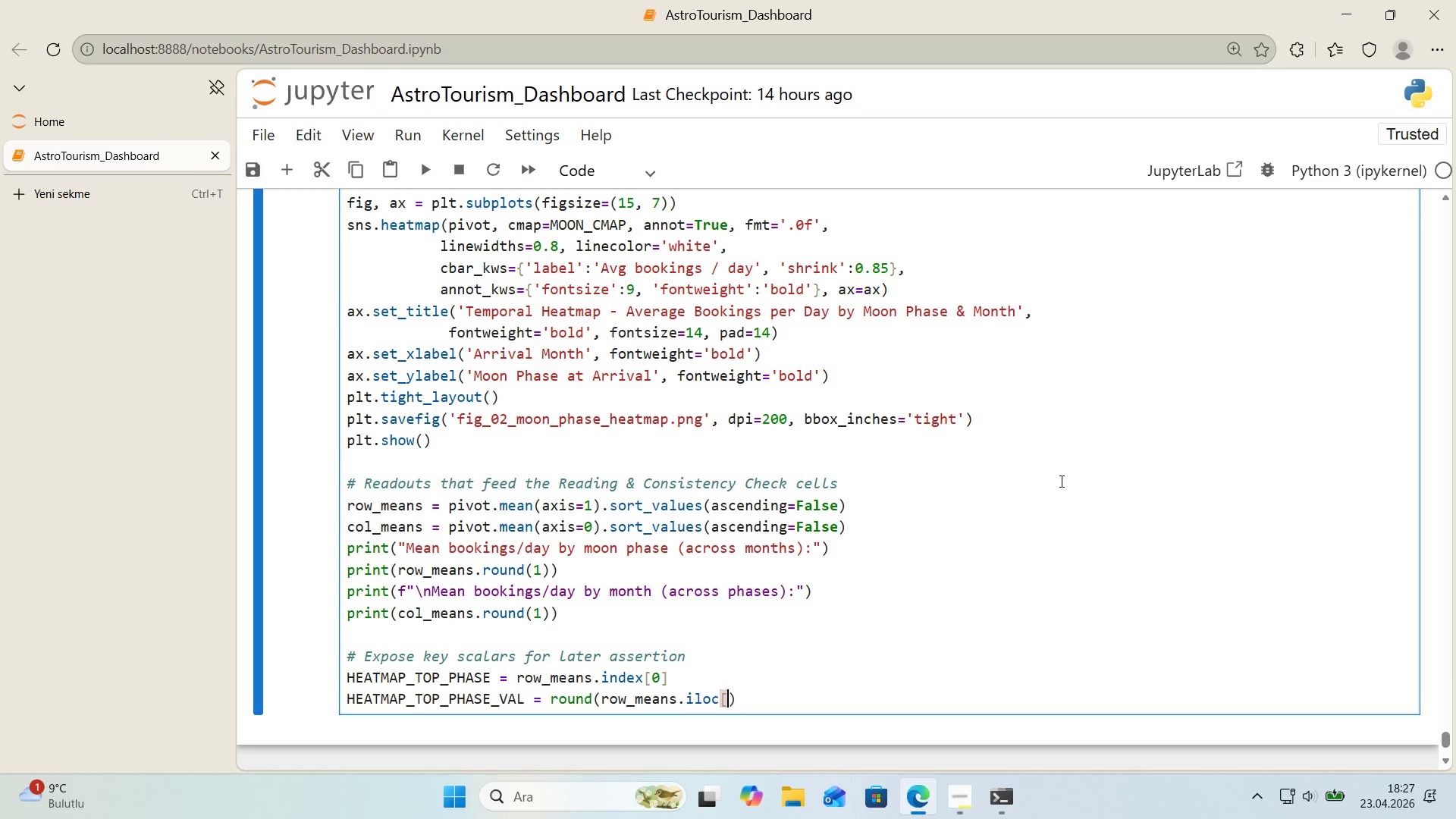 
key(Alt+Control+9)
 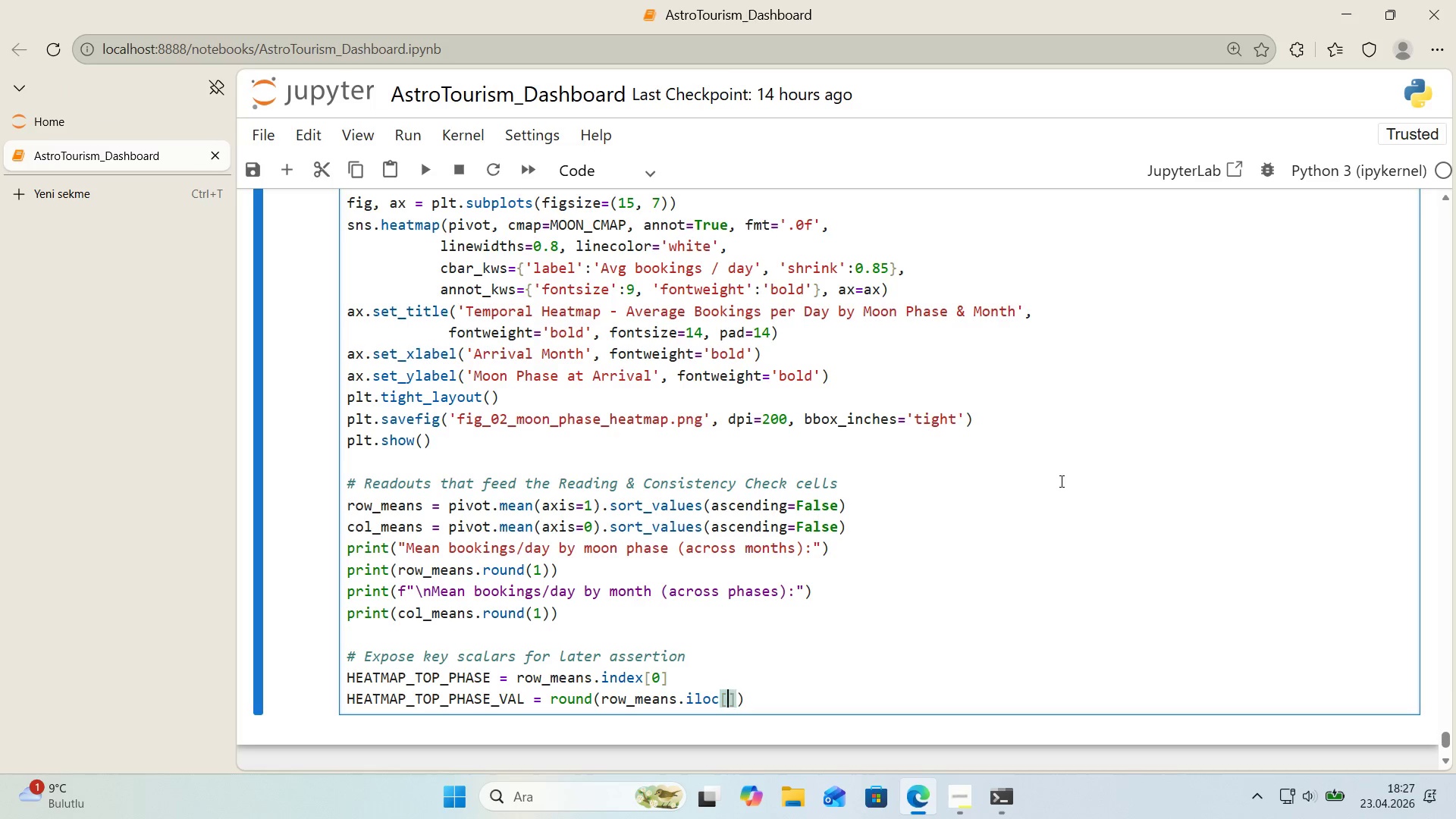 
key(ArrowLeft)
 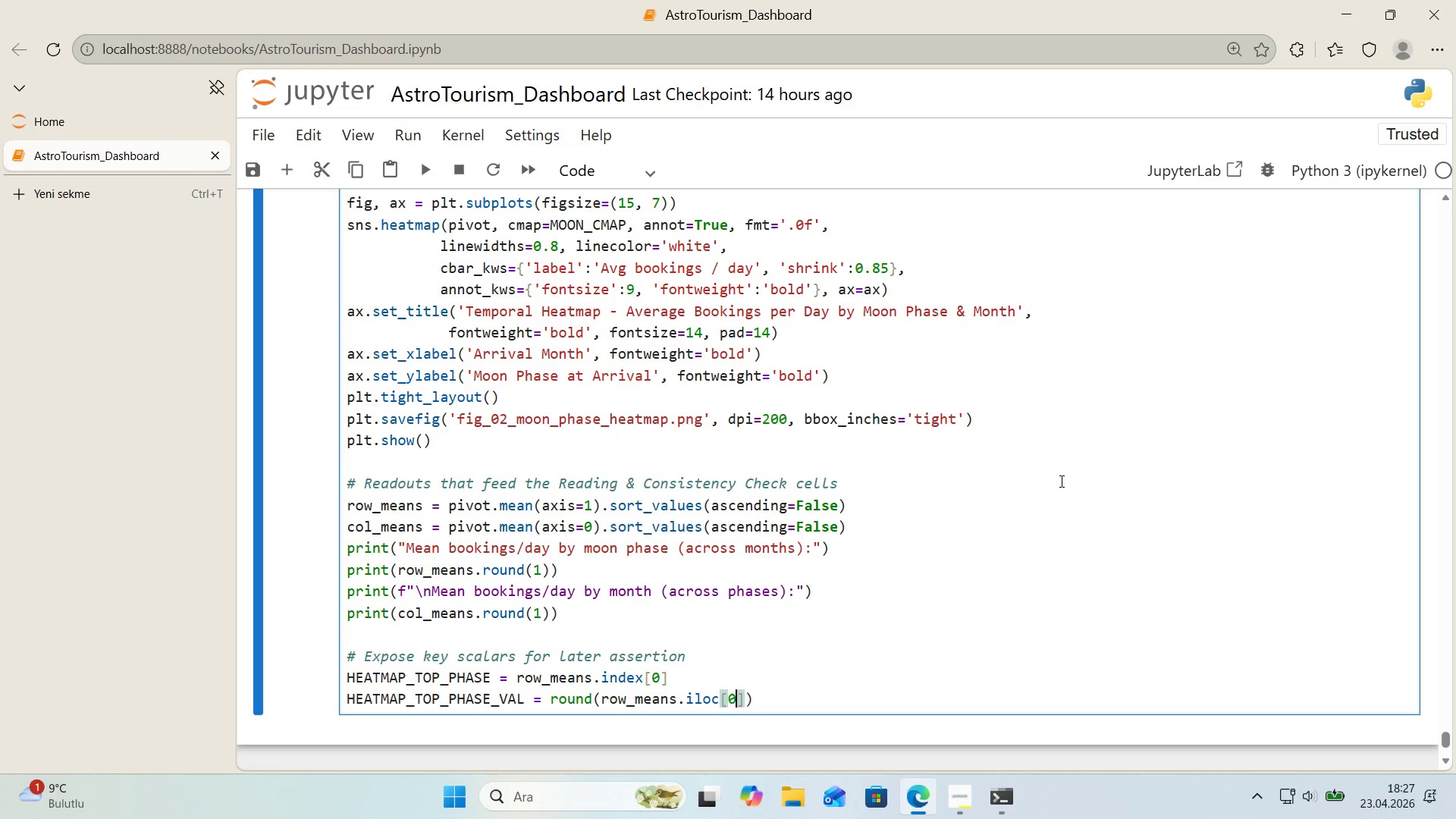 
key(0)
 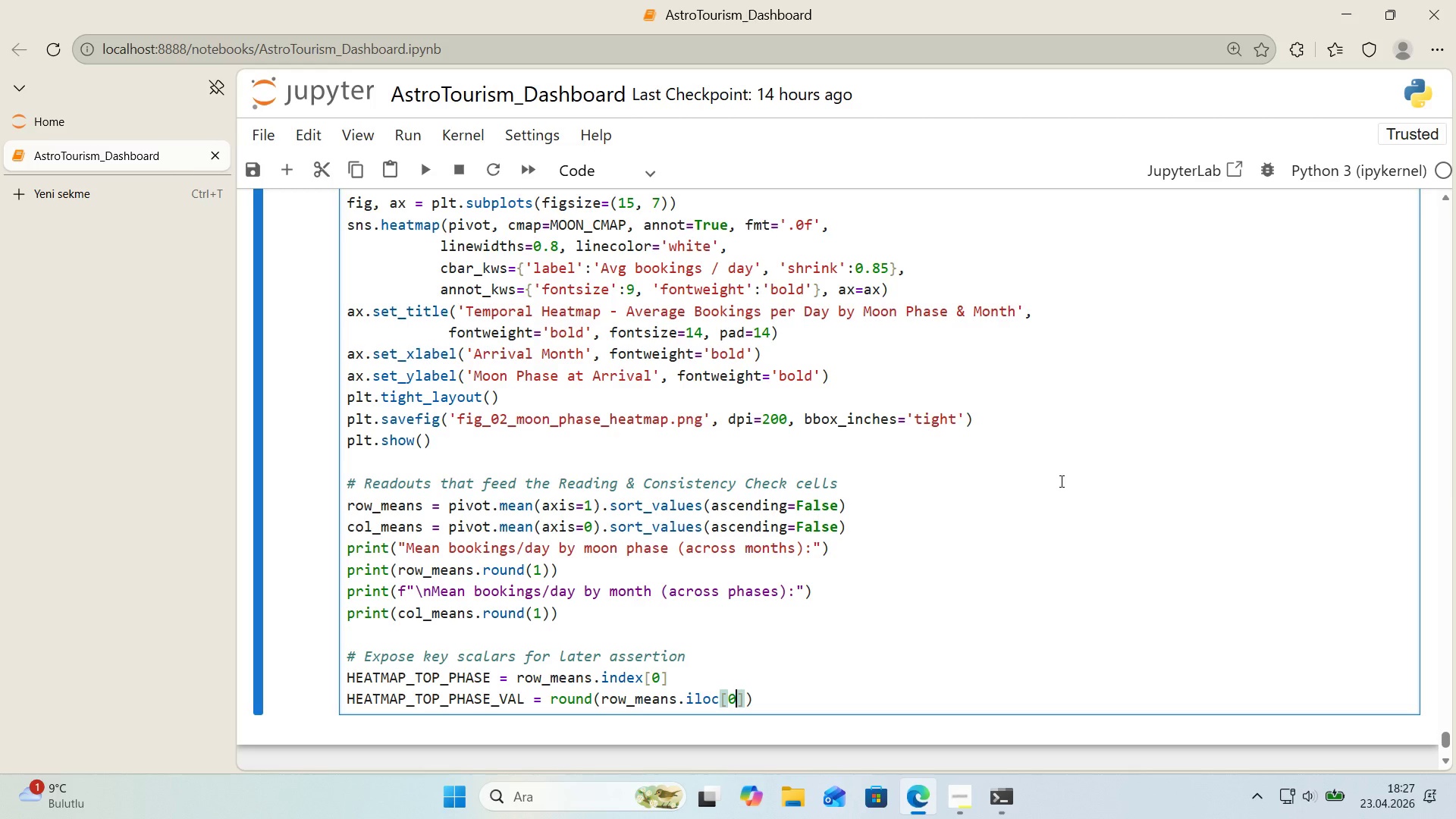 
key(ArrowRight)
 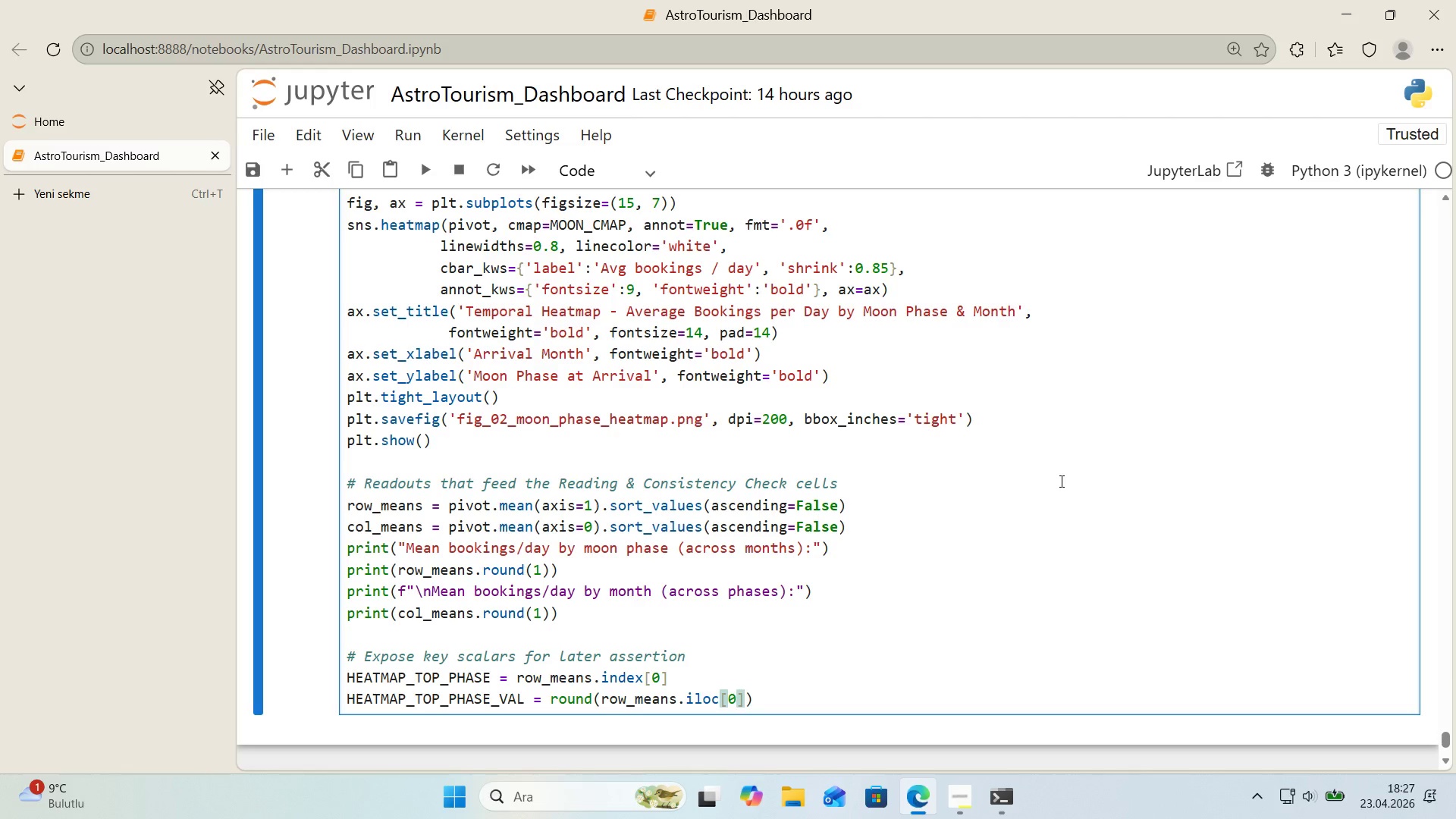 
key(Comma)
 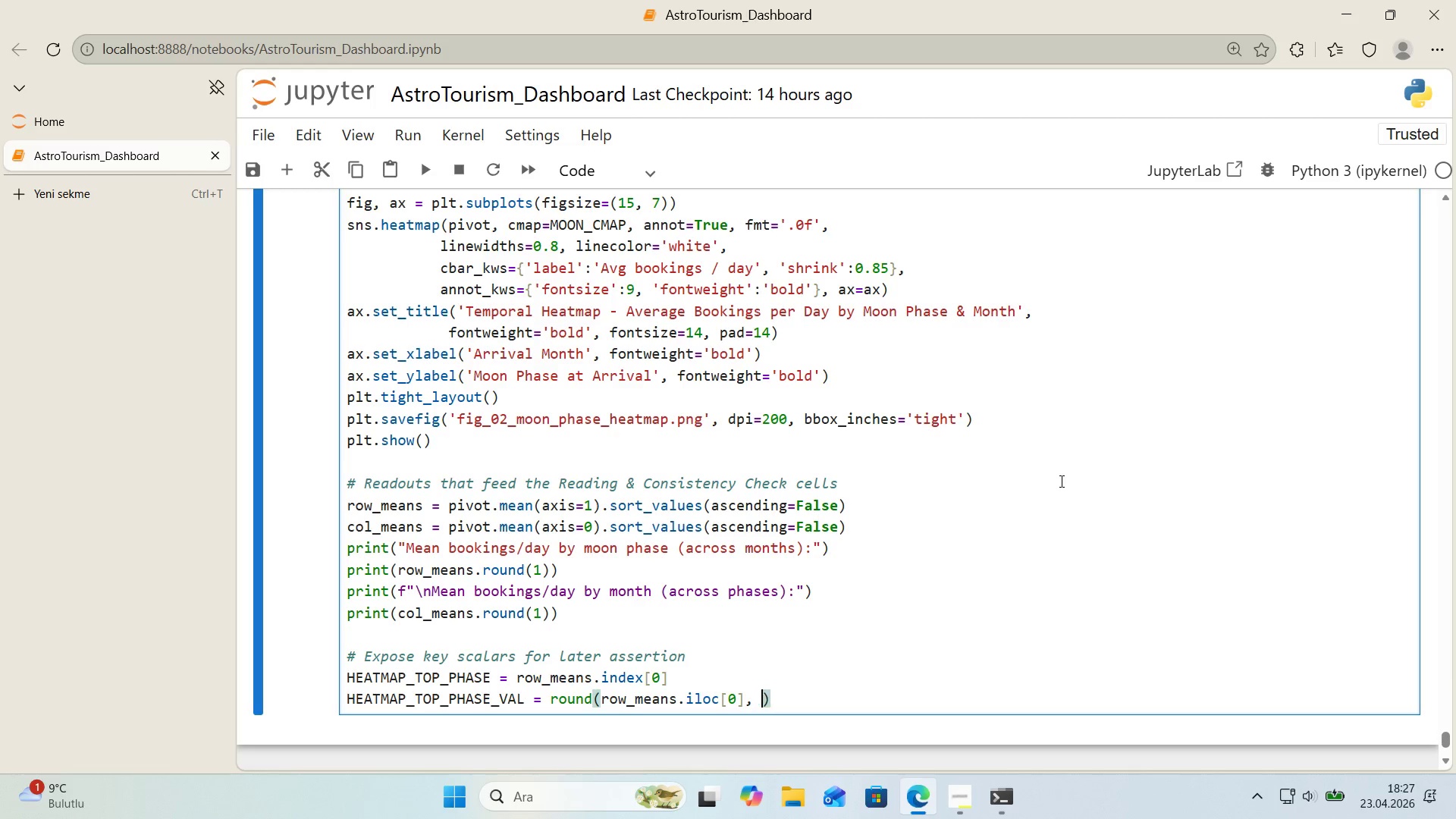 
key(Space)
 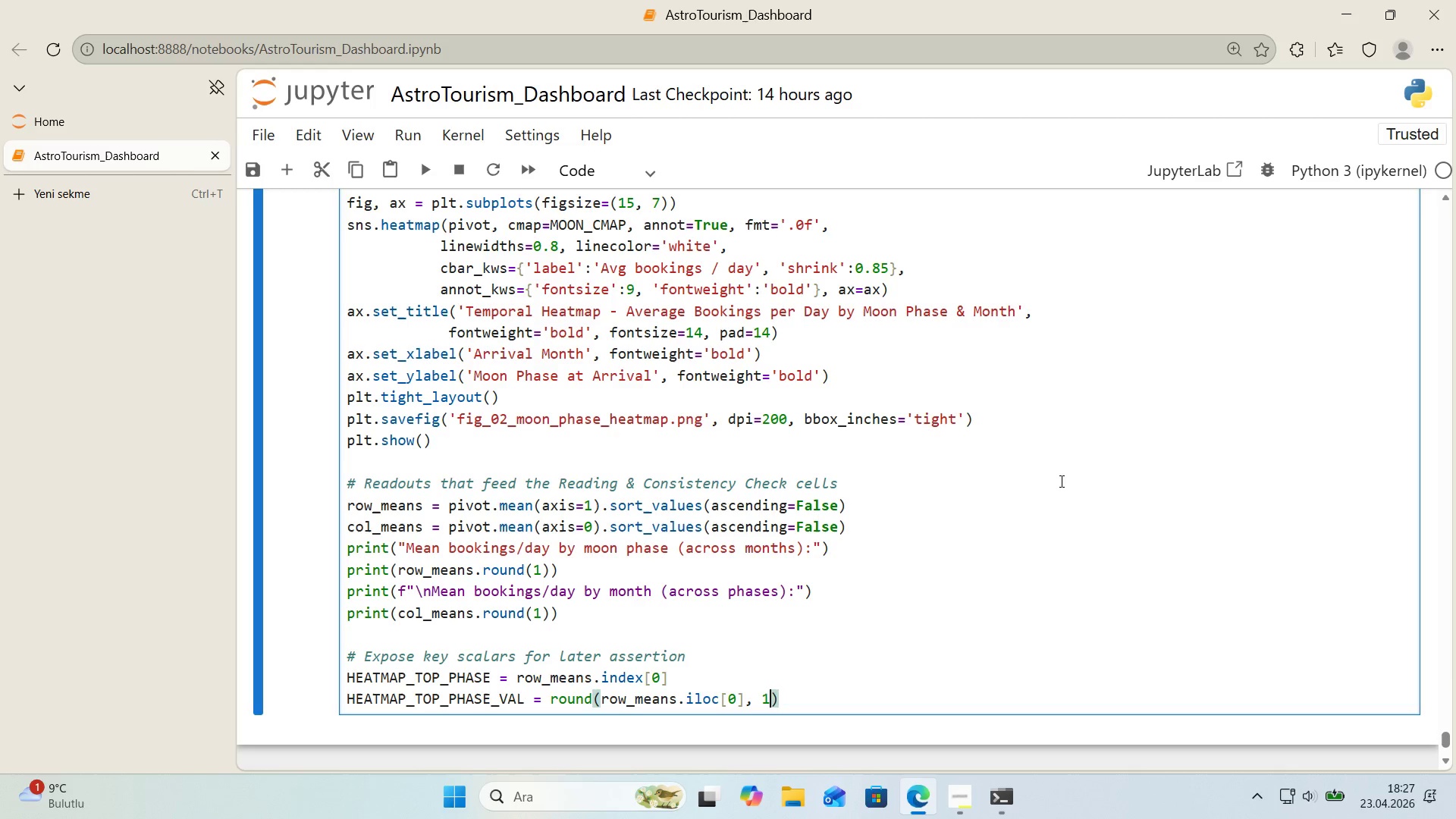 
key(1)
 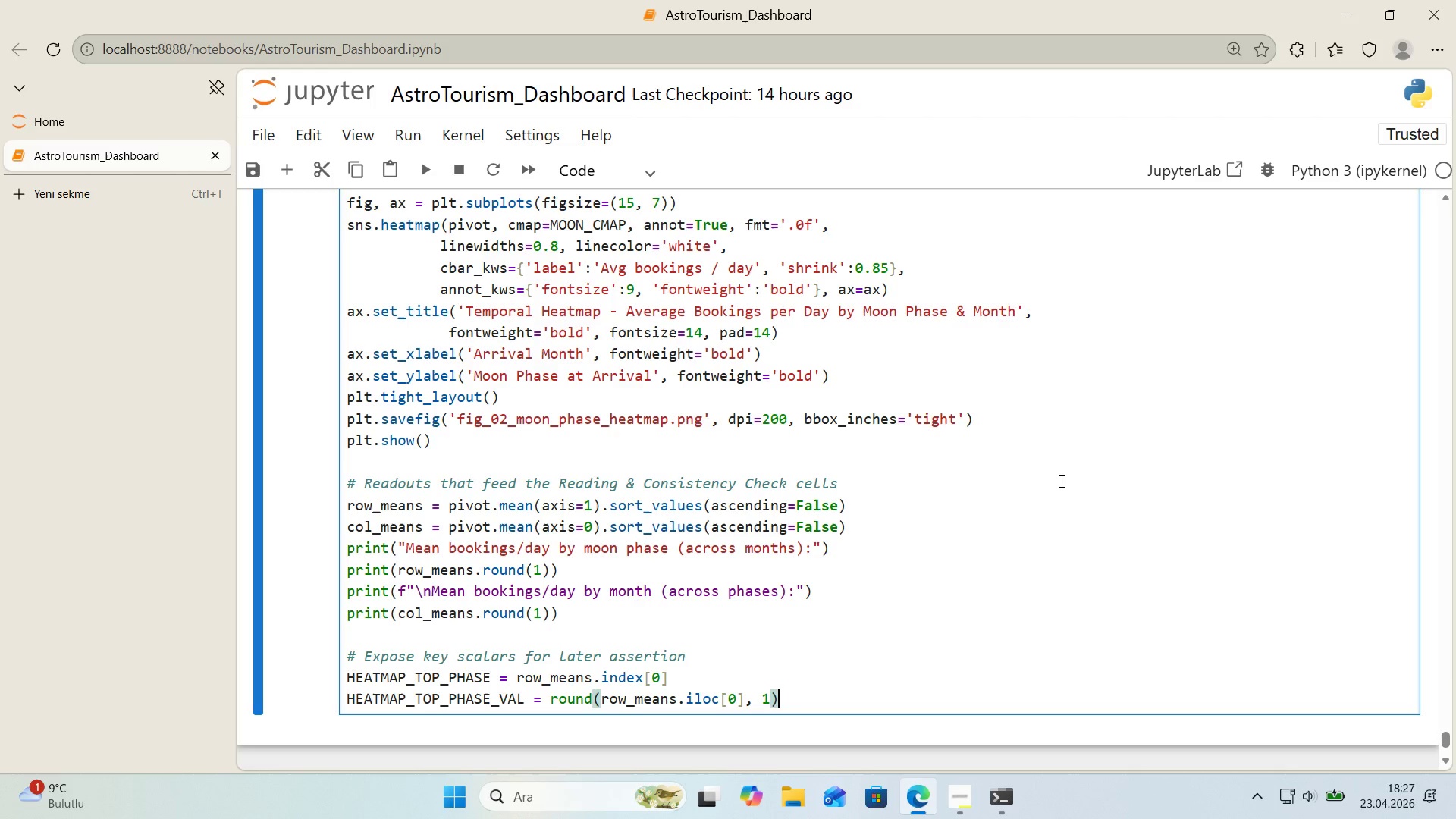 
key(ArrowRight)
 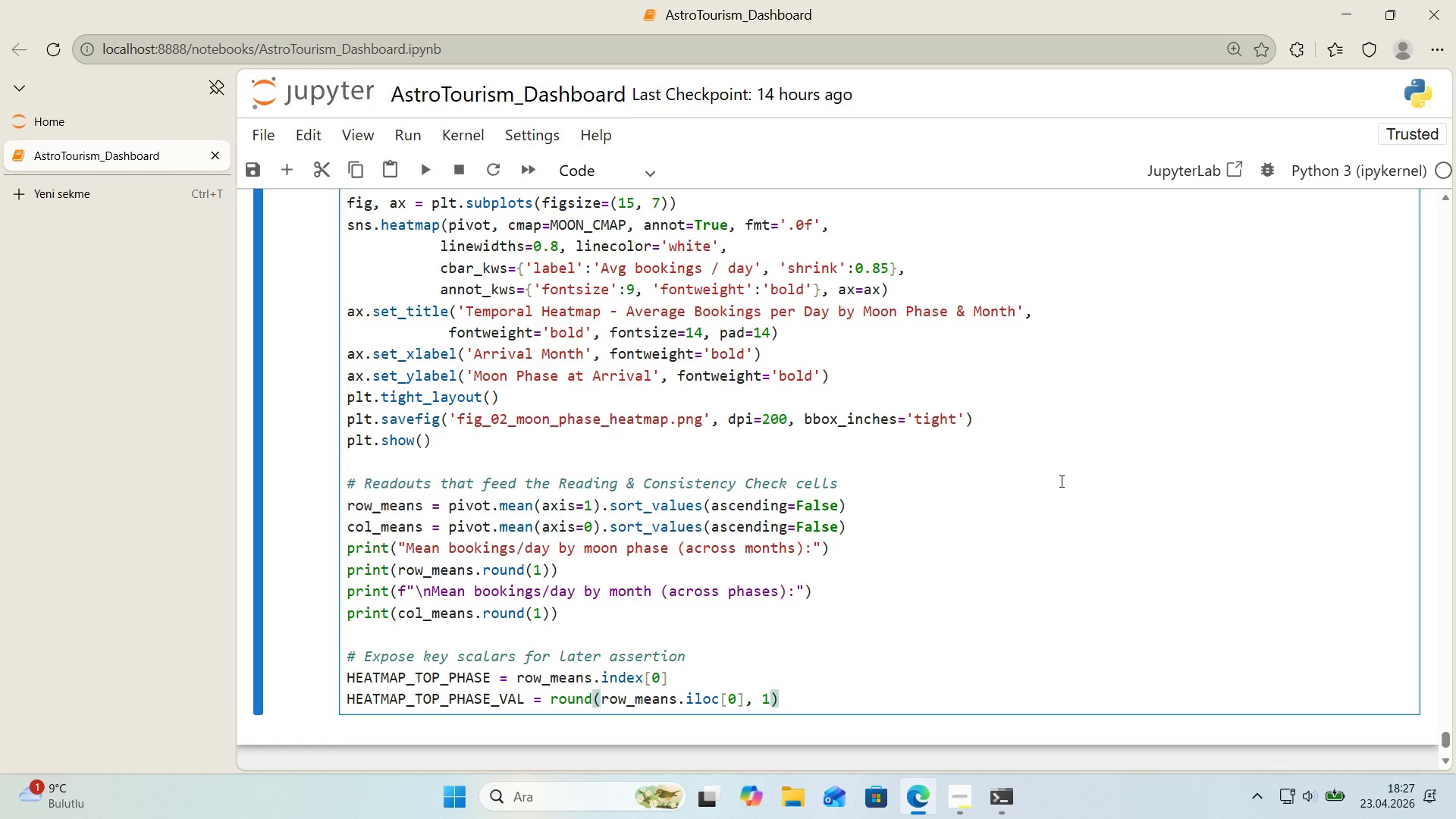 
key(Enter)
 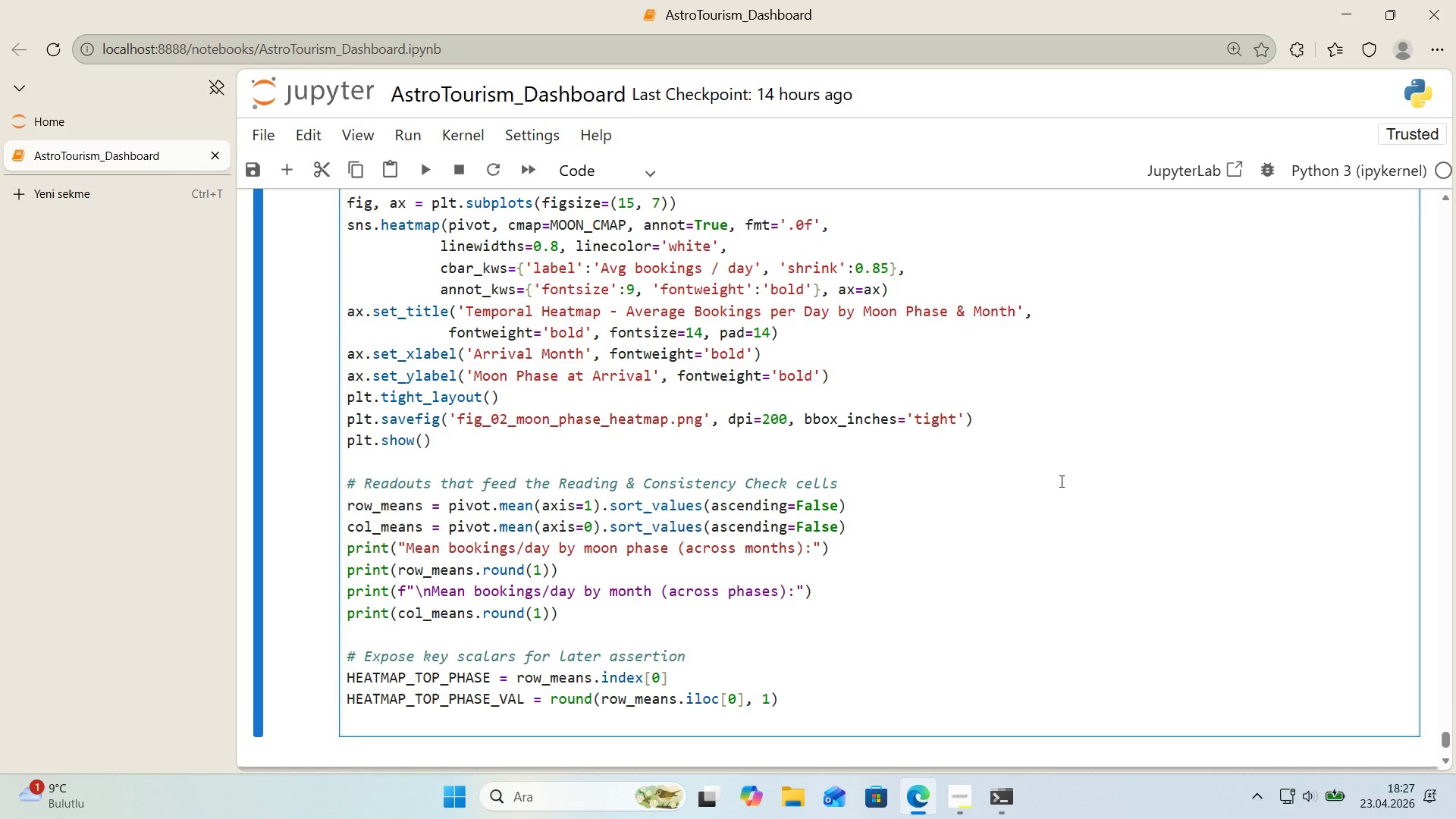 
type(HEATMAP_TOP_MONTH ) col_means.'ndex)
 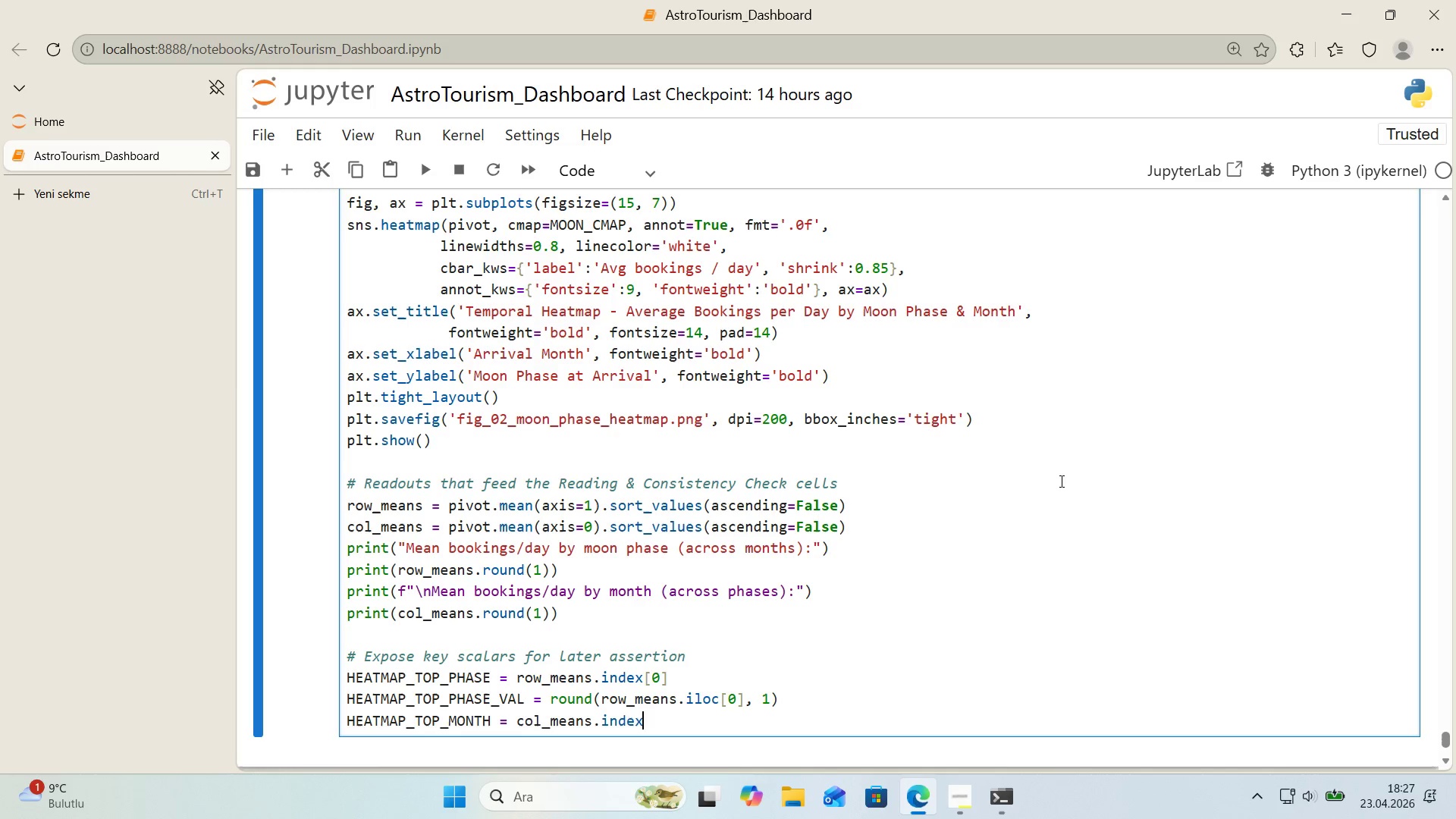 
key(Alt+Control+8)
 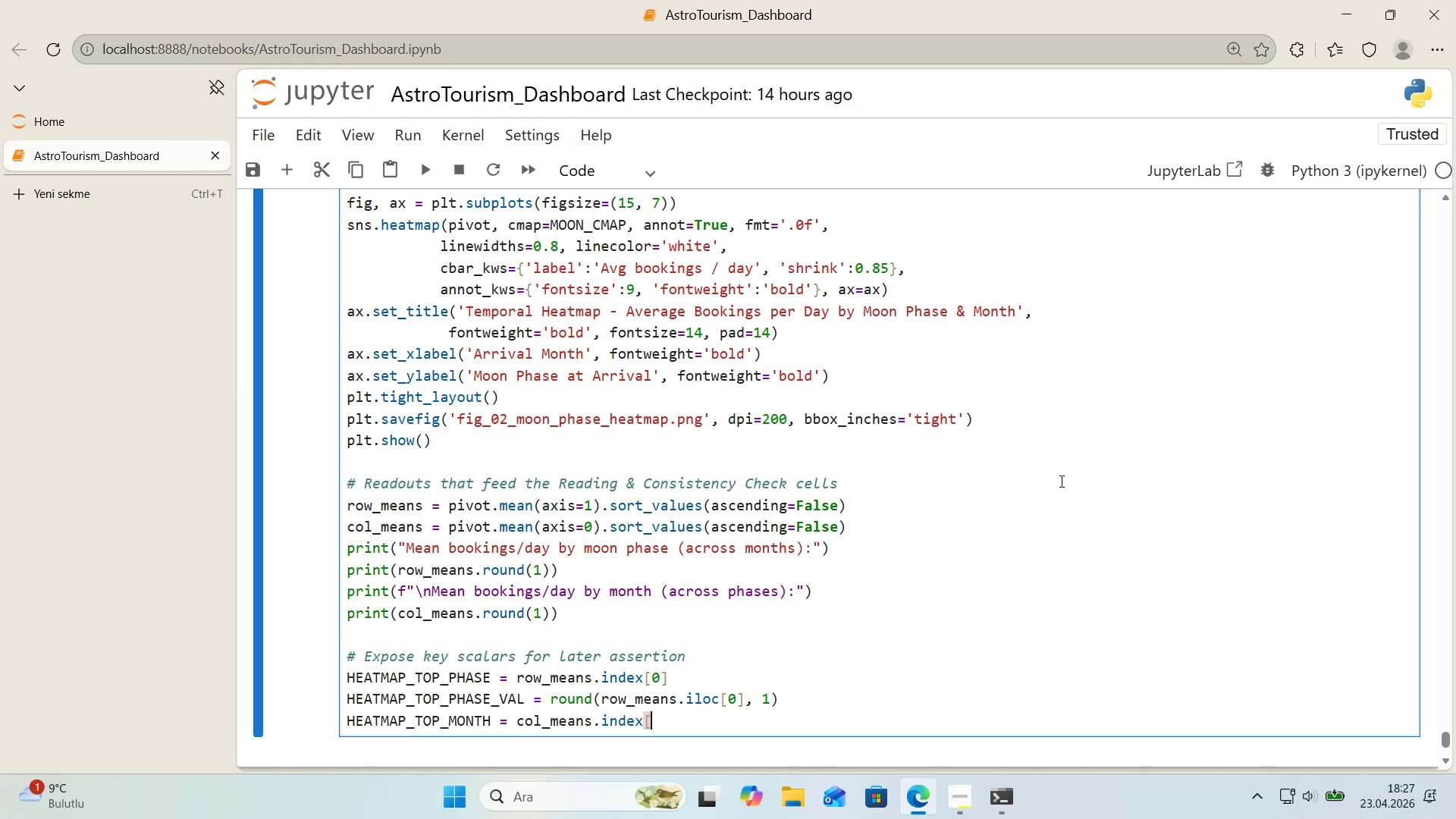 
key(Alt+Control+9)
 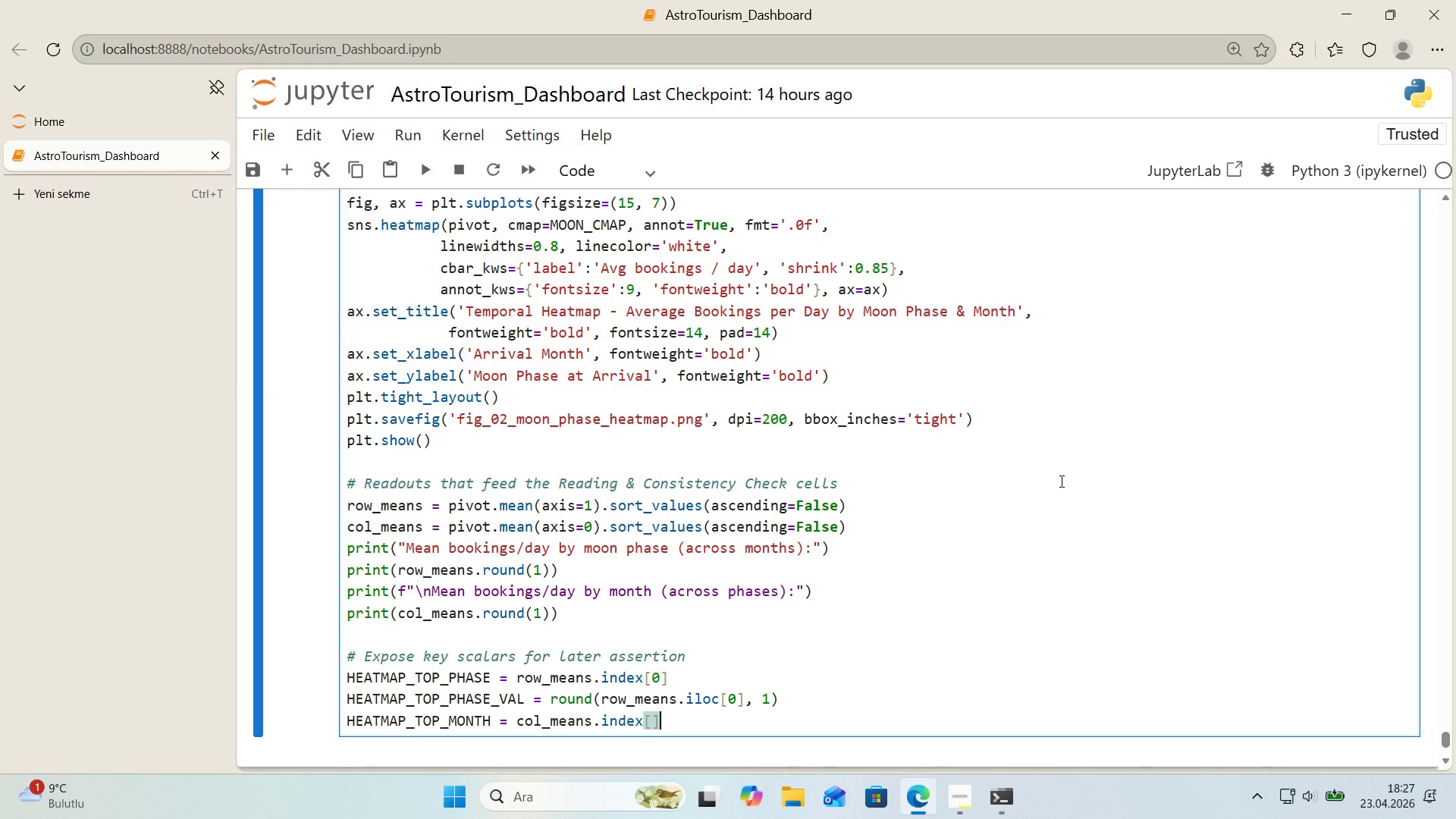 
key(ArrowLeft)
 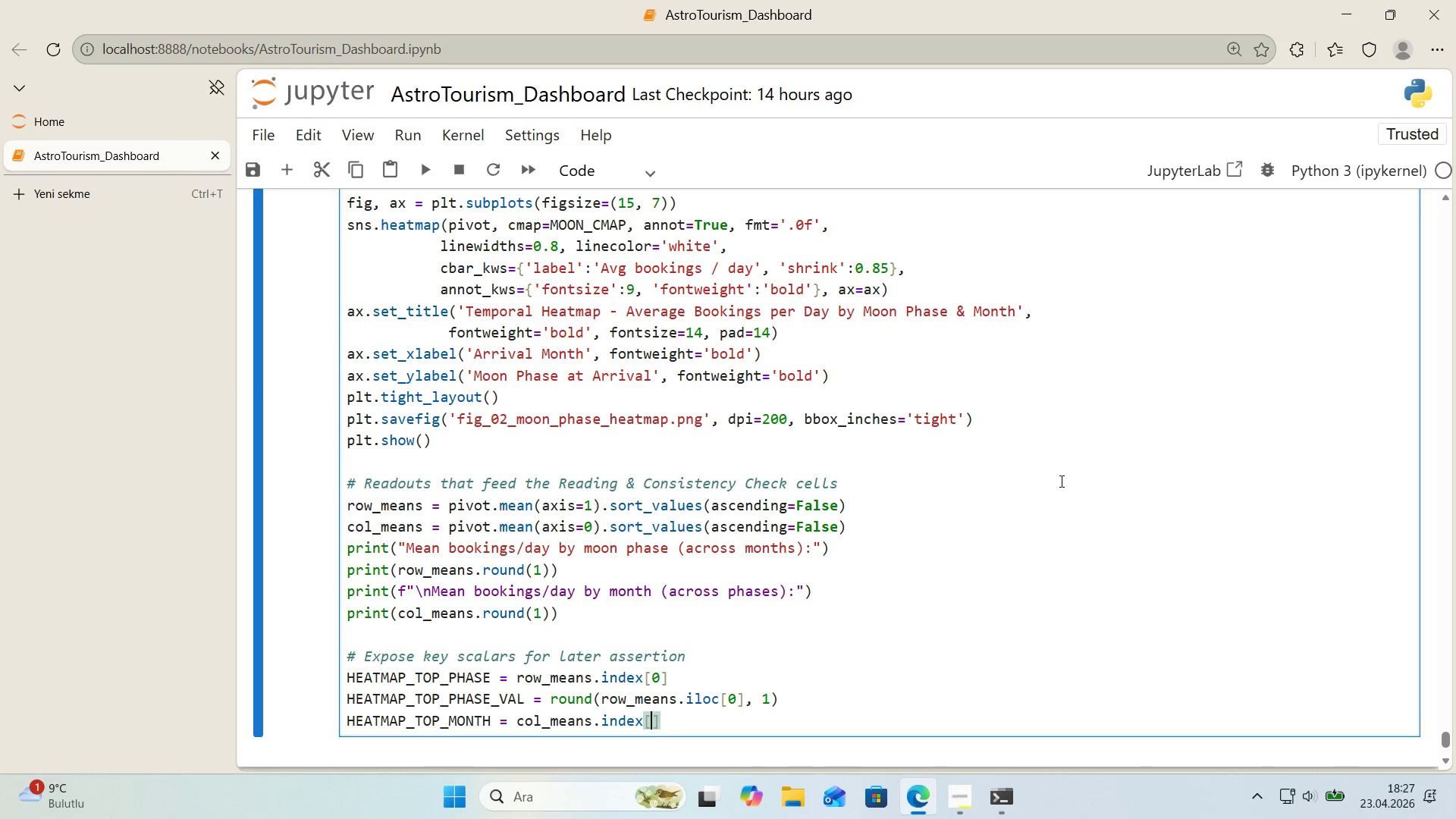 
key(0)
 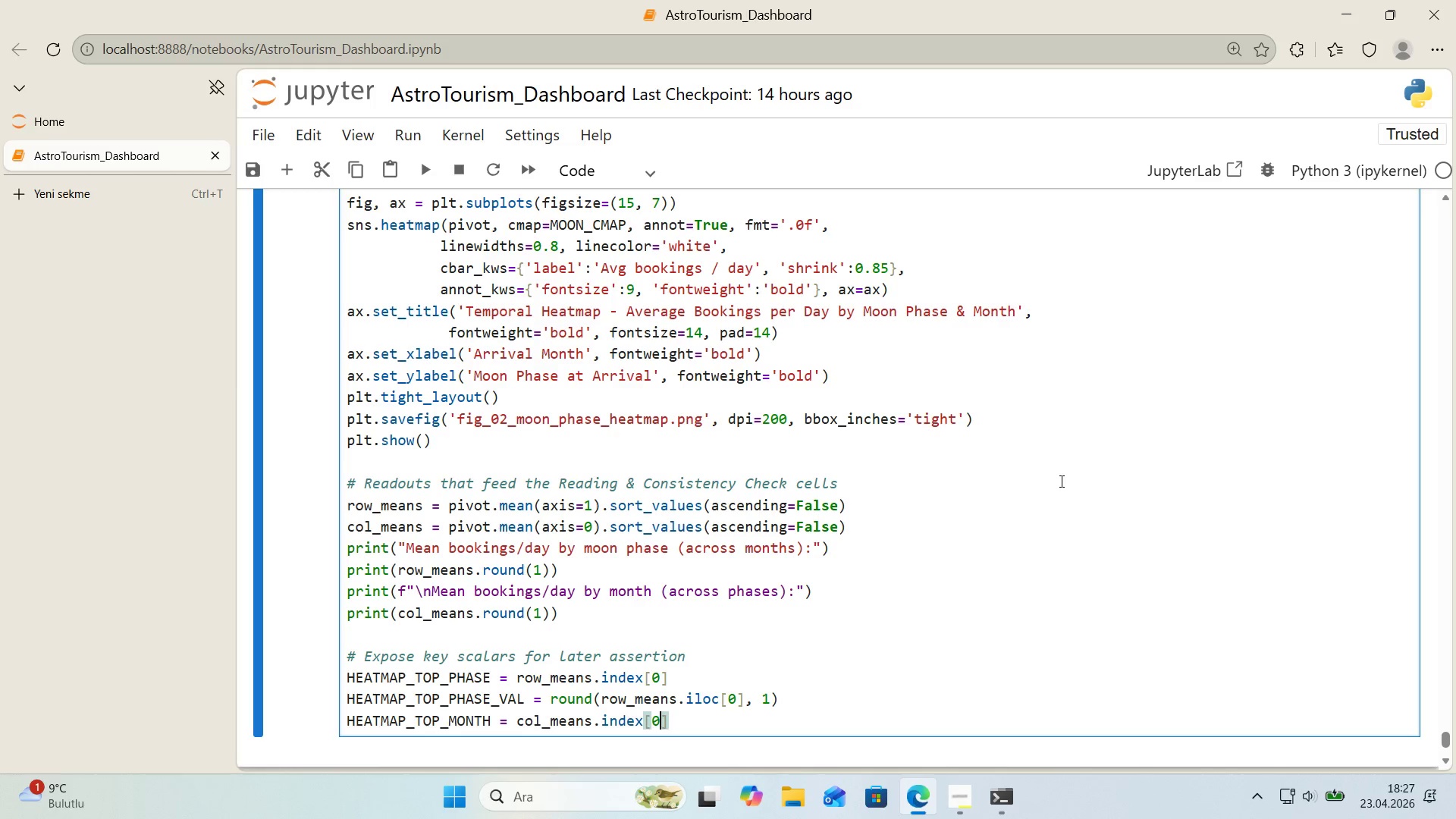 
key(ArrowRight)
 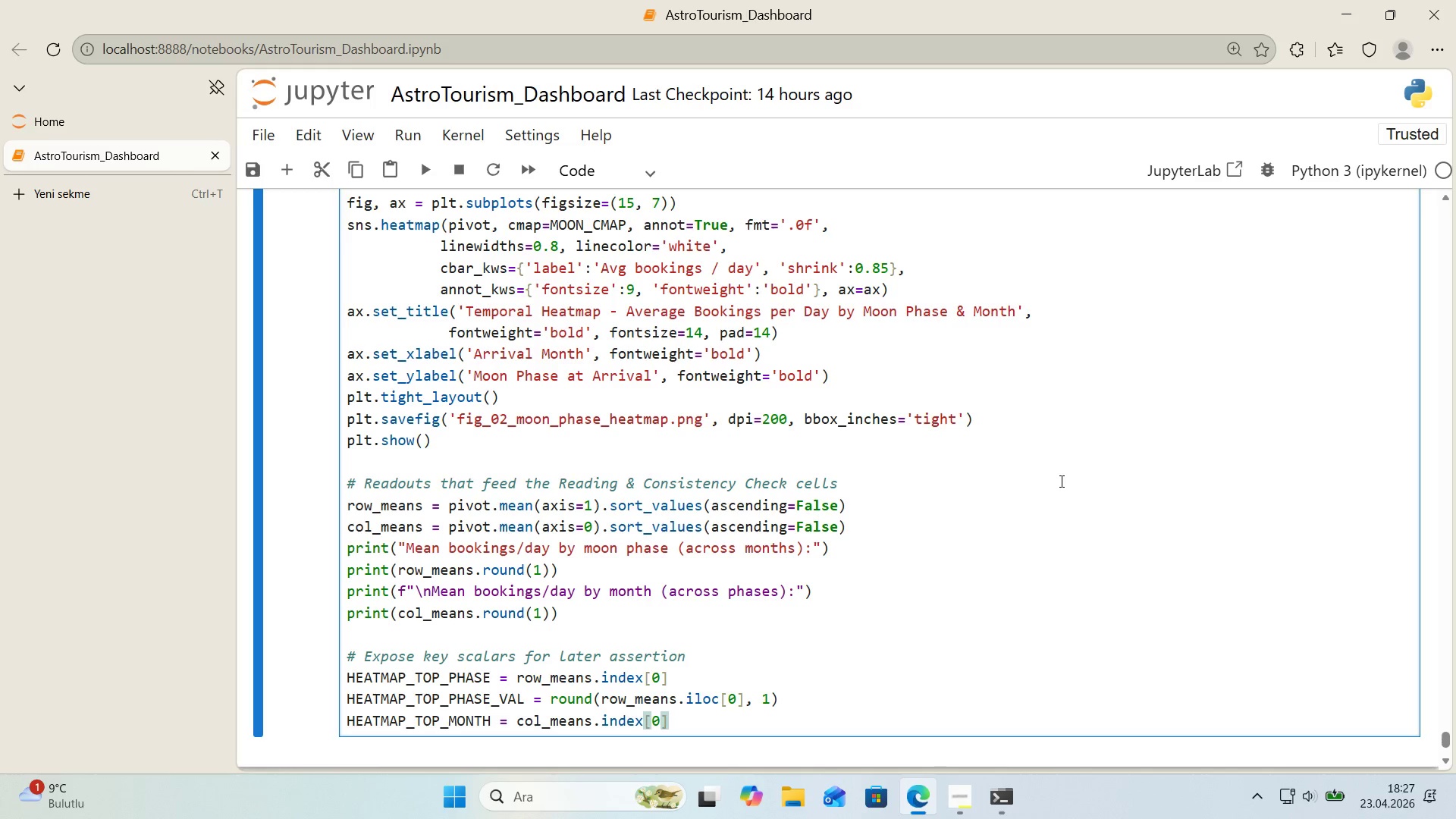 
scroll: coordinate [1060, 481], scroll_direction: down, amount: 1.0
 